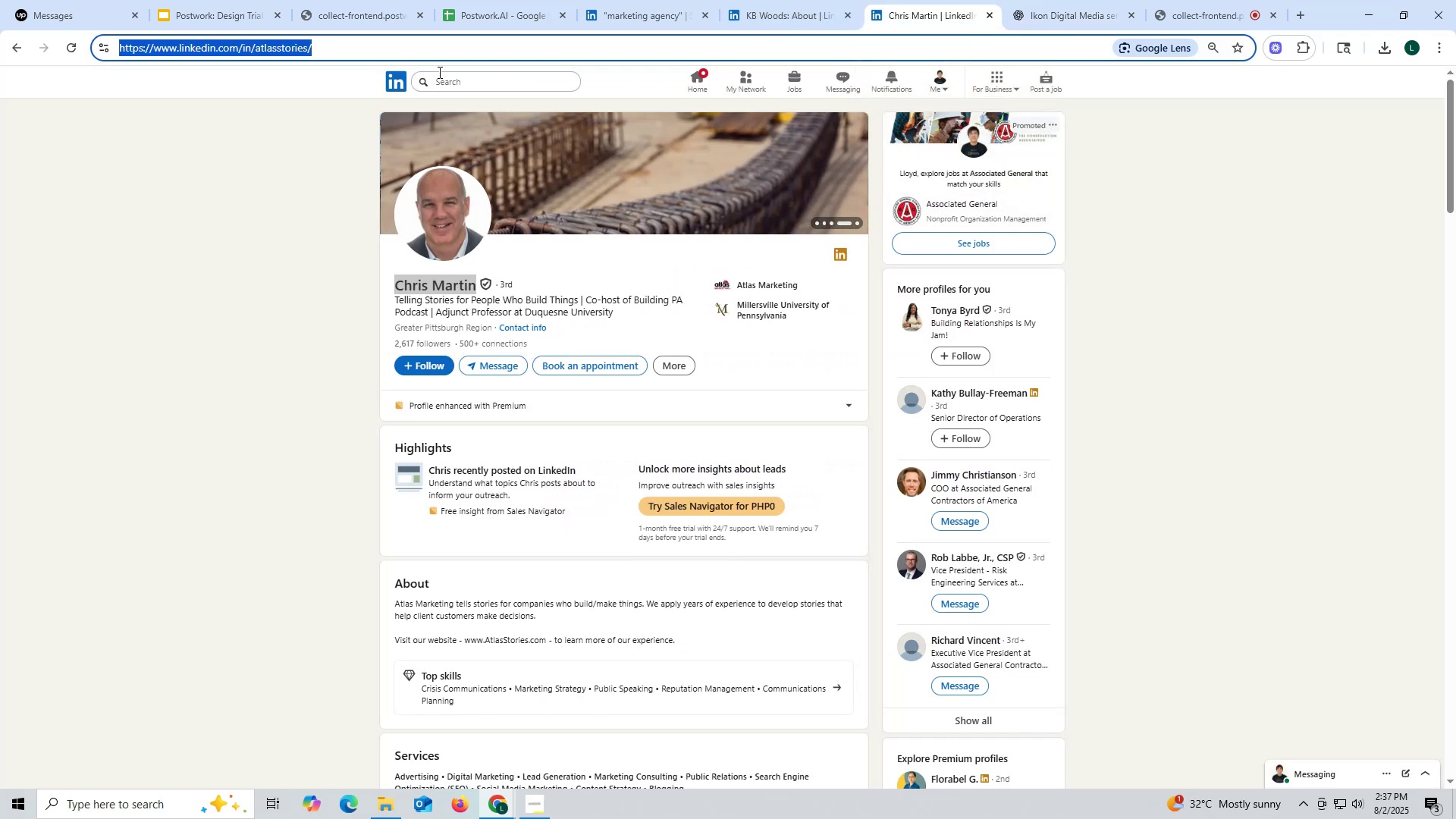 
key(Control+V)
 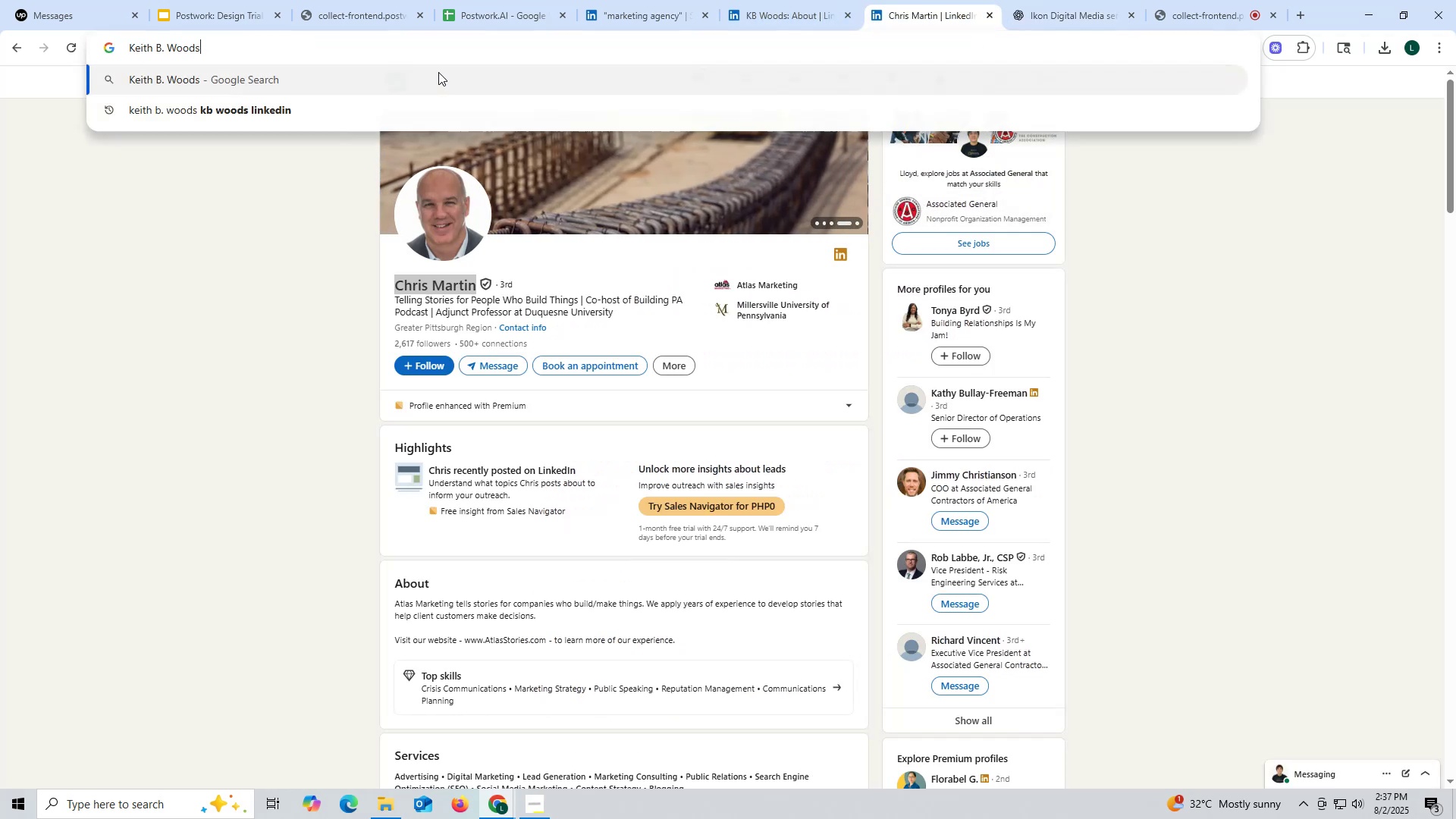 
key(Space)
 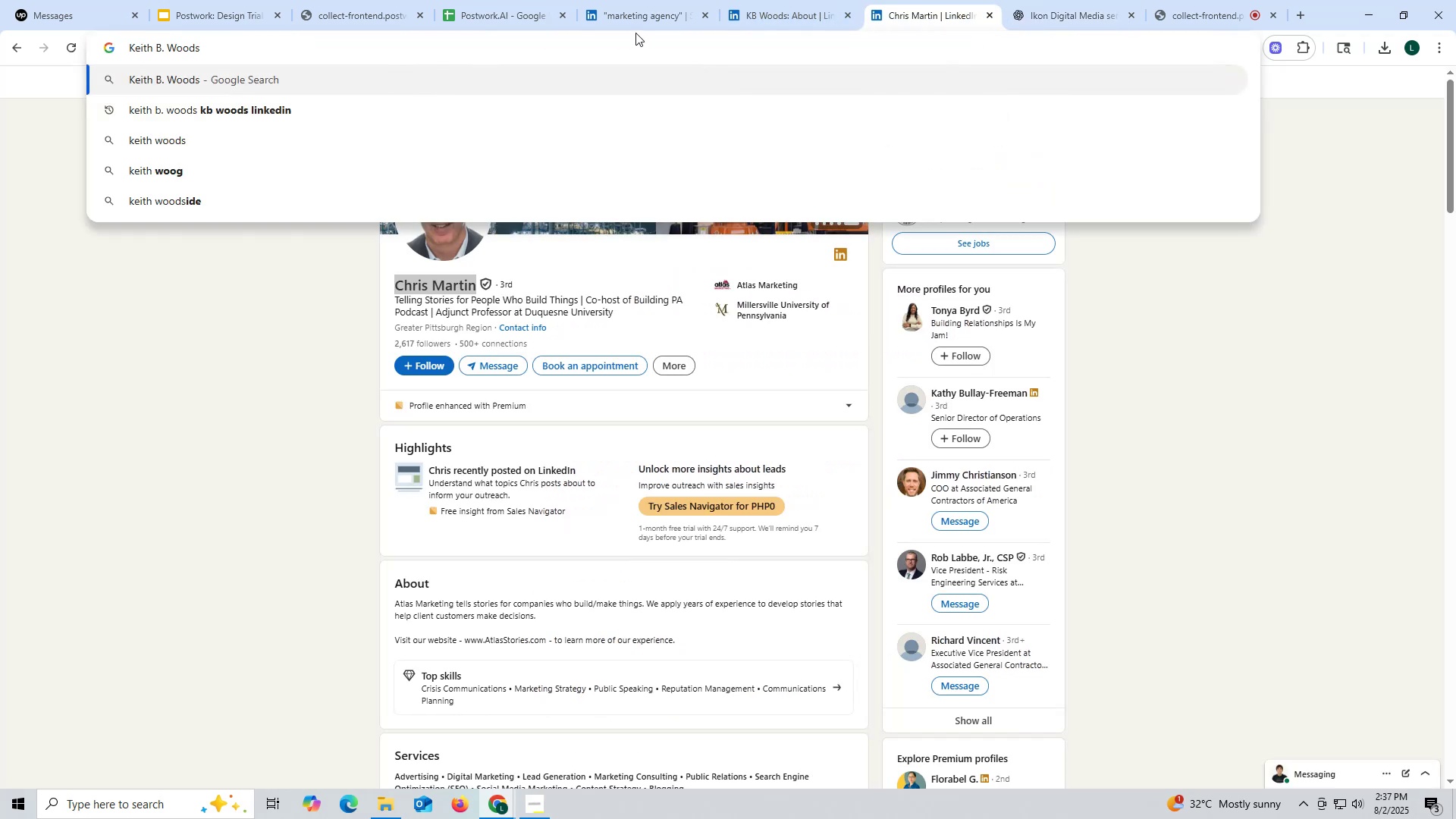 
left_click([775, 16])
 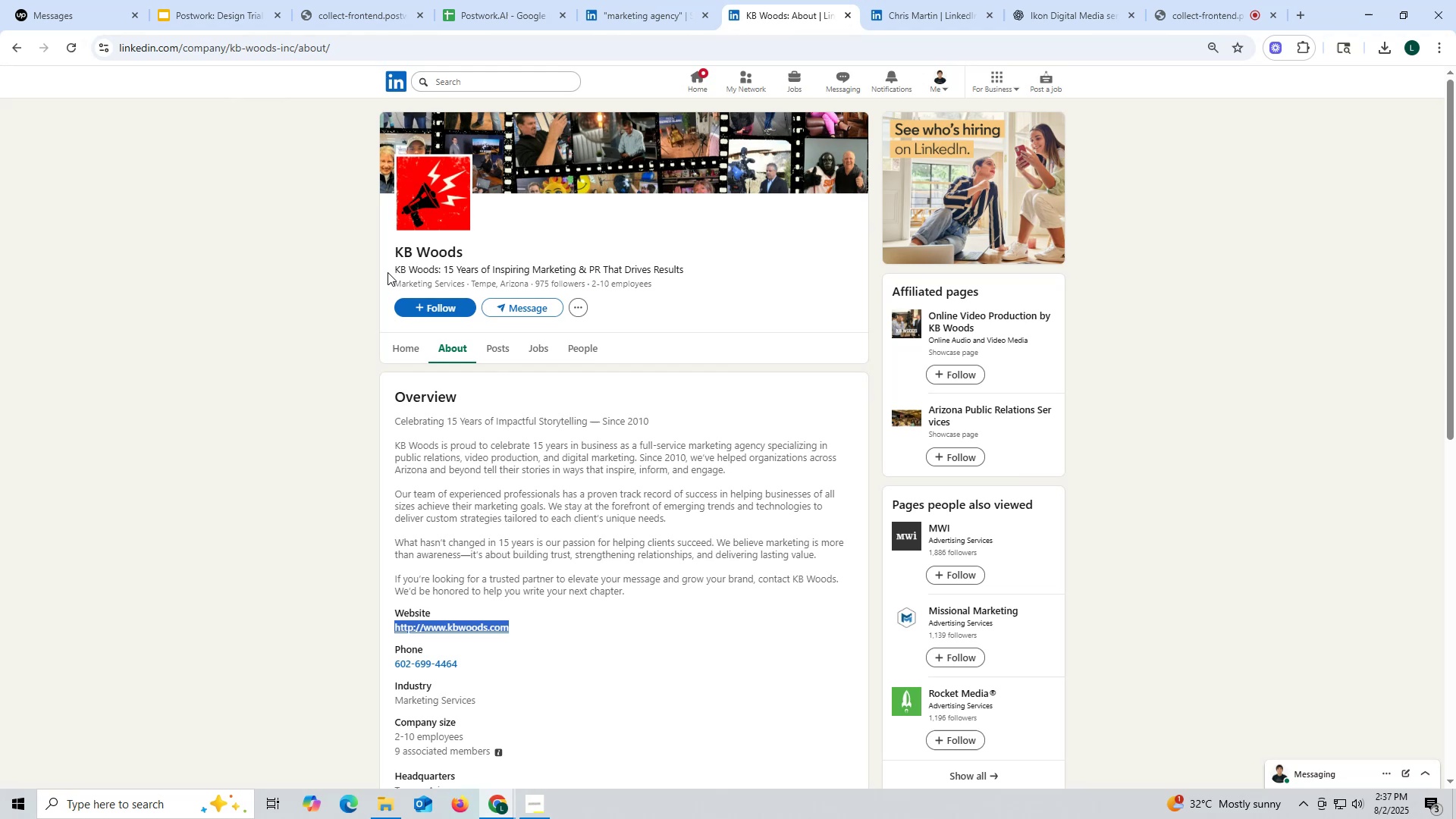 
left_click_drag(start_coordinate=[392, 251], to_coordinate=[509, 250])
 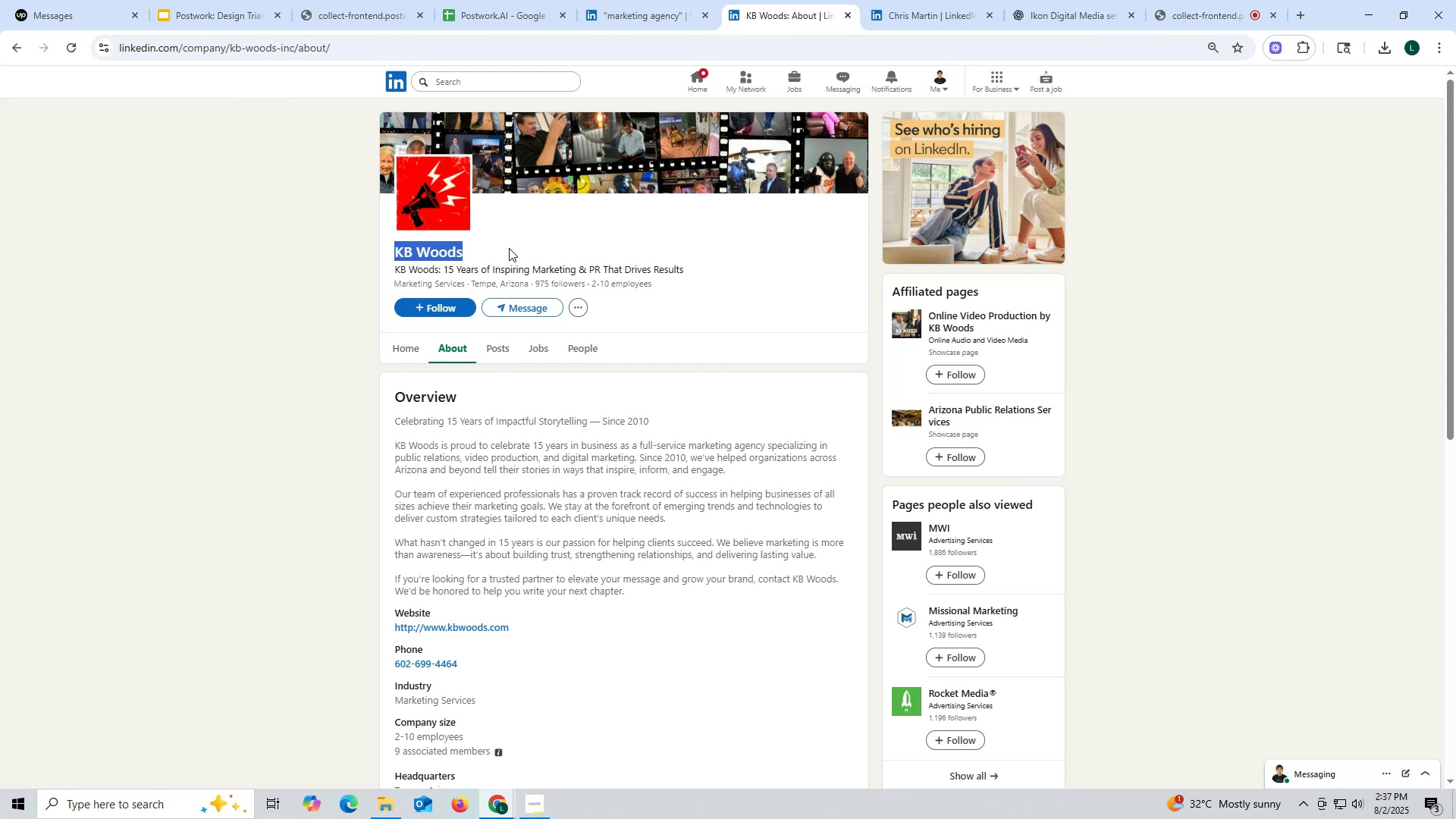 
key(Control+ControlLeft)
 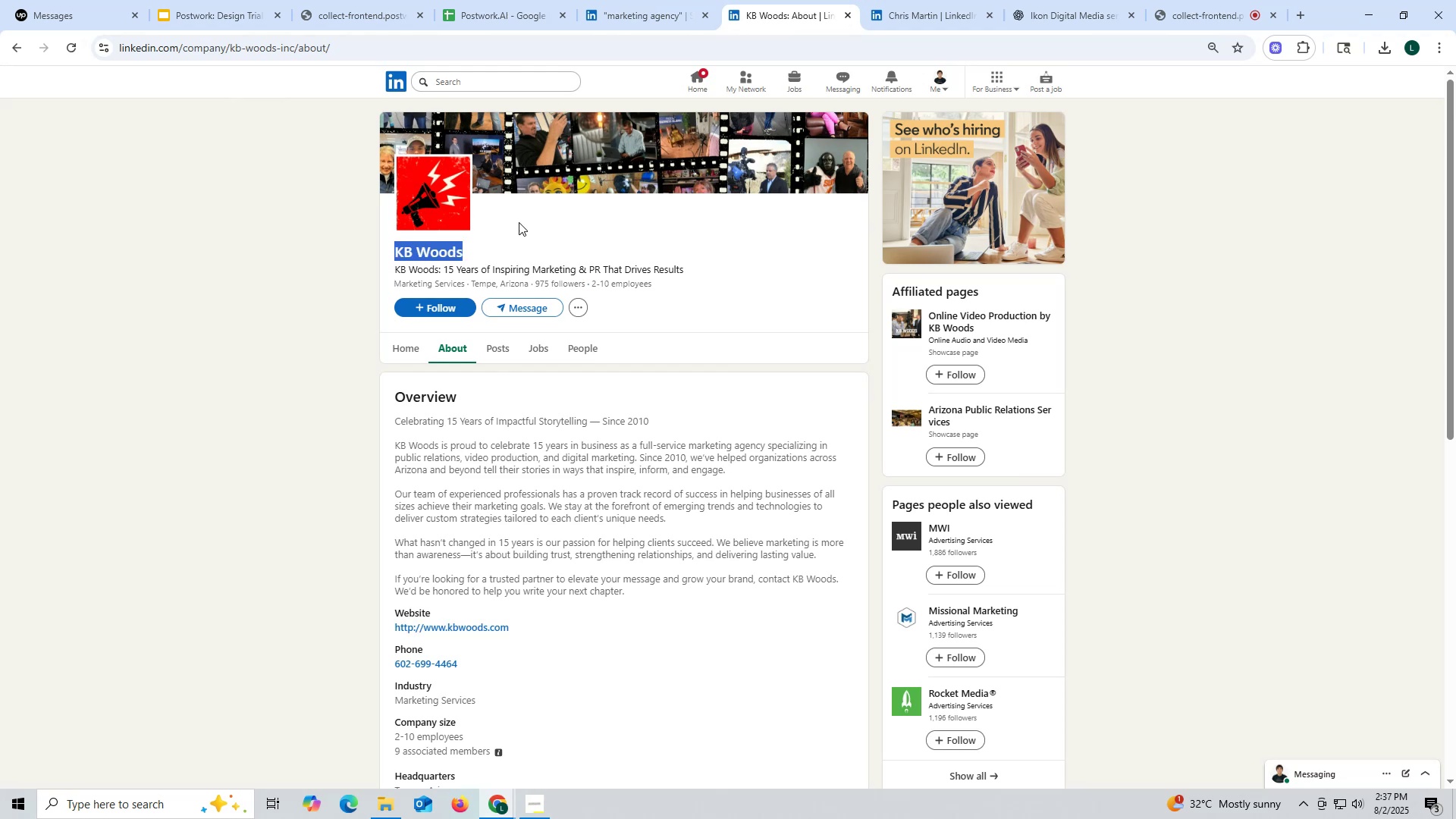 
key(Control+C)
 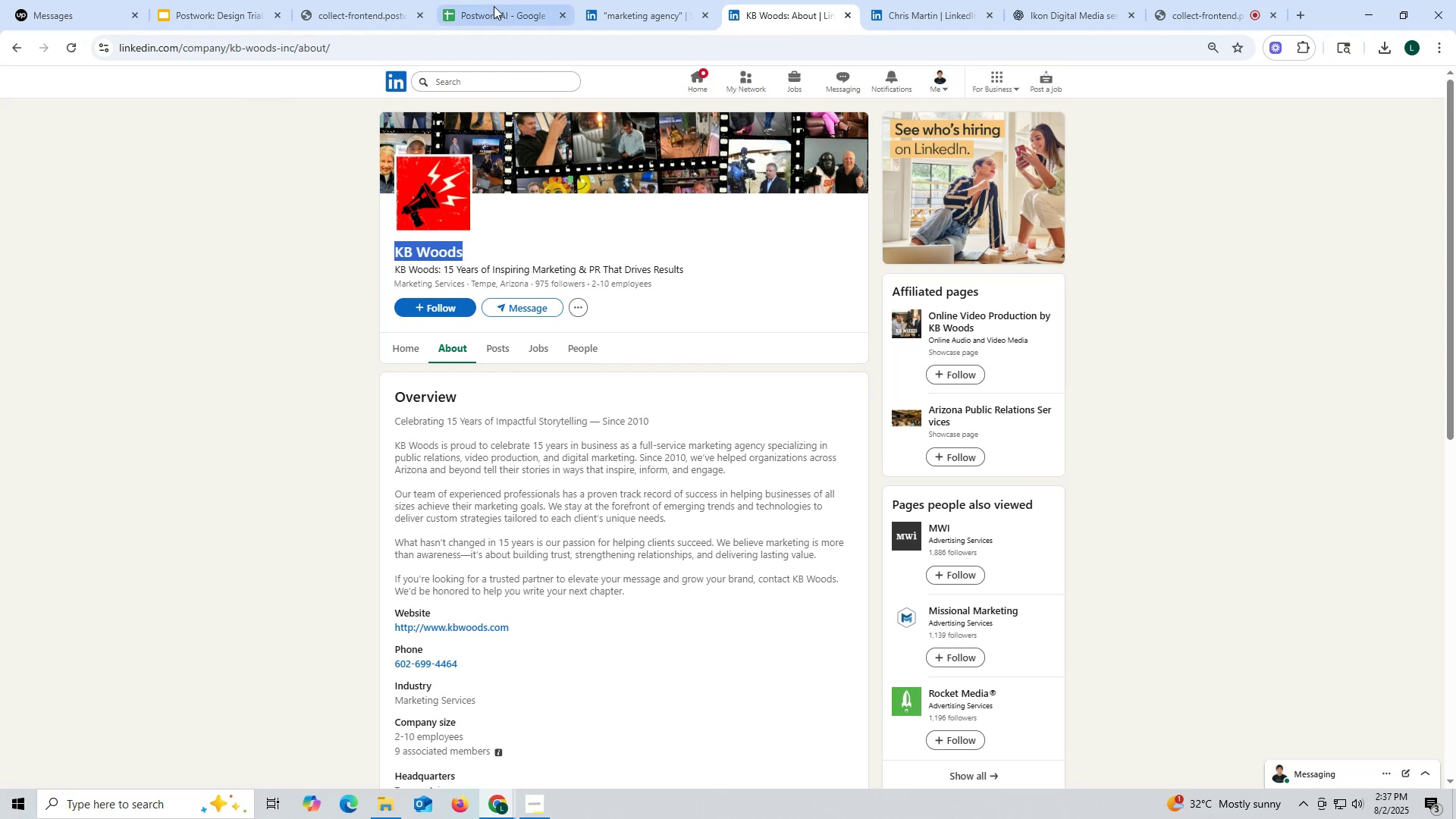 
left_click([493, 6])
 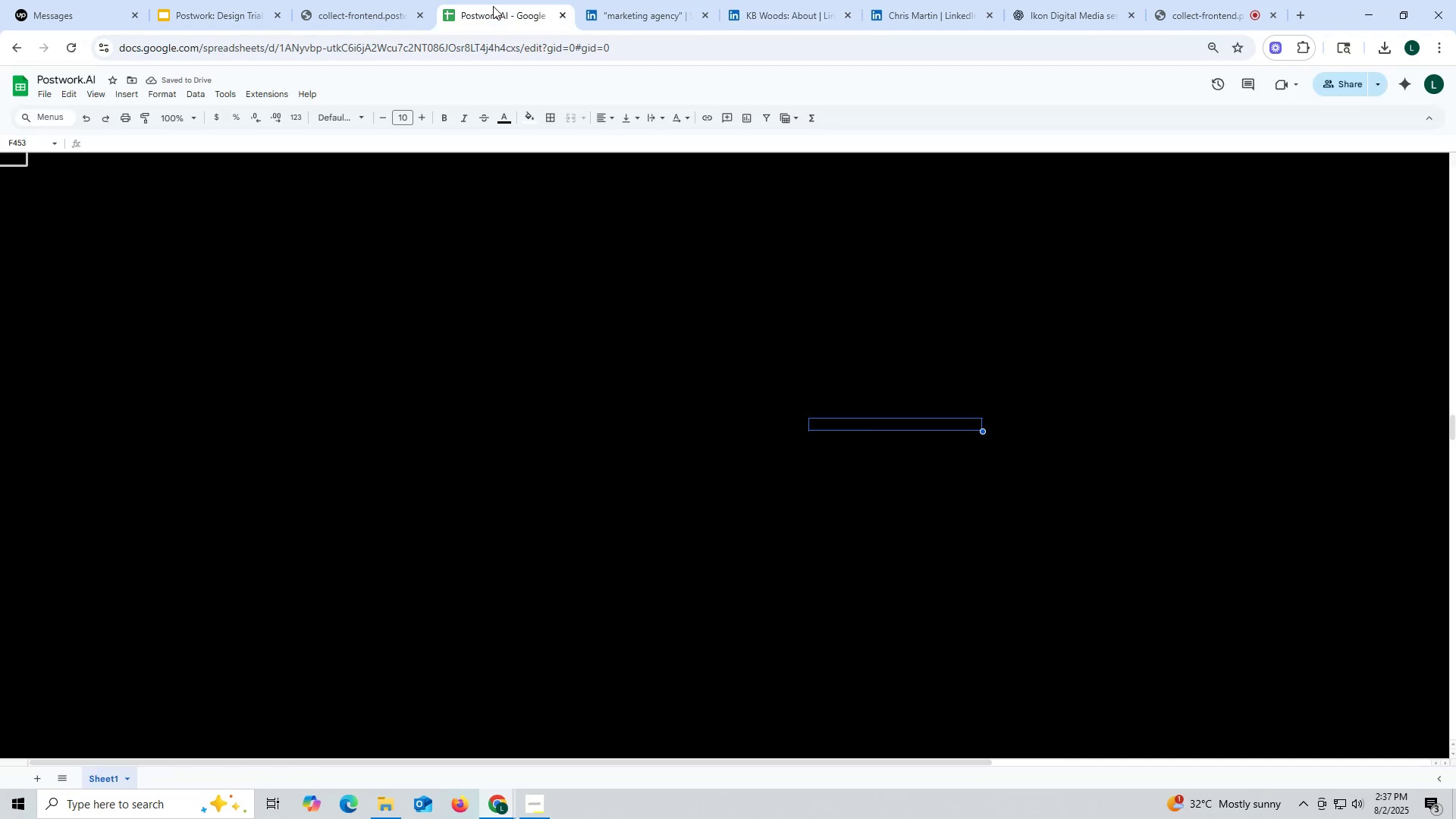 
key(Control+F)
 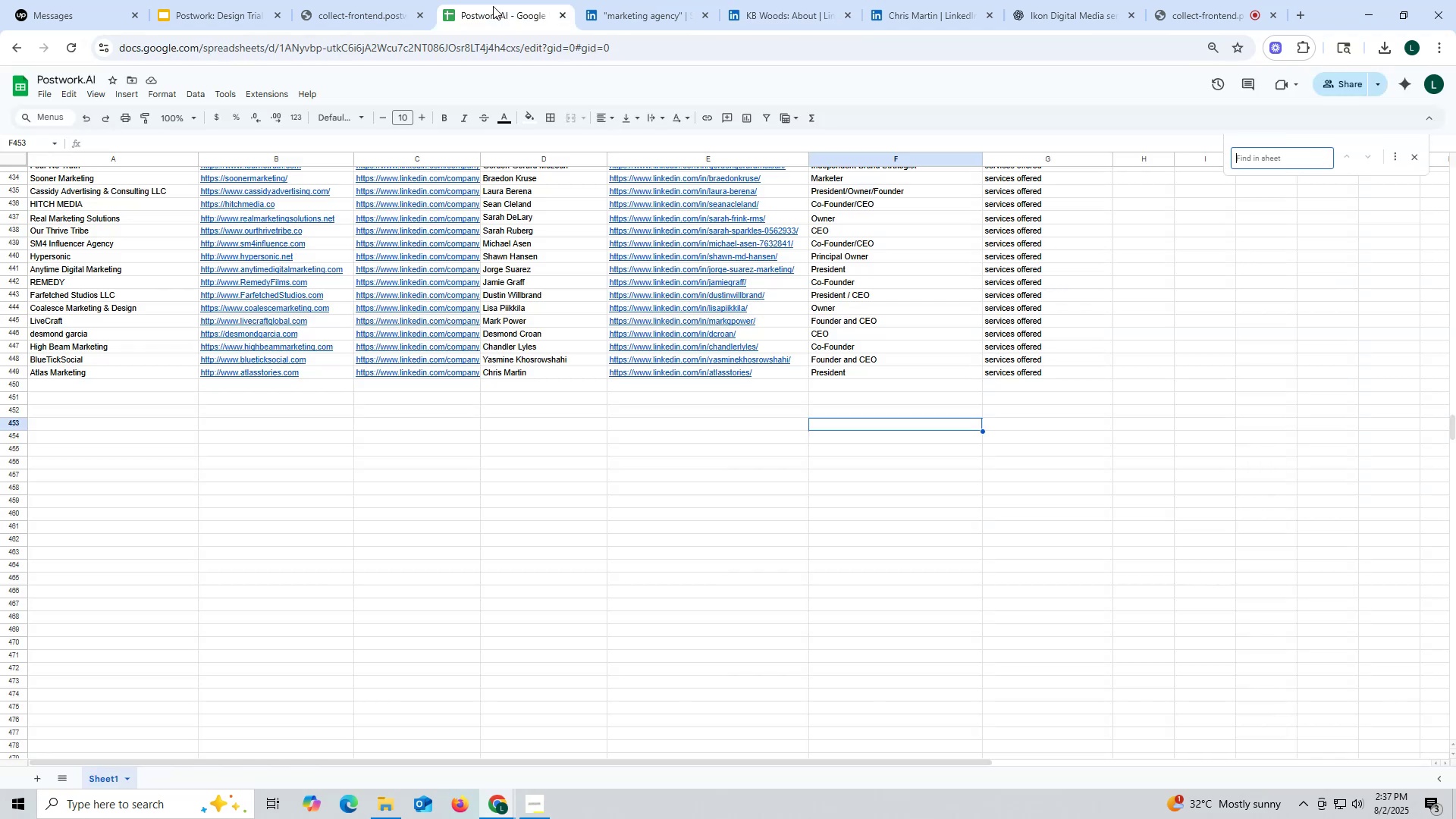 
key(Control+ControlLeft)
 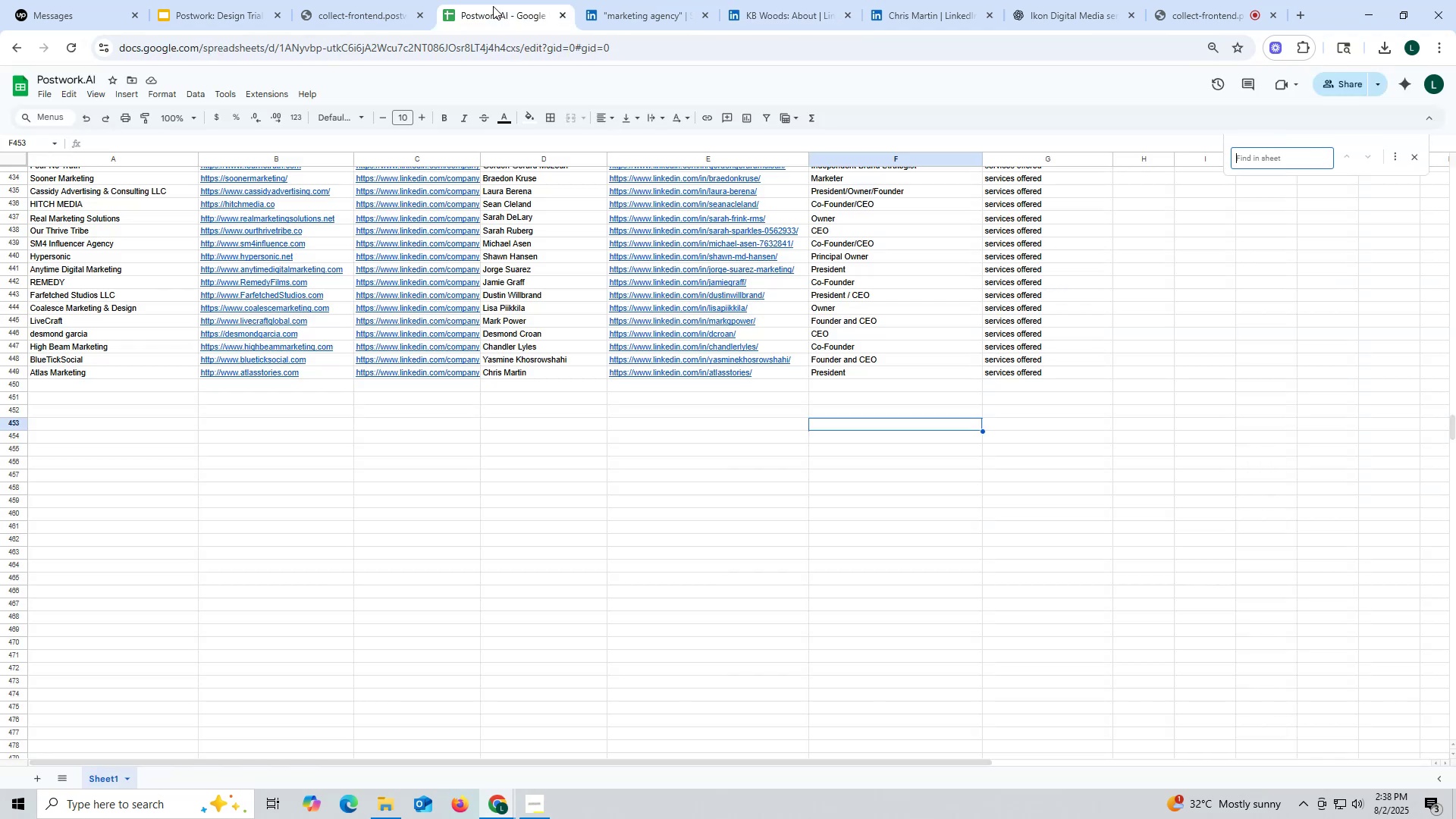 
key(Control+V)
 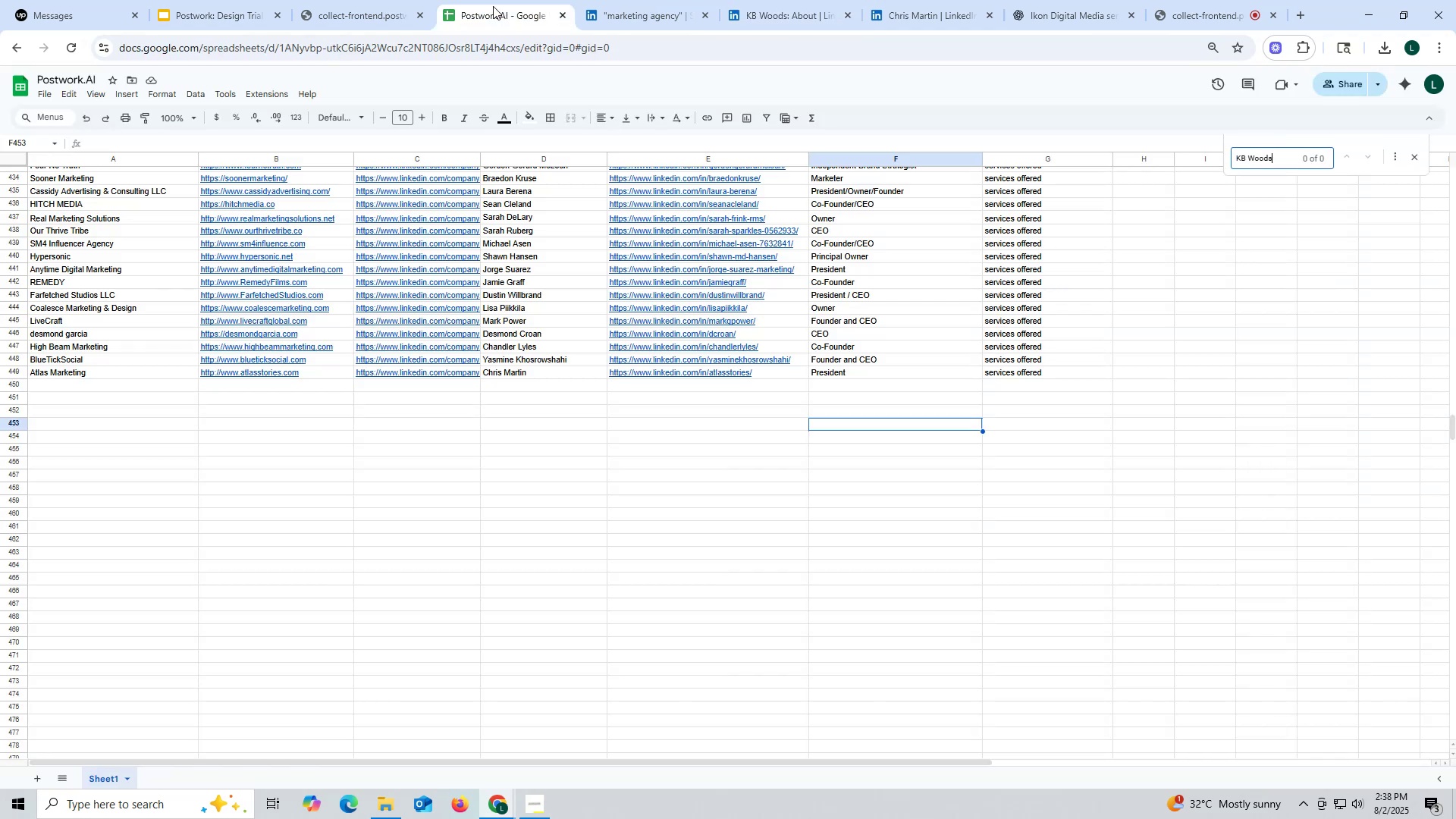 
key(Enter)
 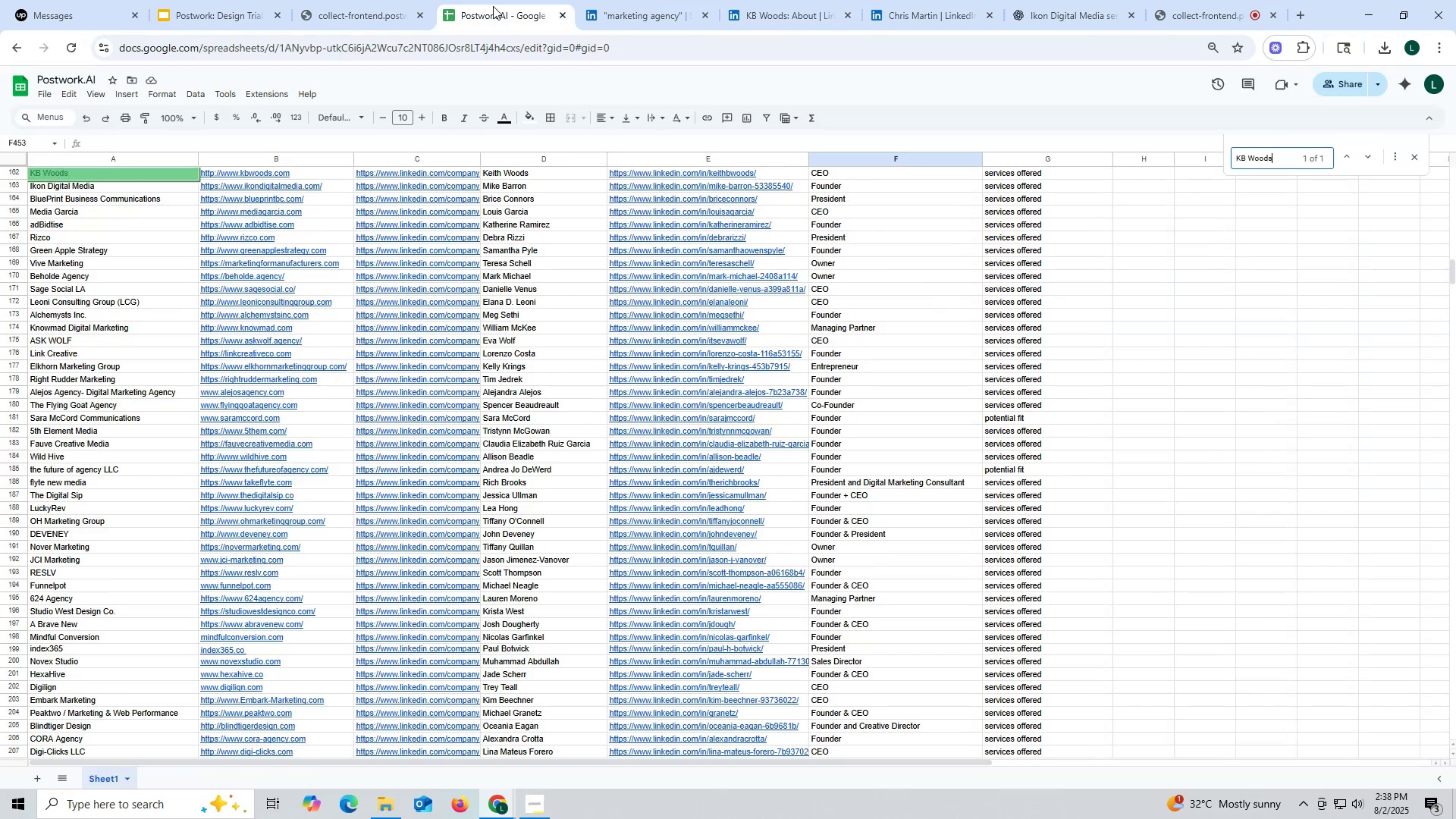 
key(Enter)
 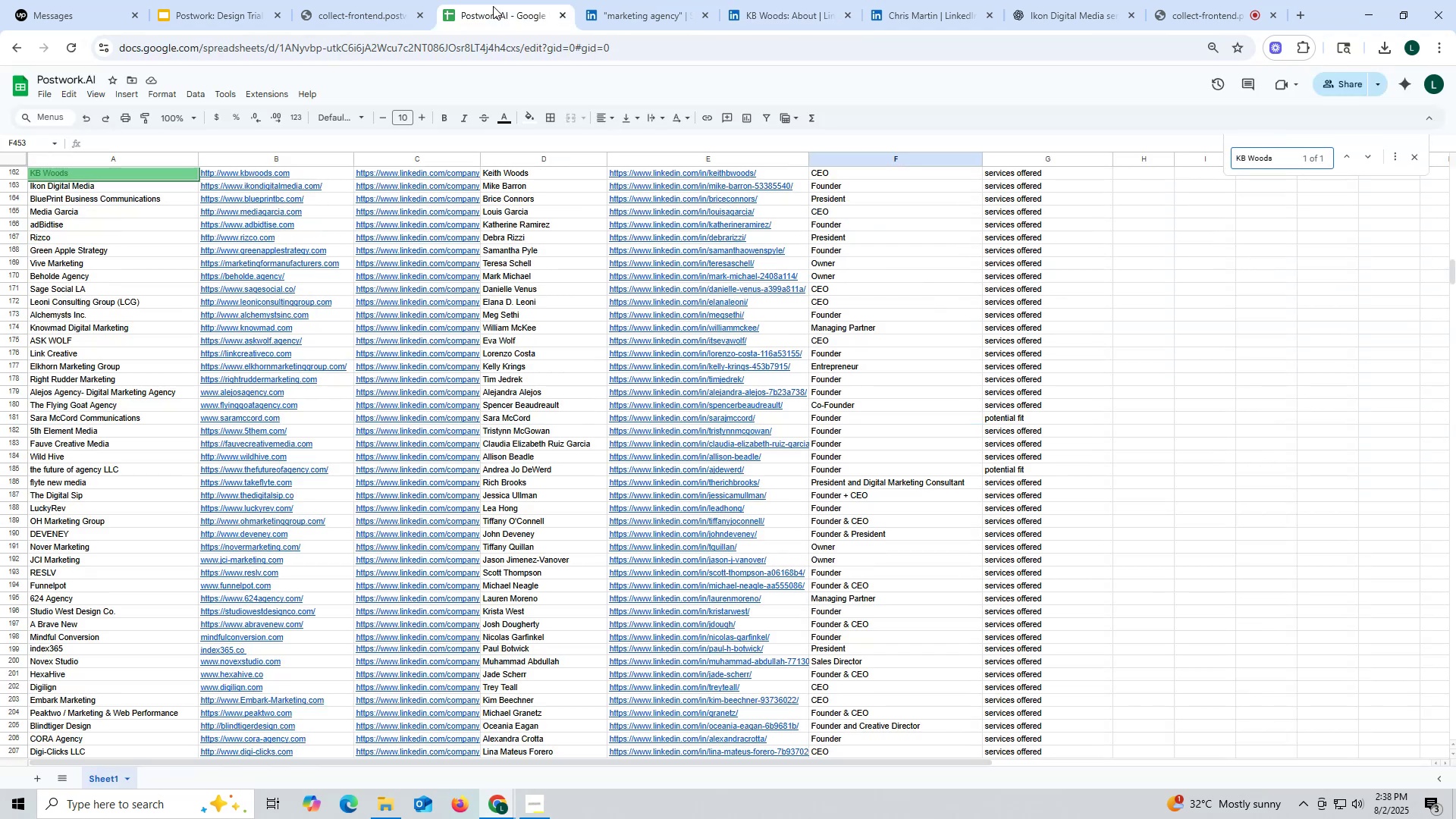 
key(Enter)
 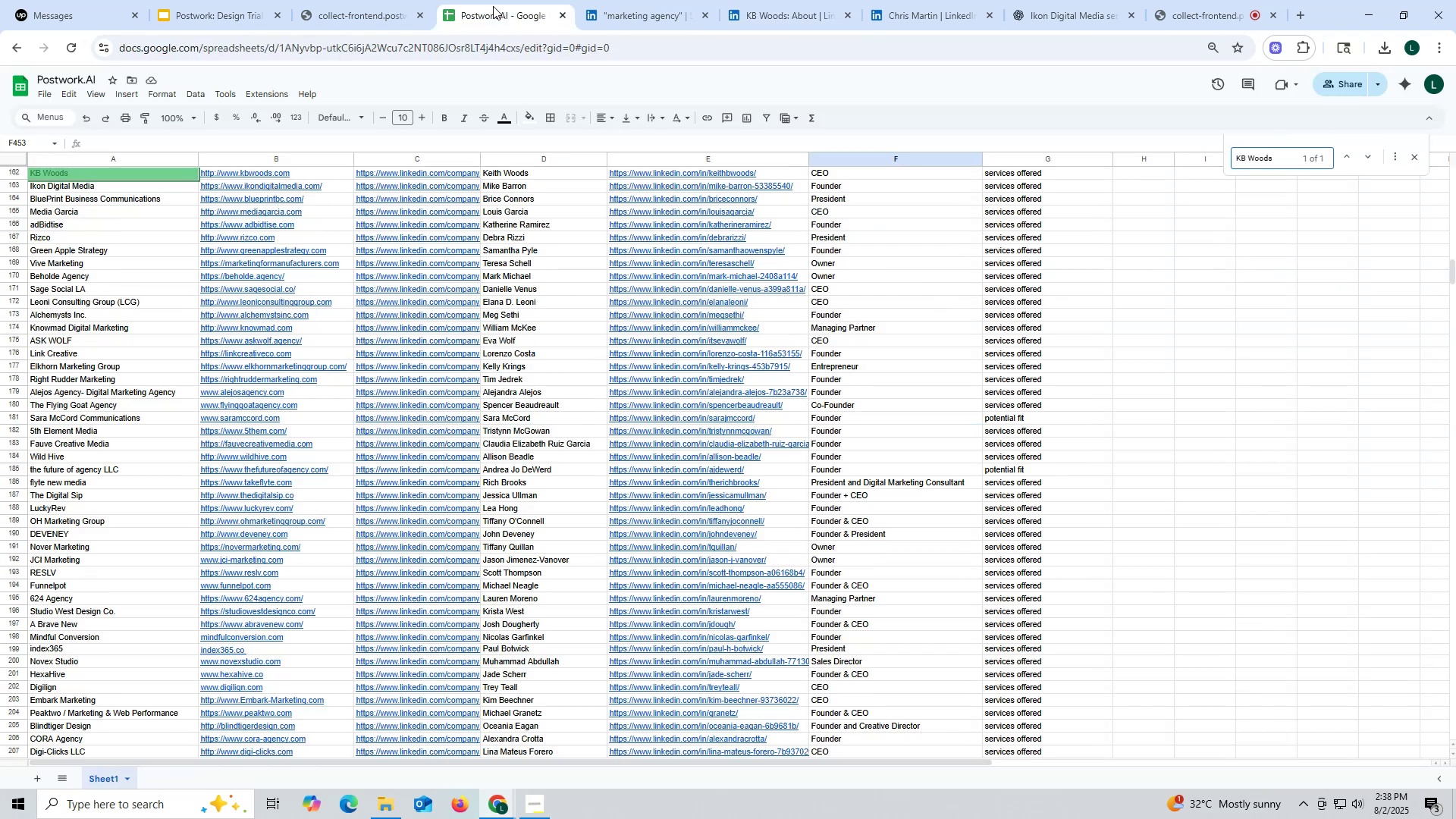 
key(Enter)
 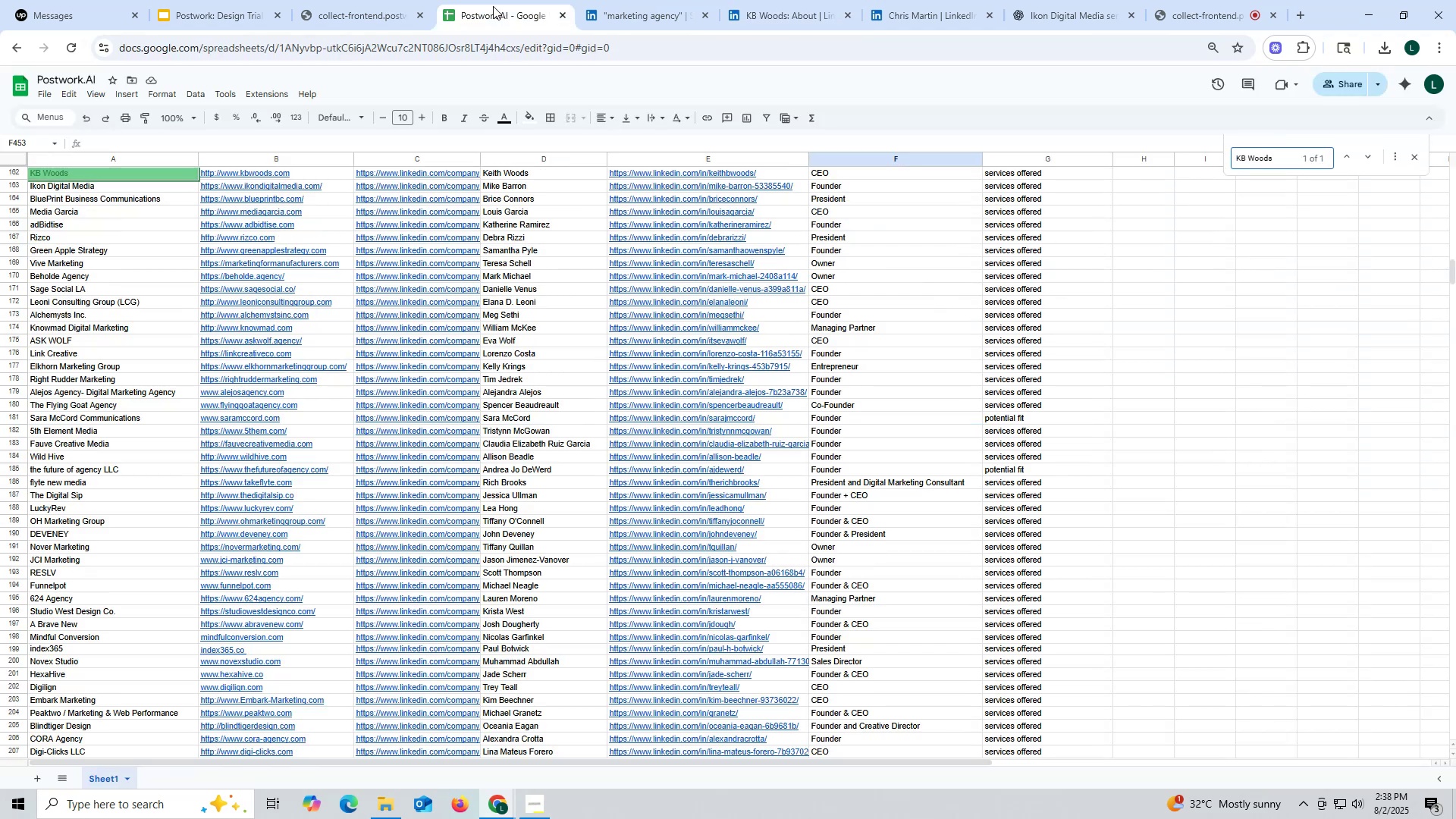 
key(Enter)
 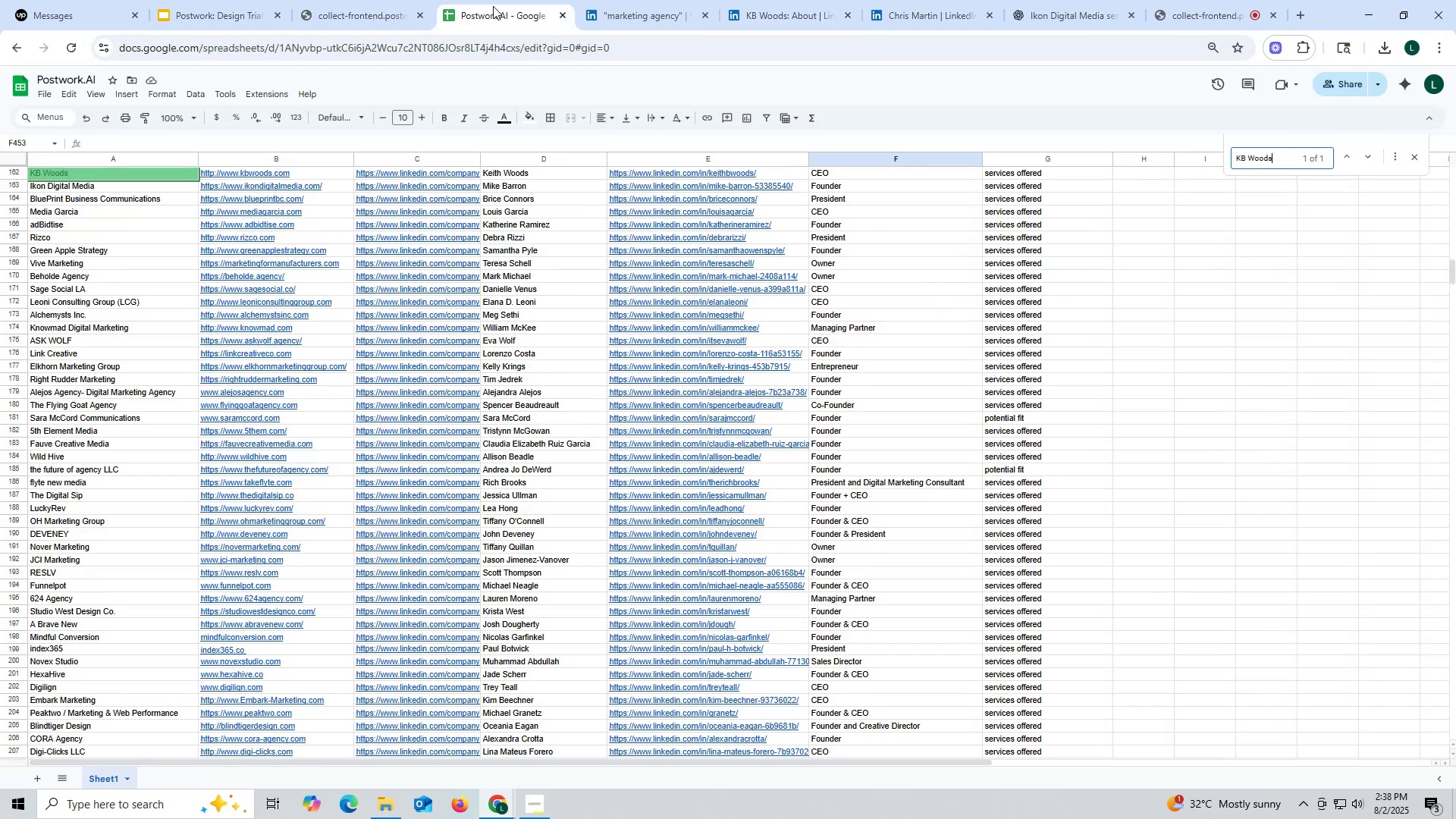 
key(Escape)
 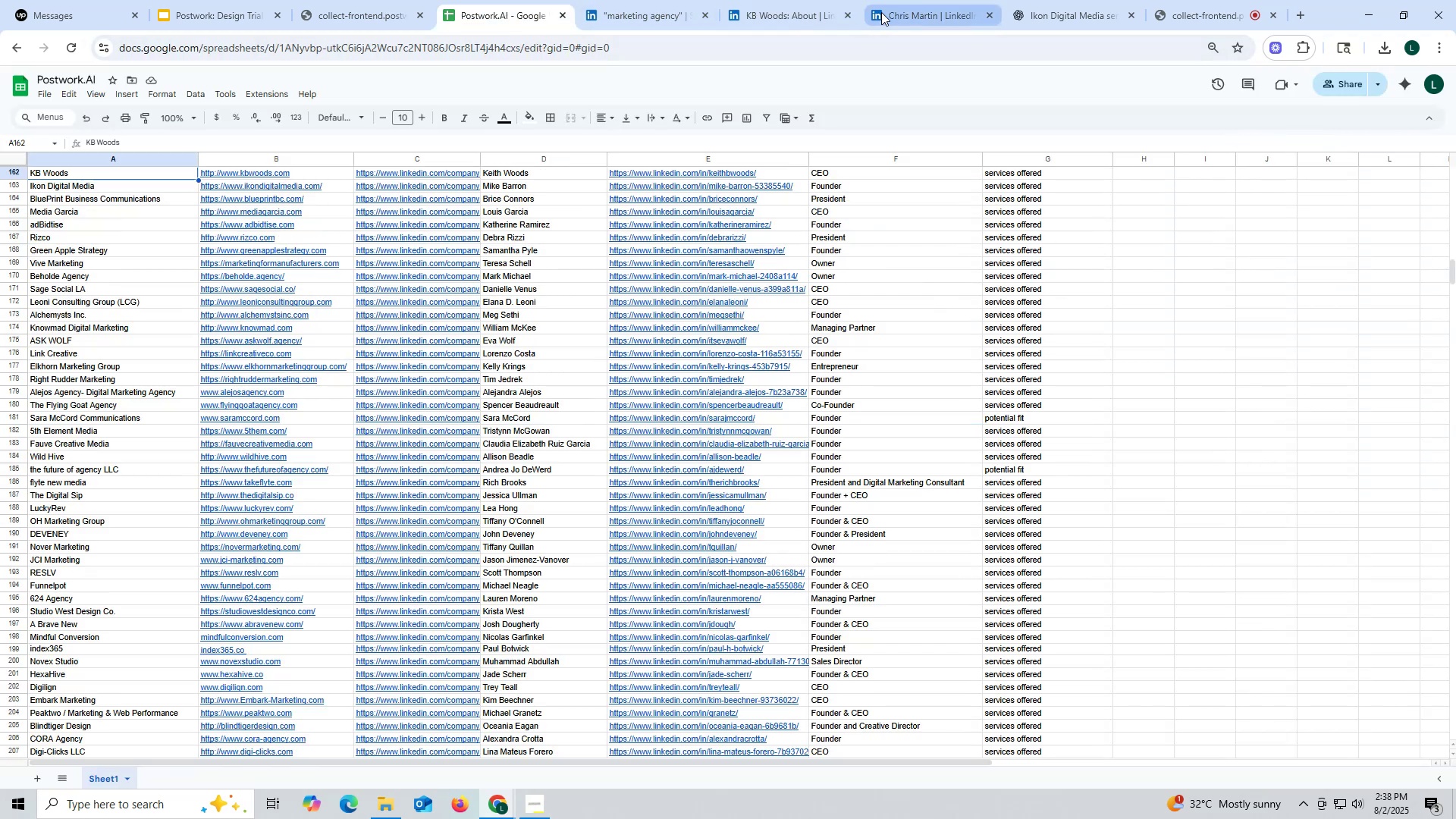 
left_click_drag(start_coordinate=[793, 14], to_coordinate=[808, 19])
 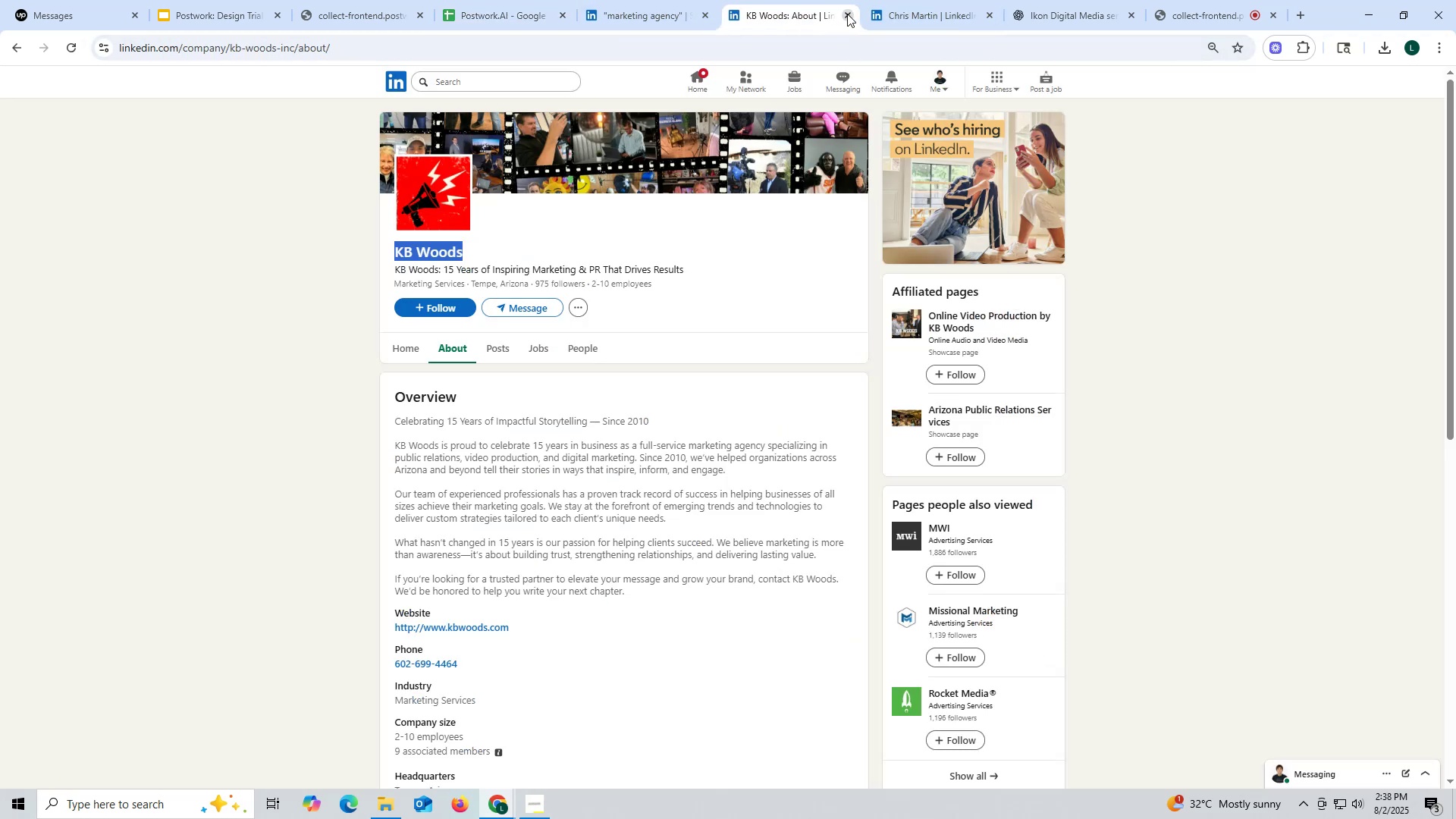 
left_click([843, 12])
 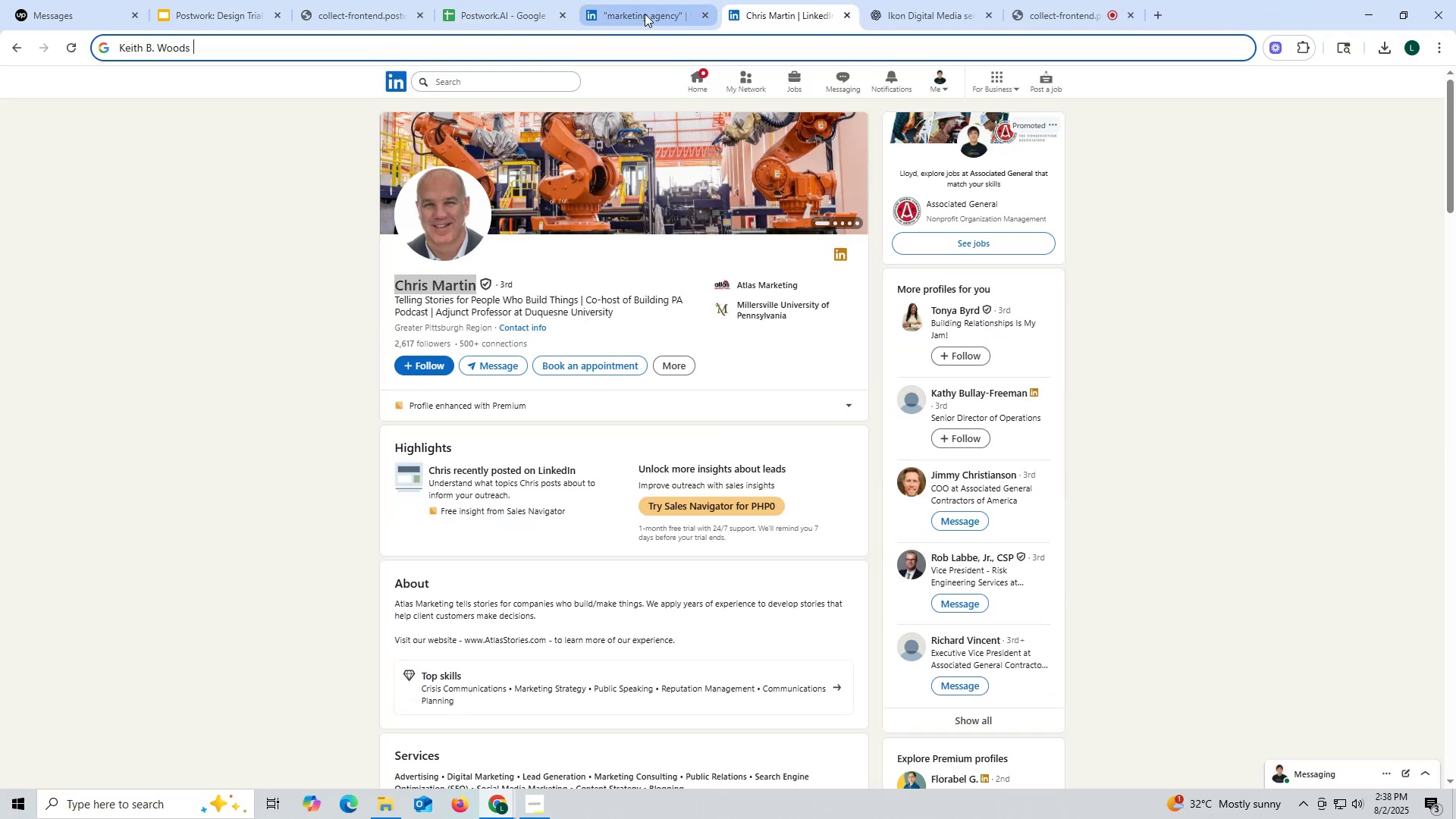 
left_click([642, 12])
 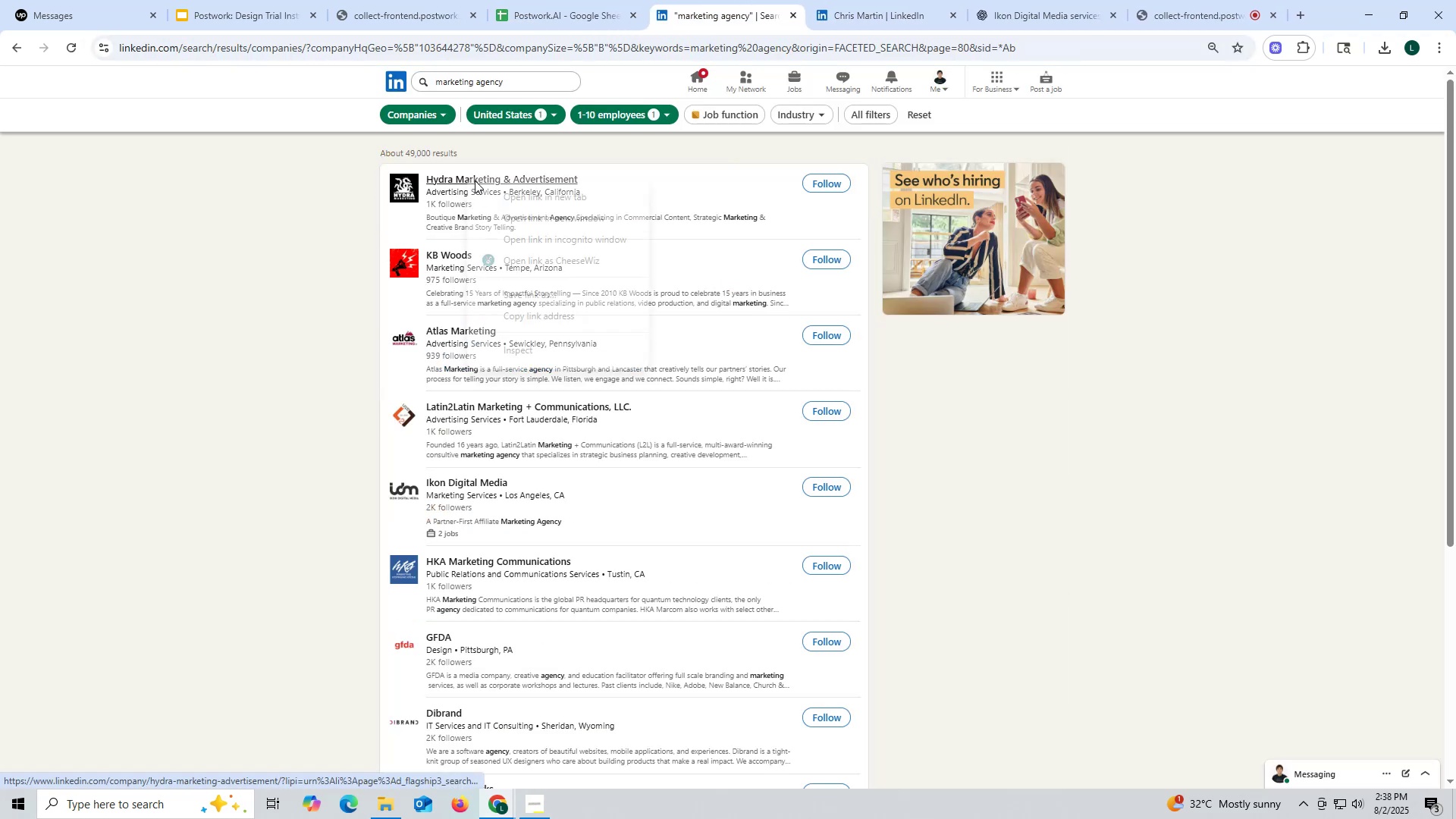 
left_click([505, 193])
 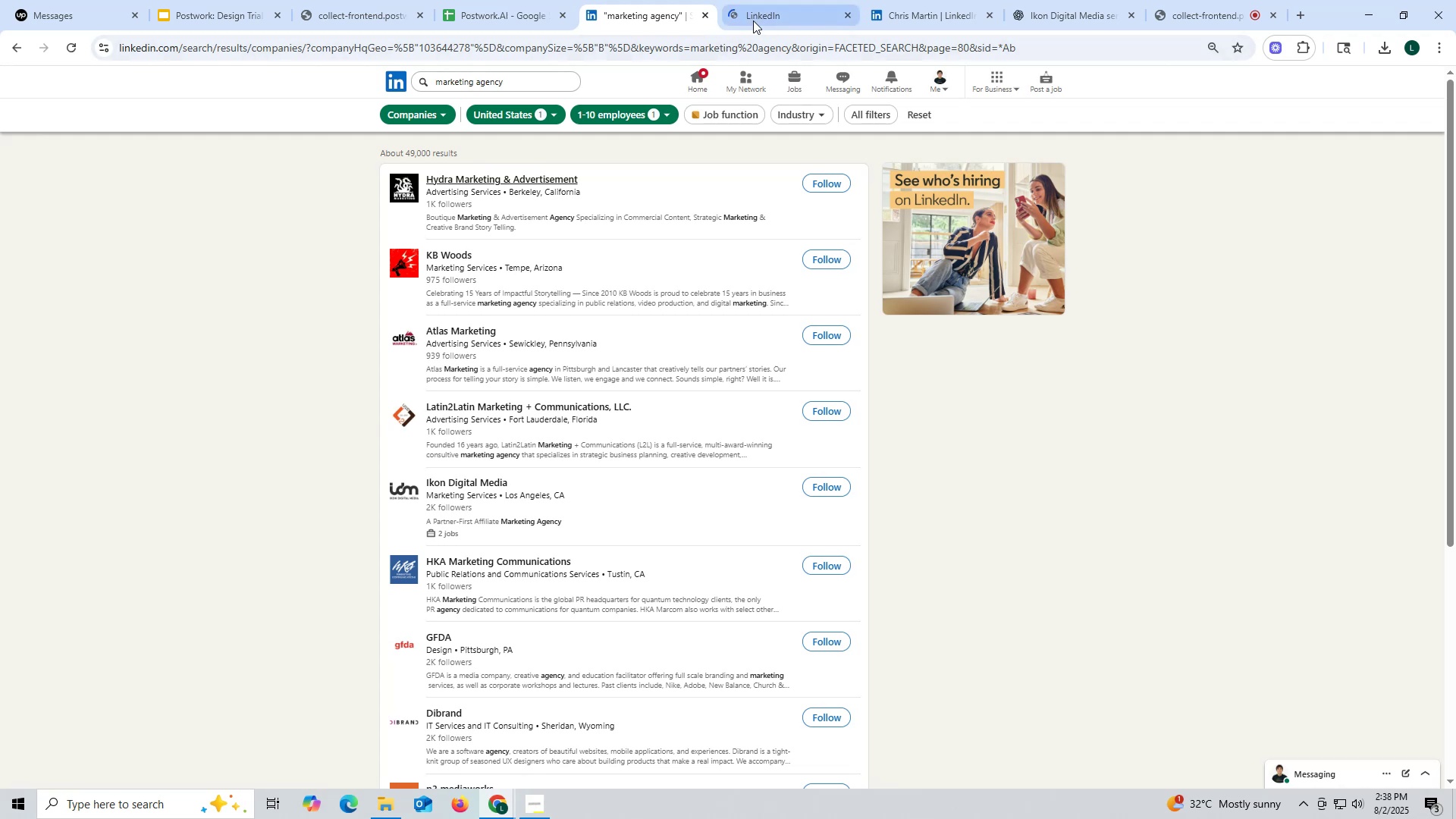 
left_click([767, 14])
 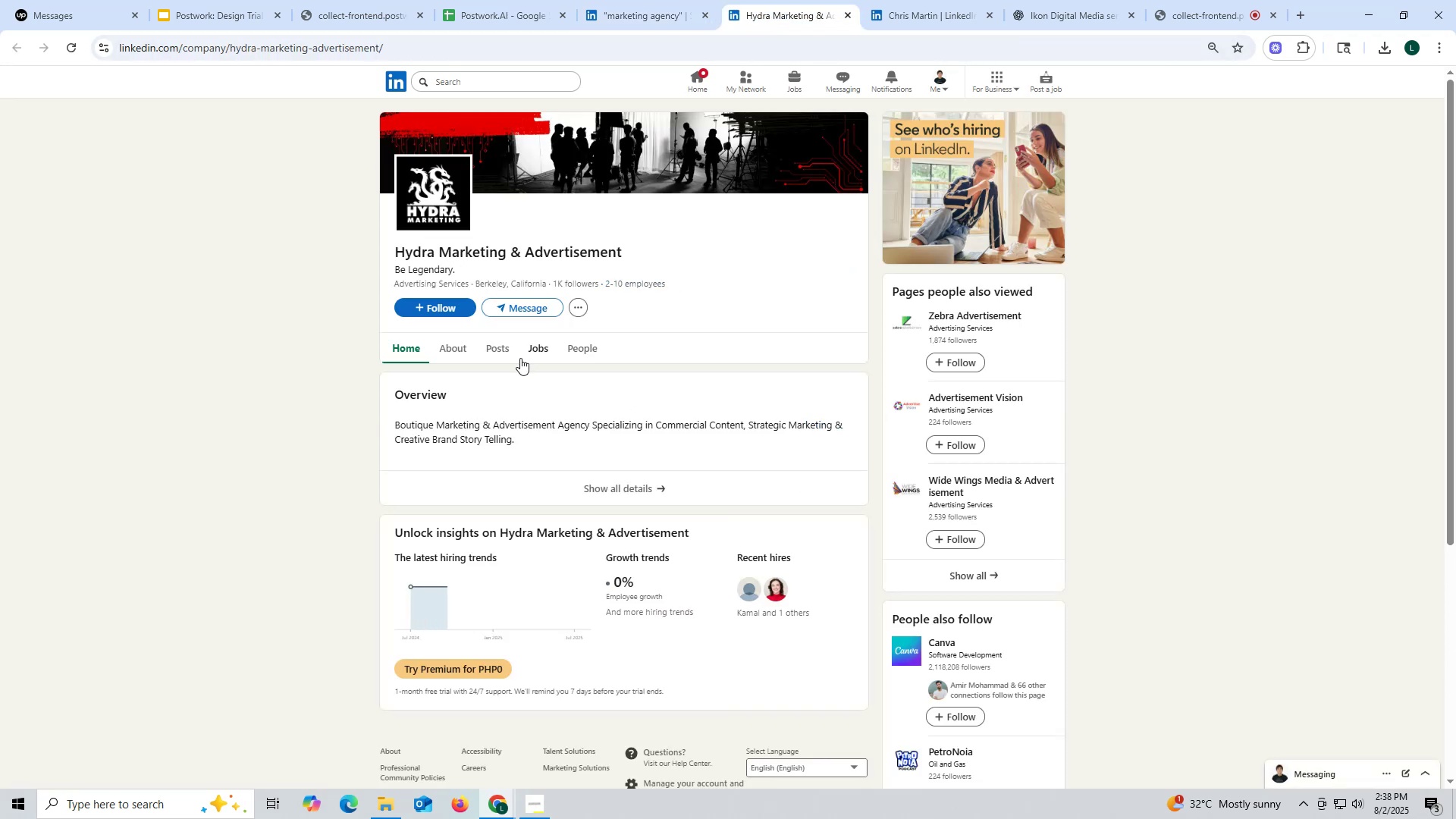 
left_click([507, 348])
 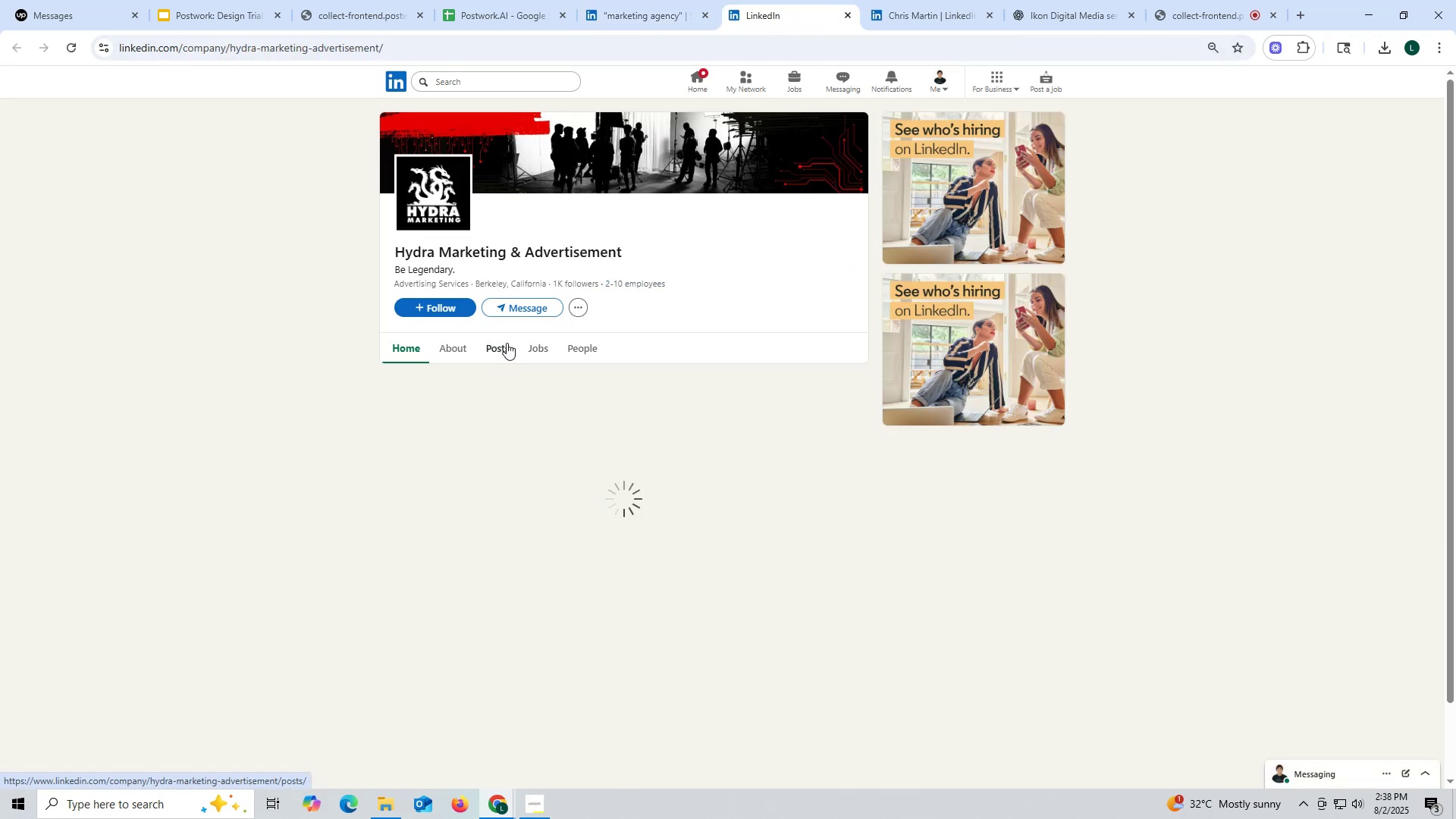 
mouse_move([508, 322])
 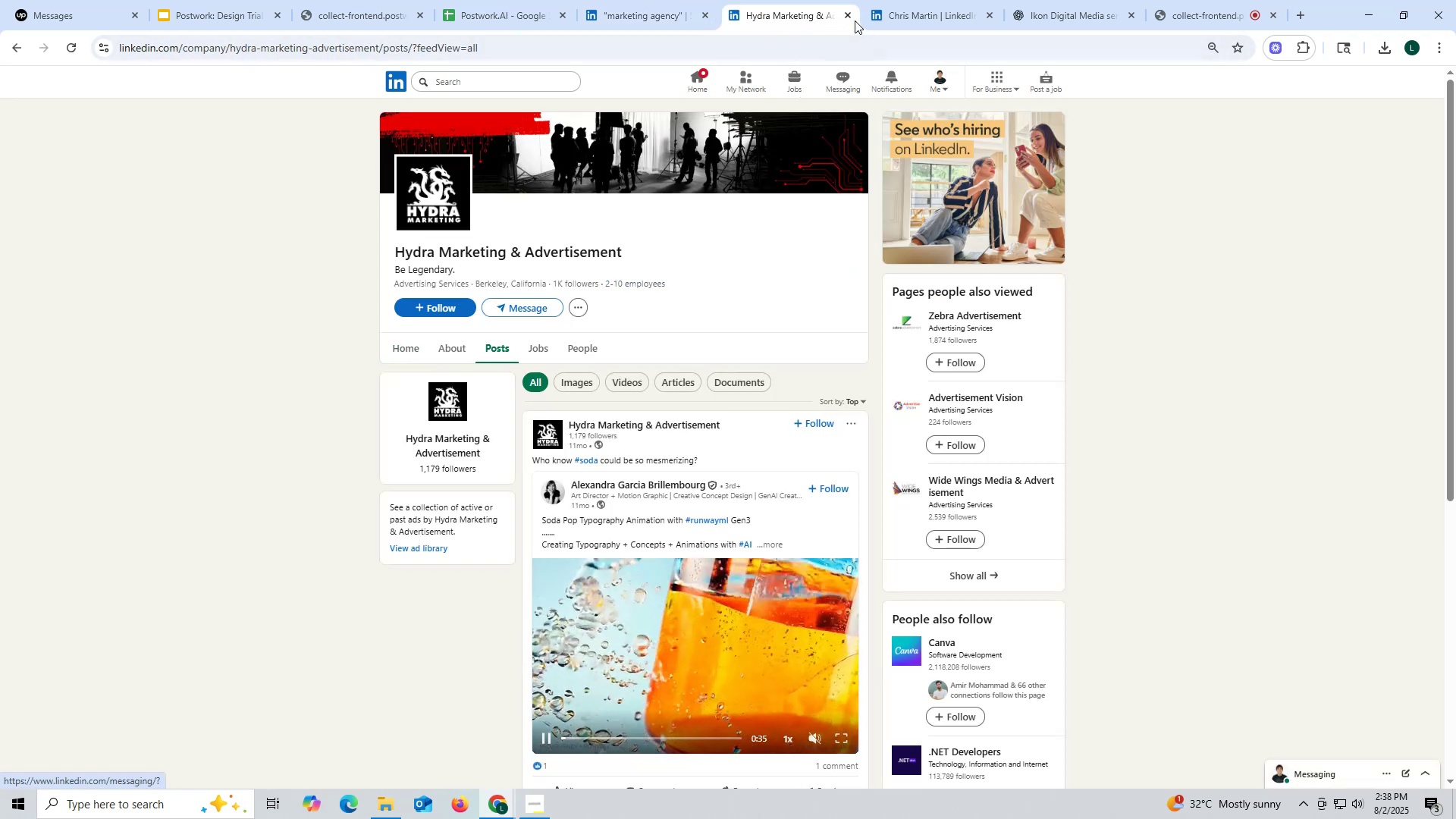 
left_click([846, 19])
 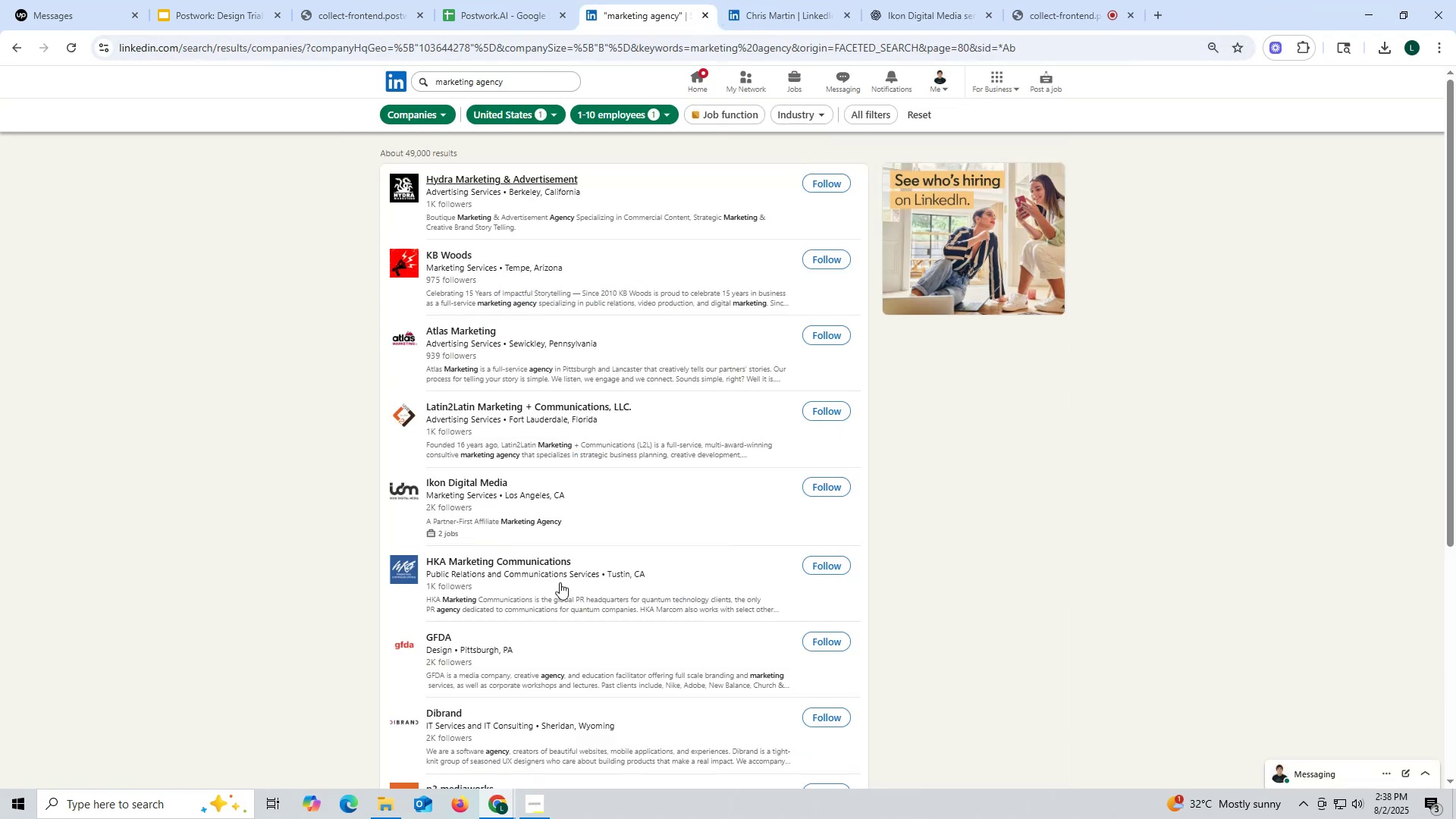 
scroll: coordinate [553, 578], scroll_direction: down, amount: 6.0
 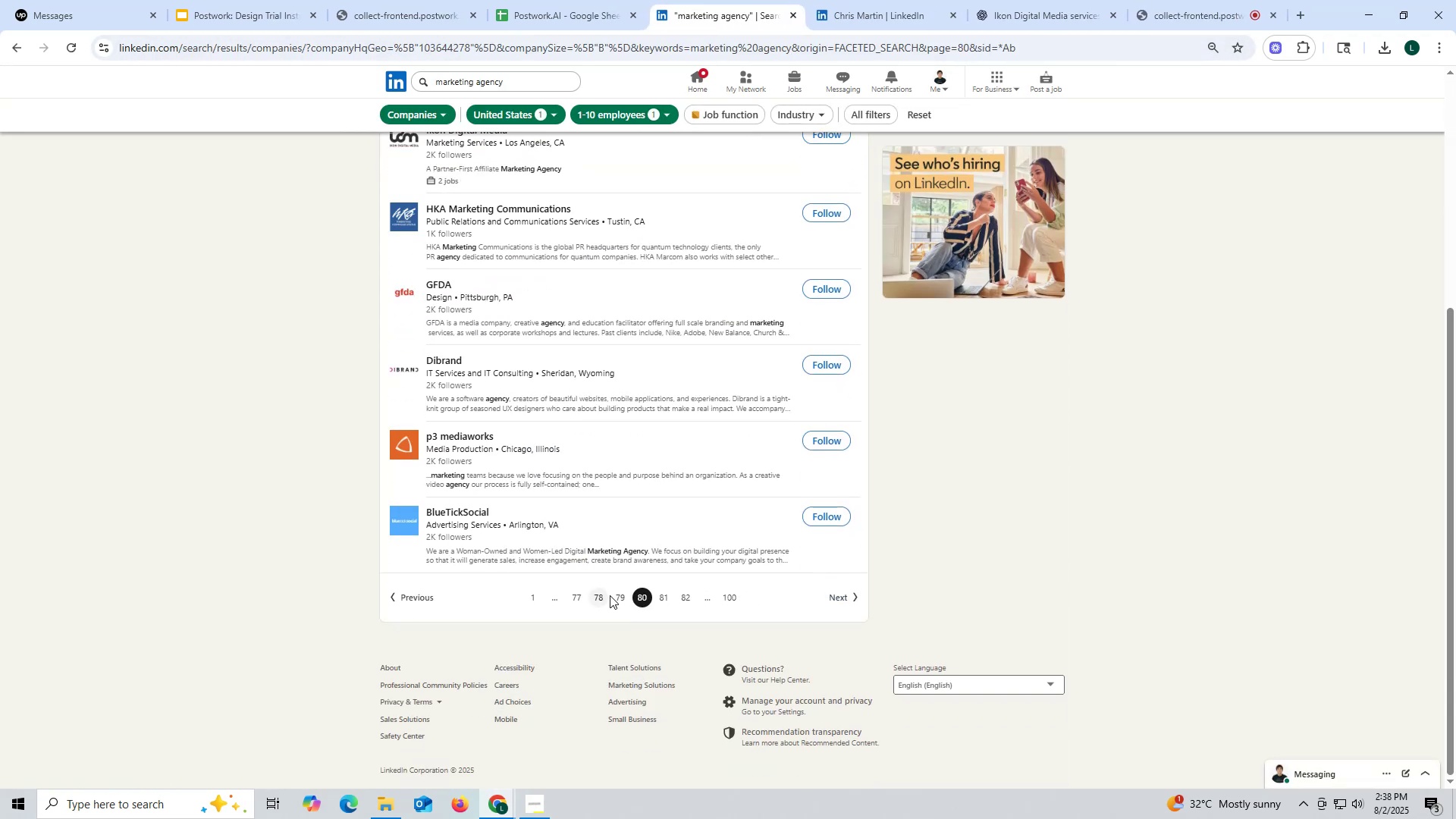 
left_click([621, 595])
 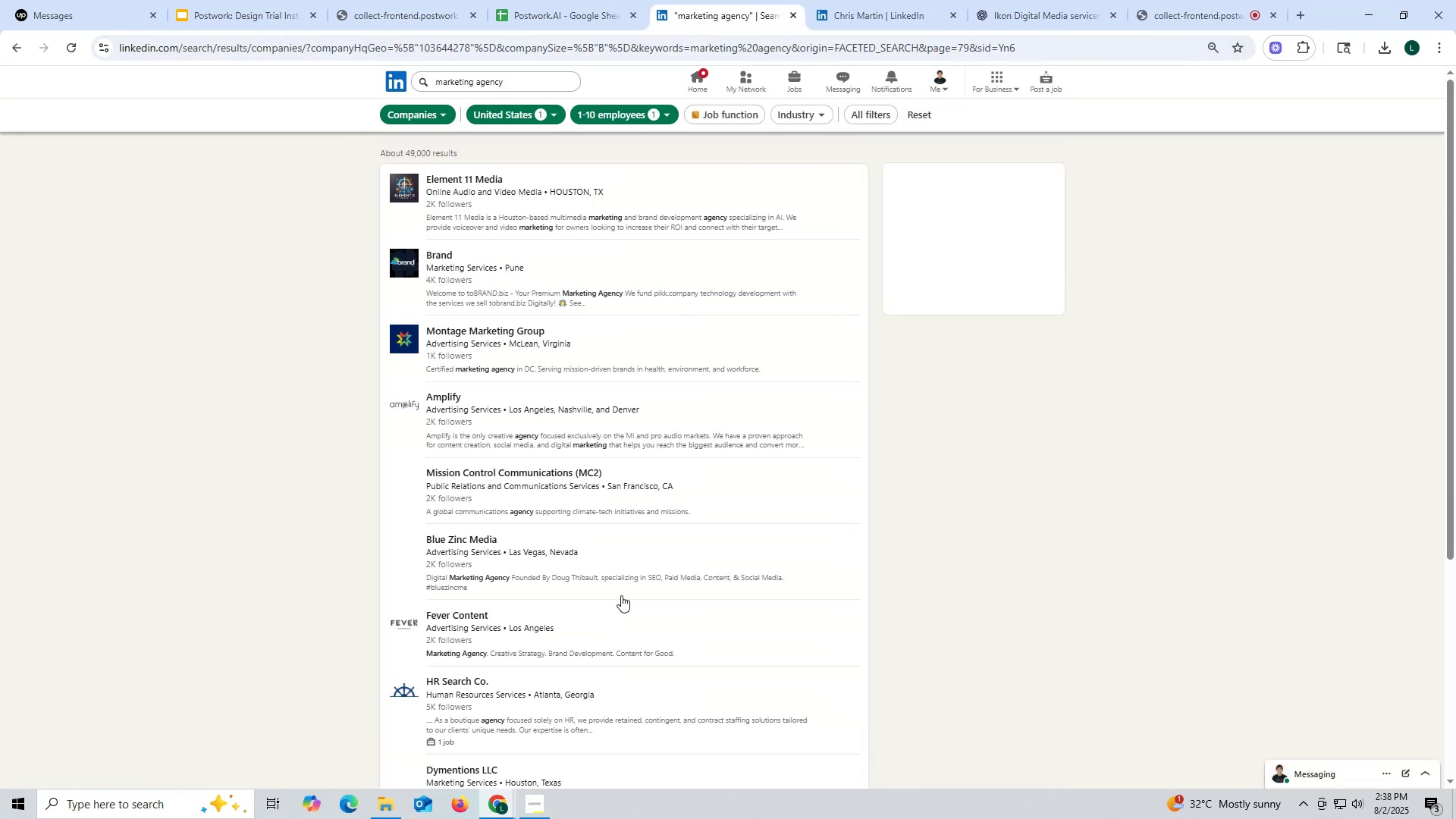 
scroll: coordinate [622, 595], scroll_direction: down, amount: 6.0
 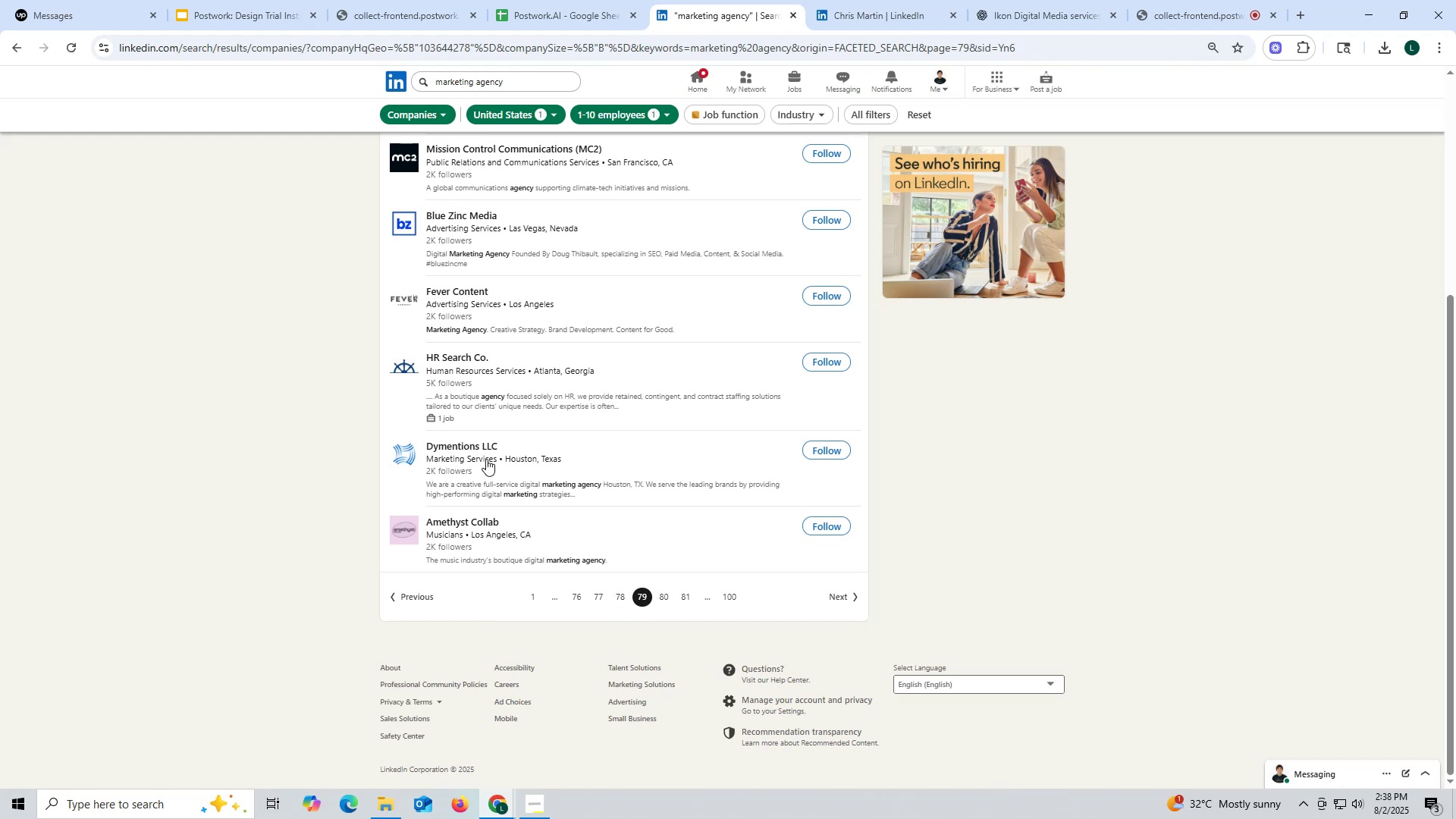 
left_click([516, 462])
 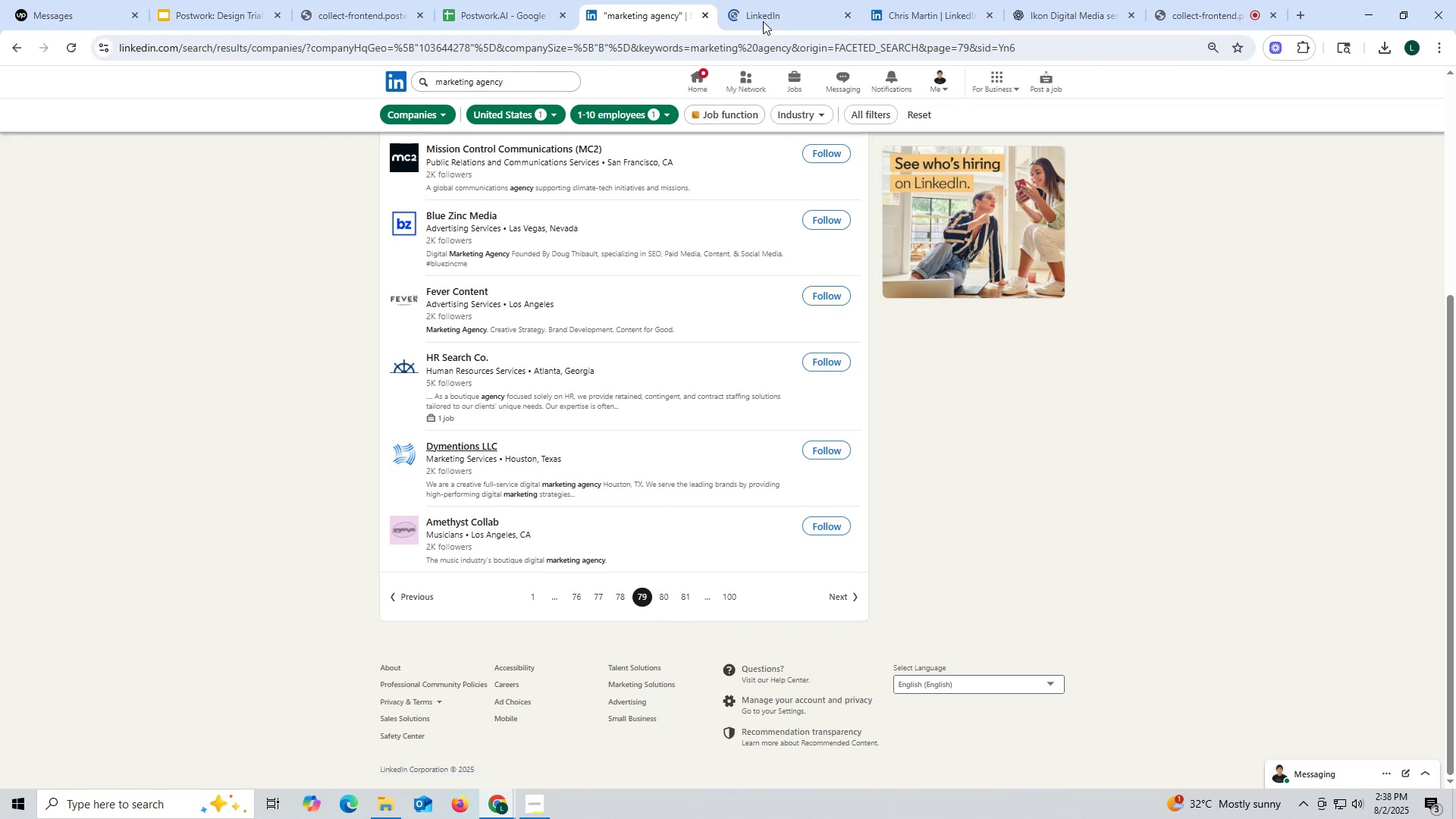 
left_click([766, 16])
 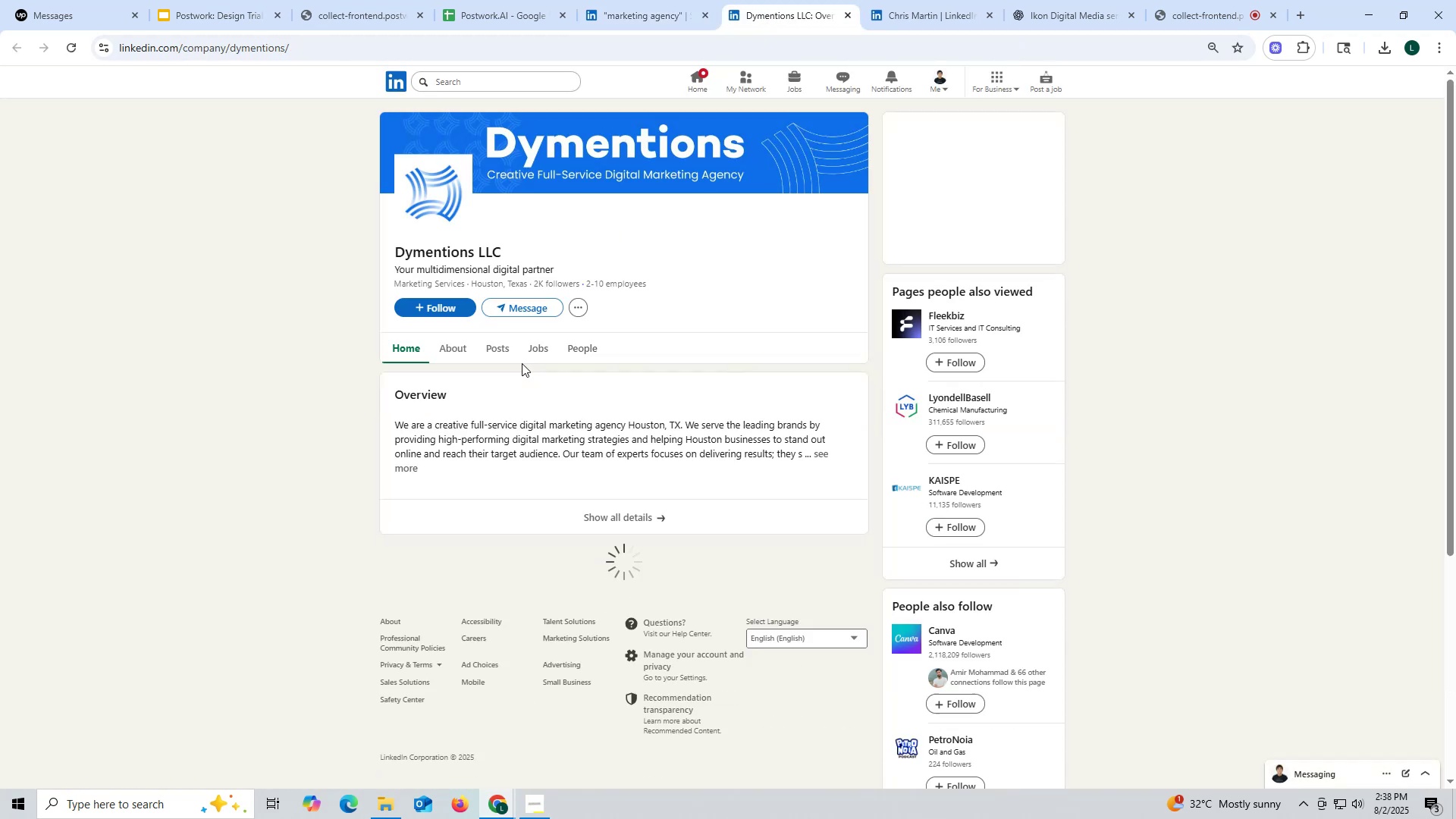 
left_click([507, 349])
 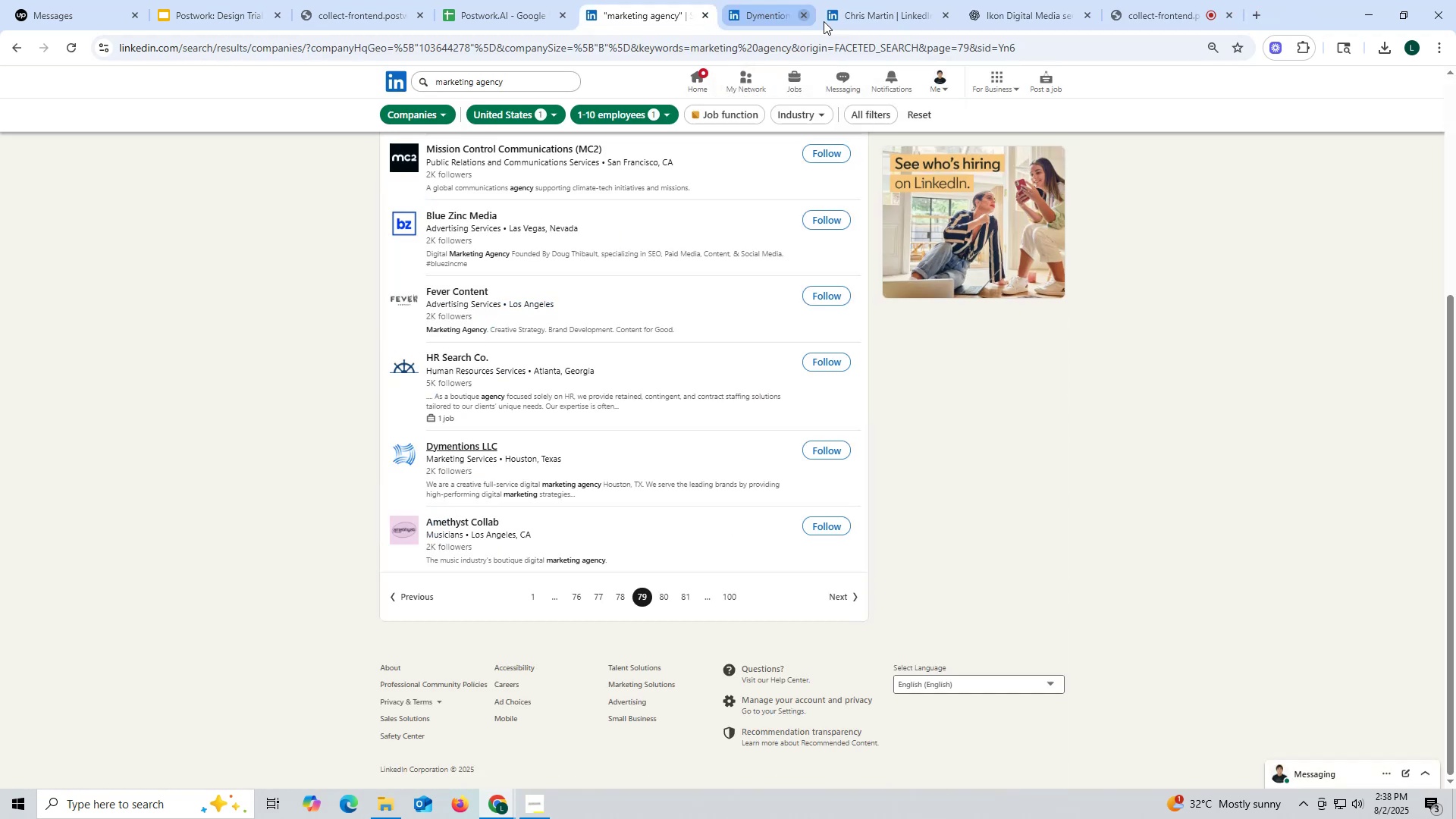 
scroll: coordinate [595, 486], scroll_direction: up, amount: 1.0
 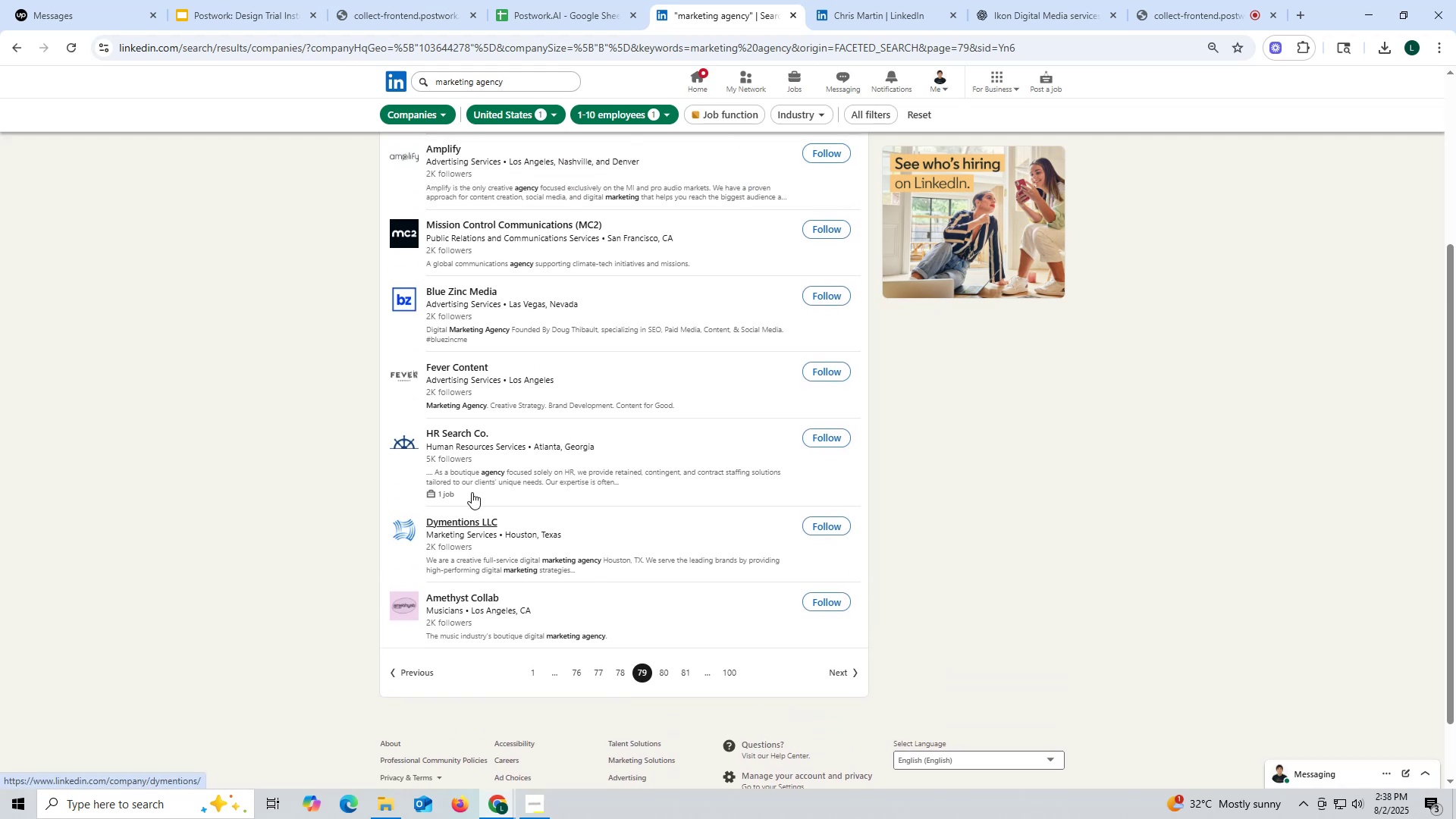 
wait(5.95)
 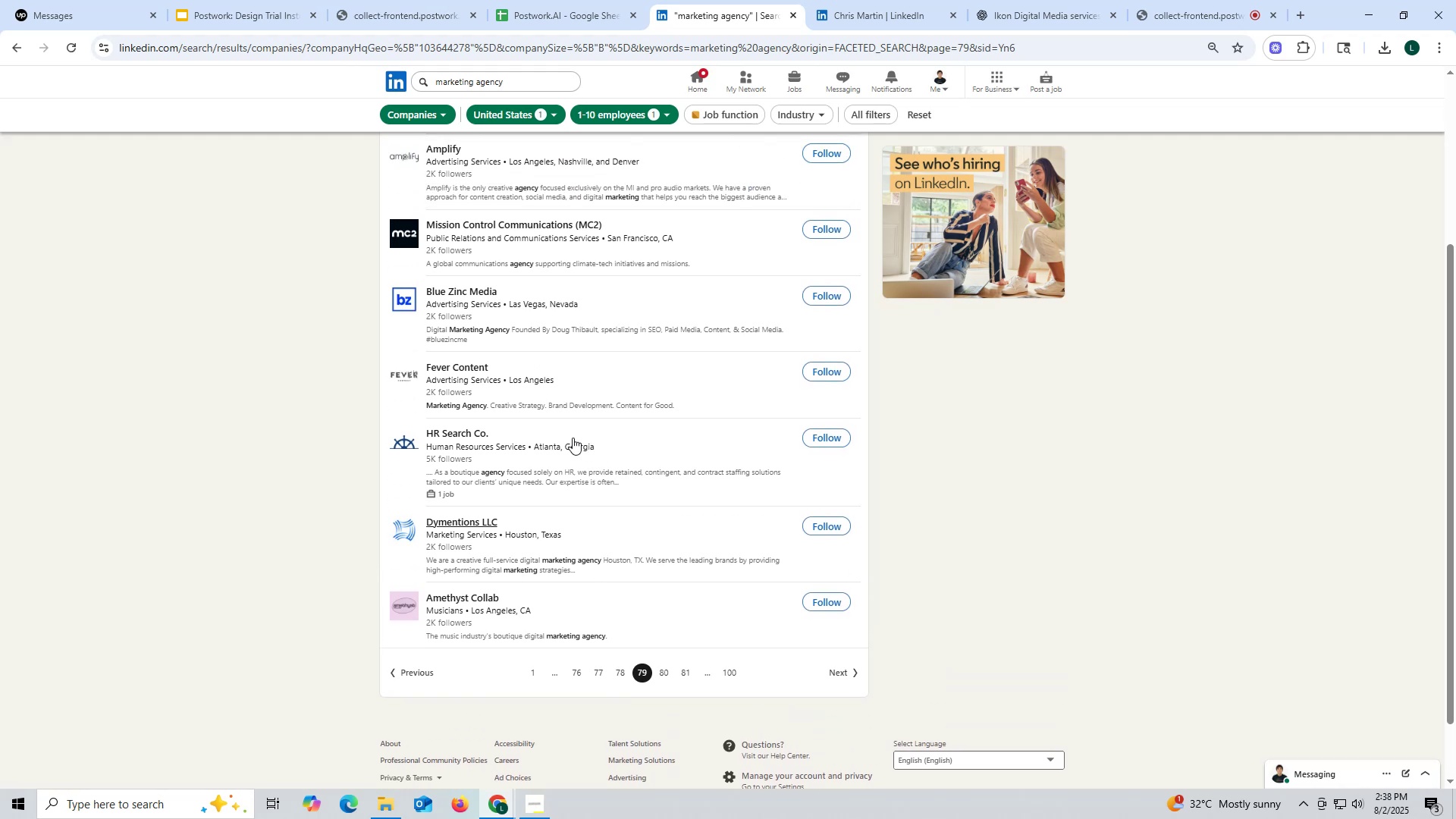 
right_click([439, 365])
 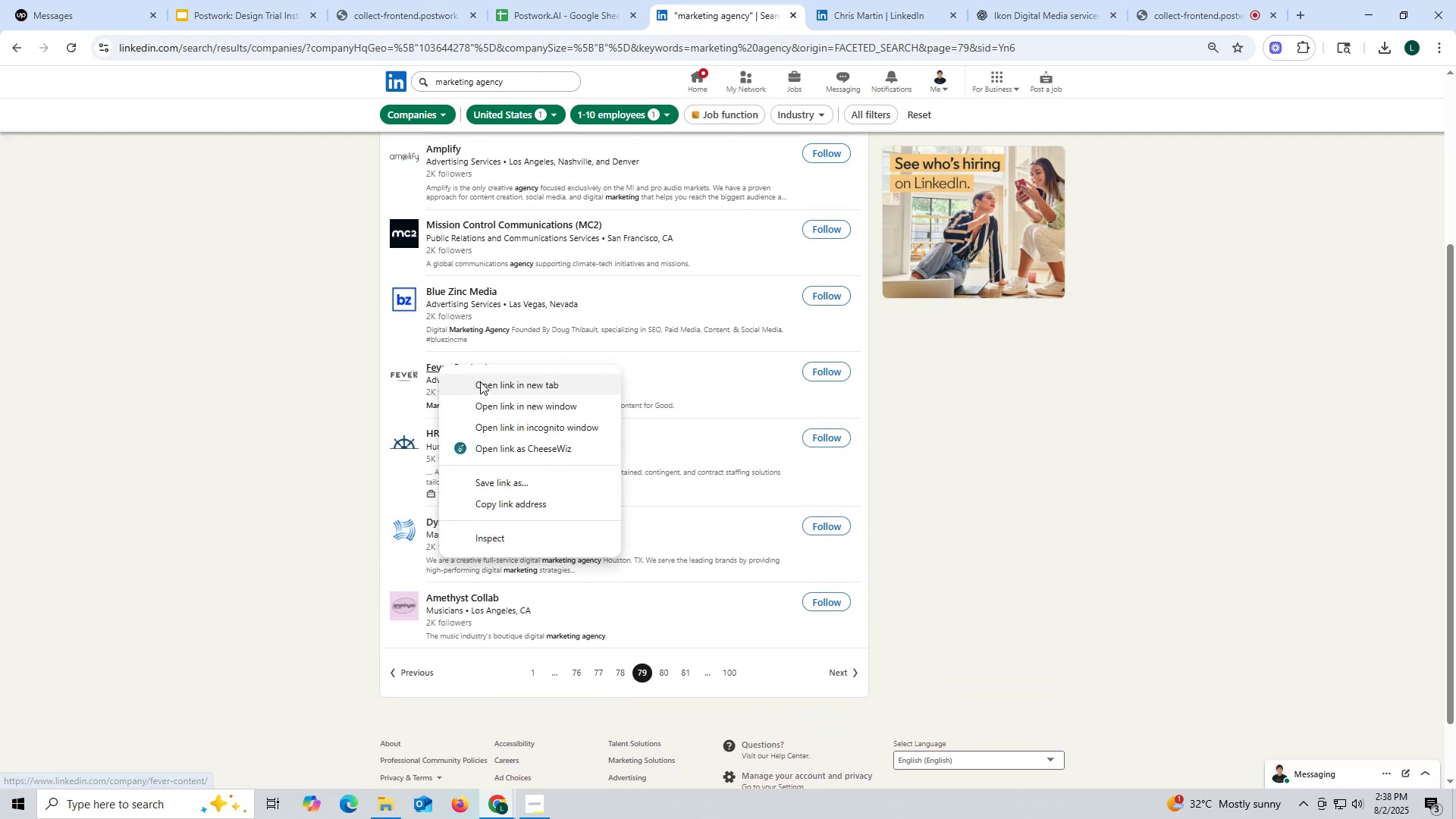 
left_click([481, 381])
 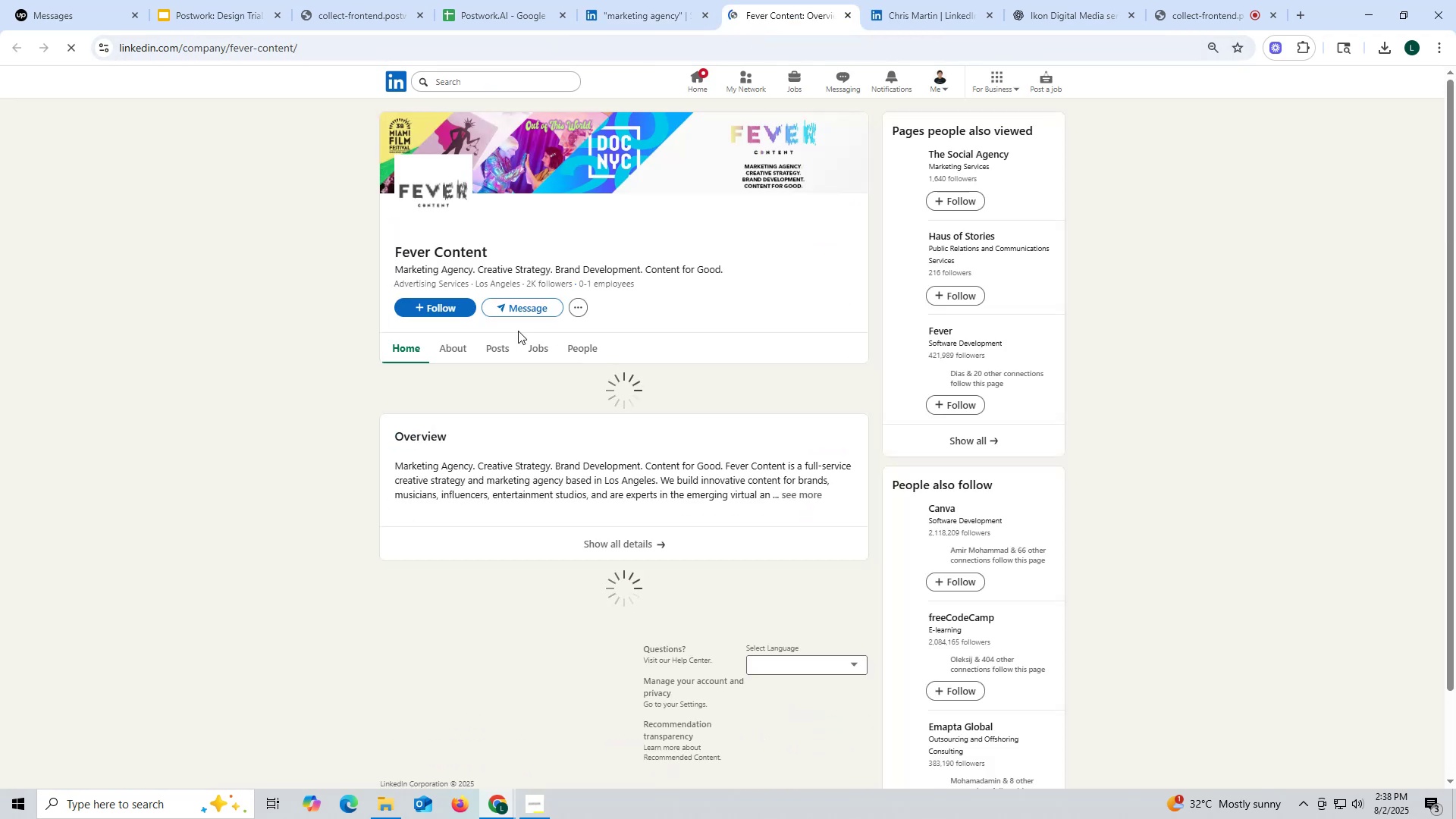 
left_click([495, 346])
 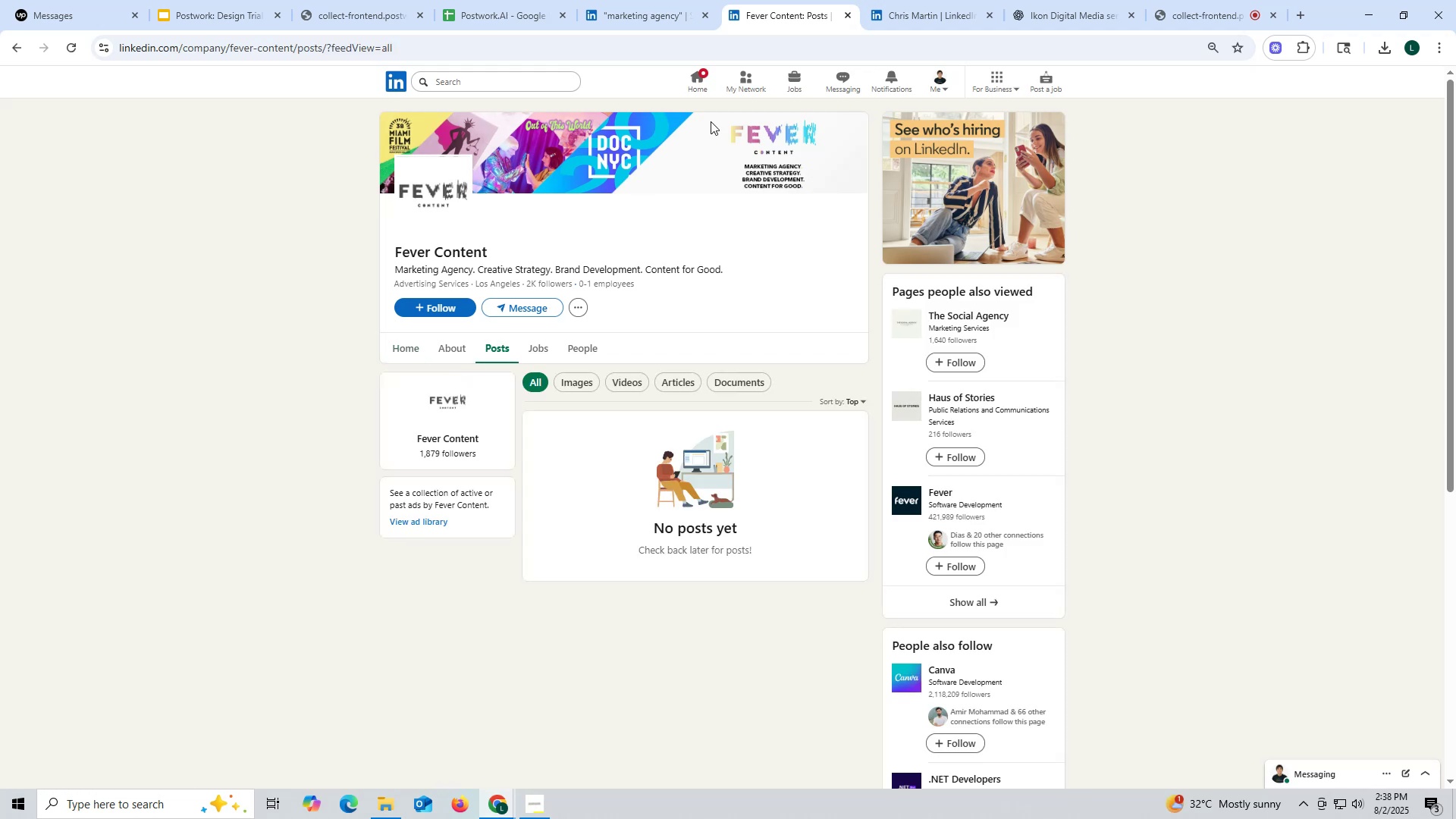 
left_click([846, 14])
 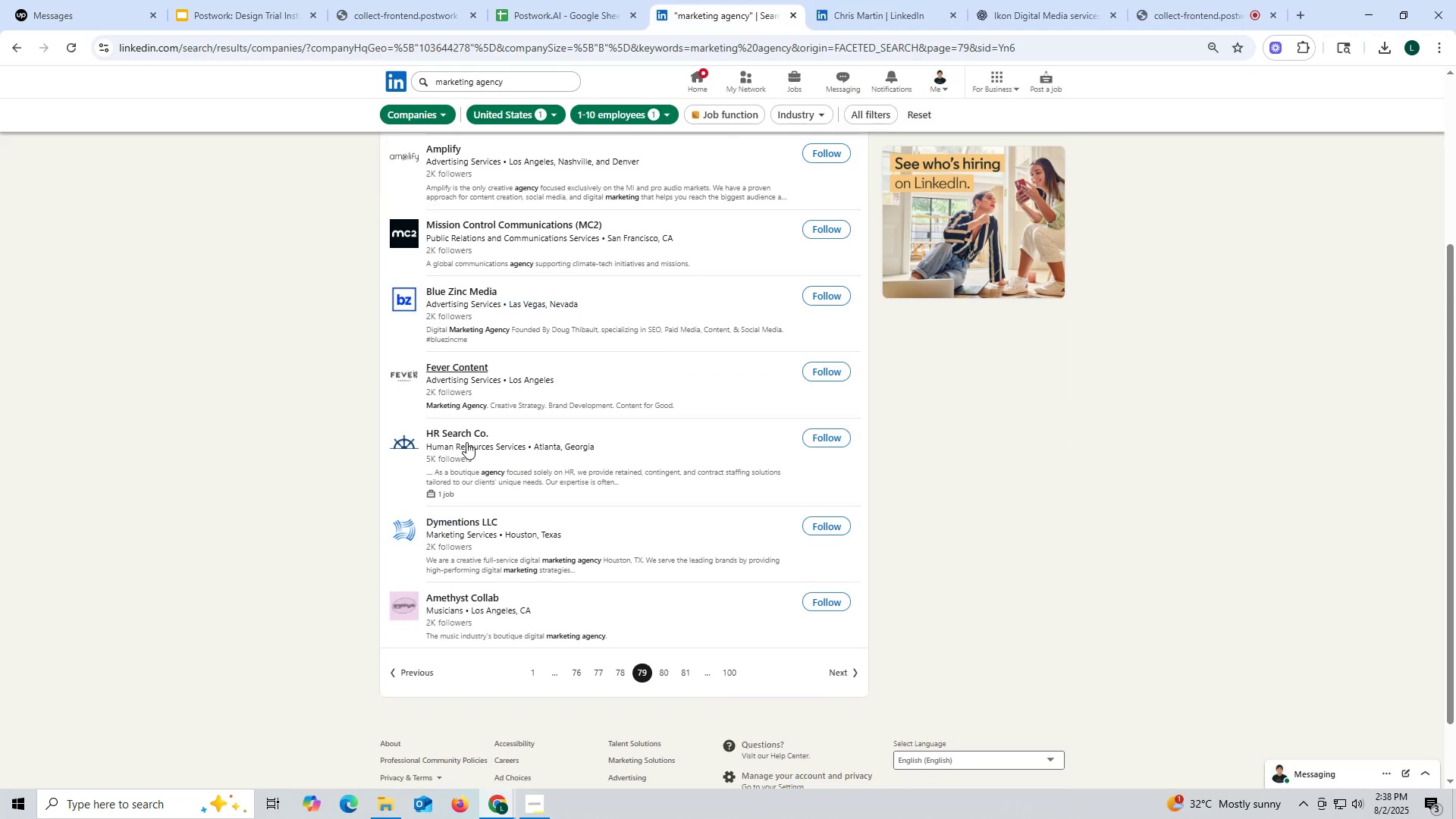 
scroll: coordinate [476, 429], scroll_direction: up, amount: 1.0
 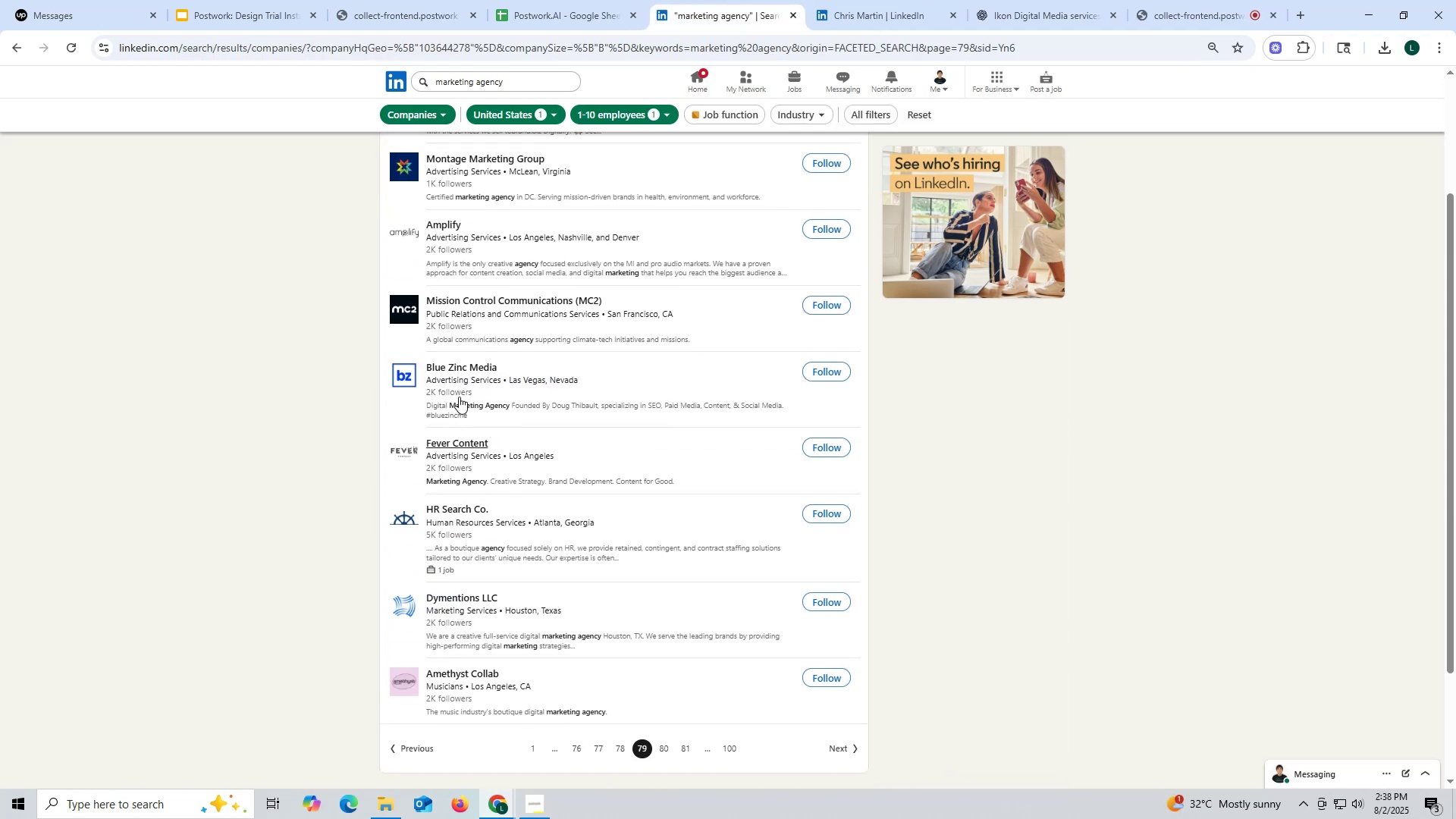 
right_click([463, 369])
 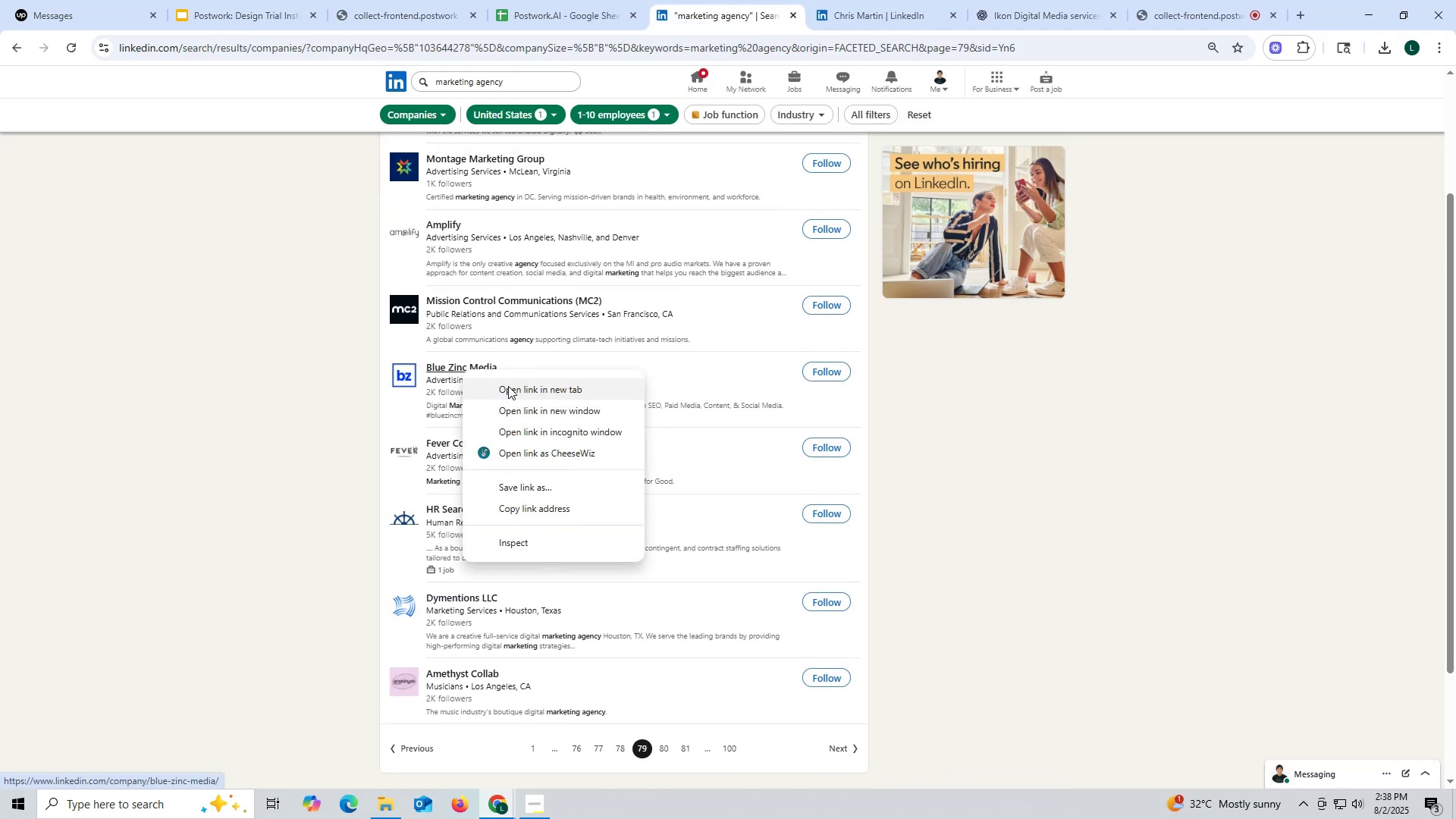 
left_click([508, 386])
 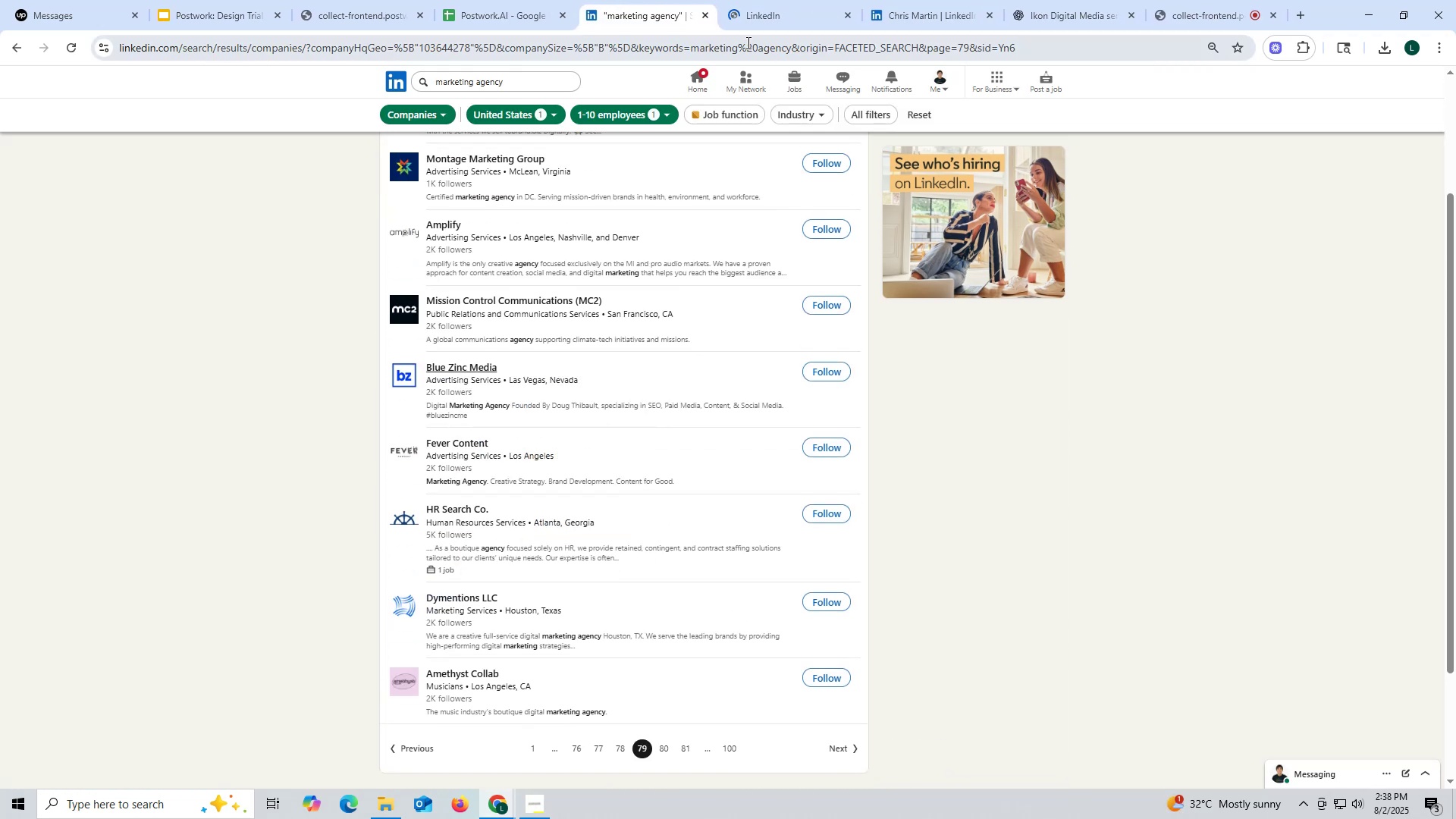 
left_click([767, 18])
 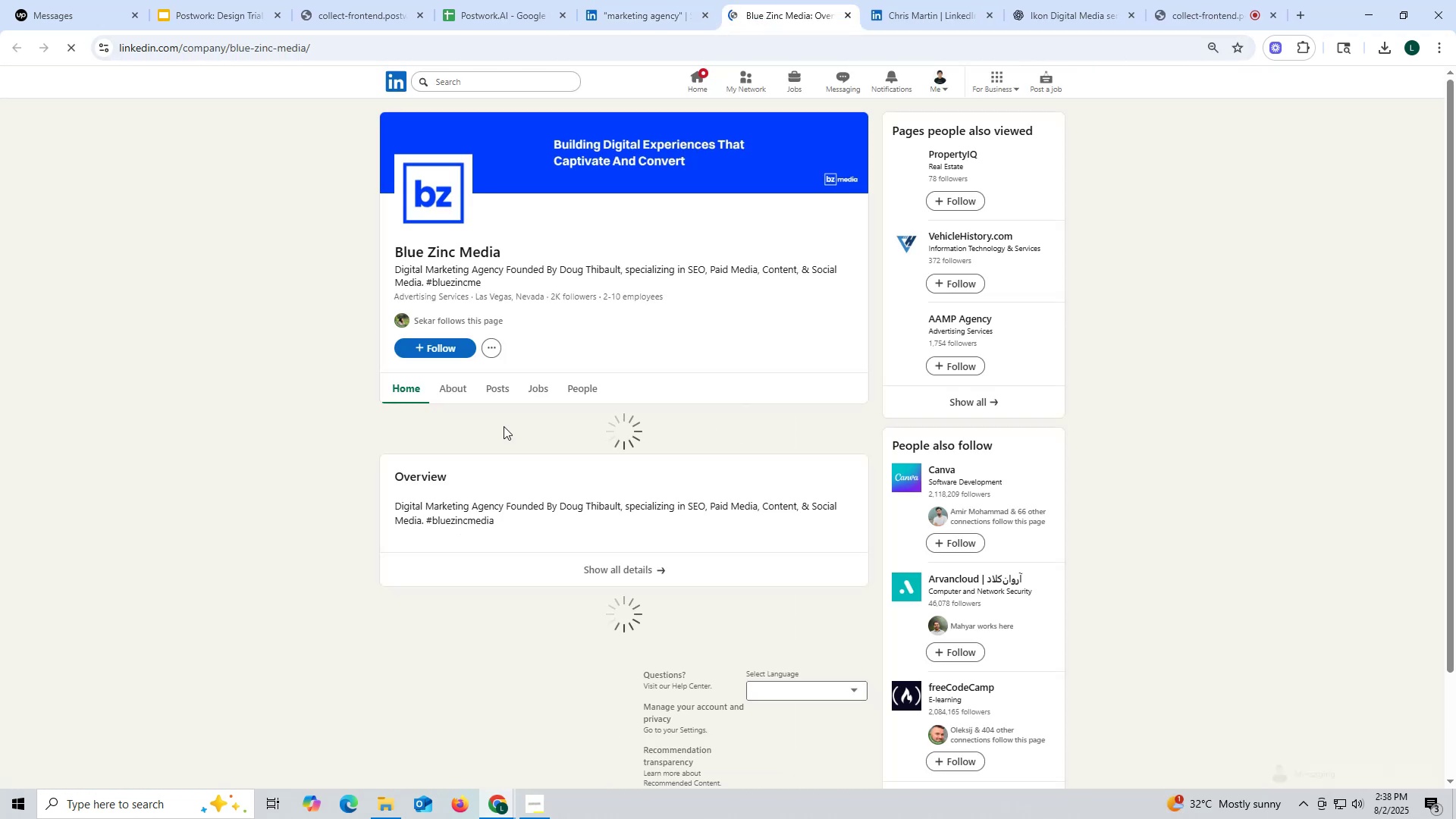 
left_click([504, 388])
 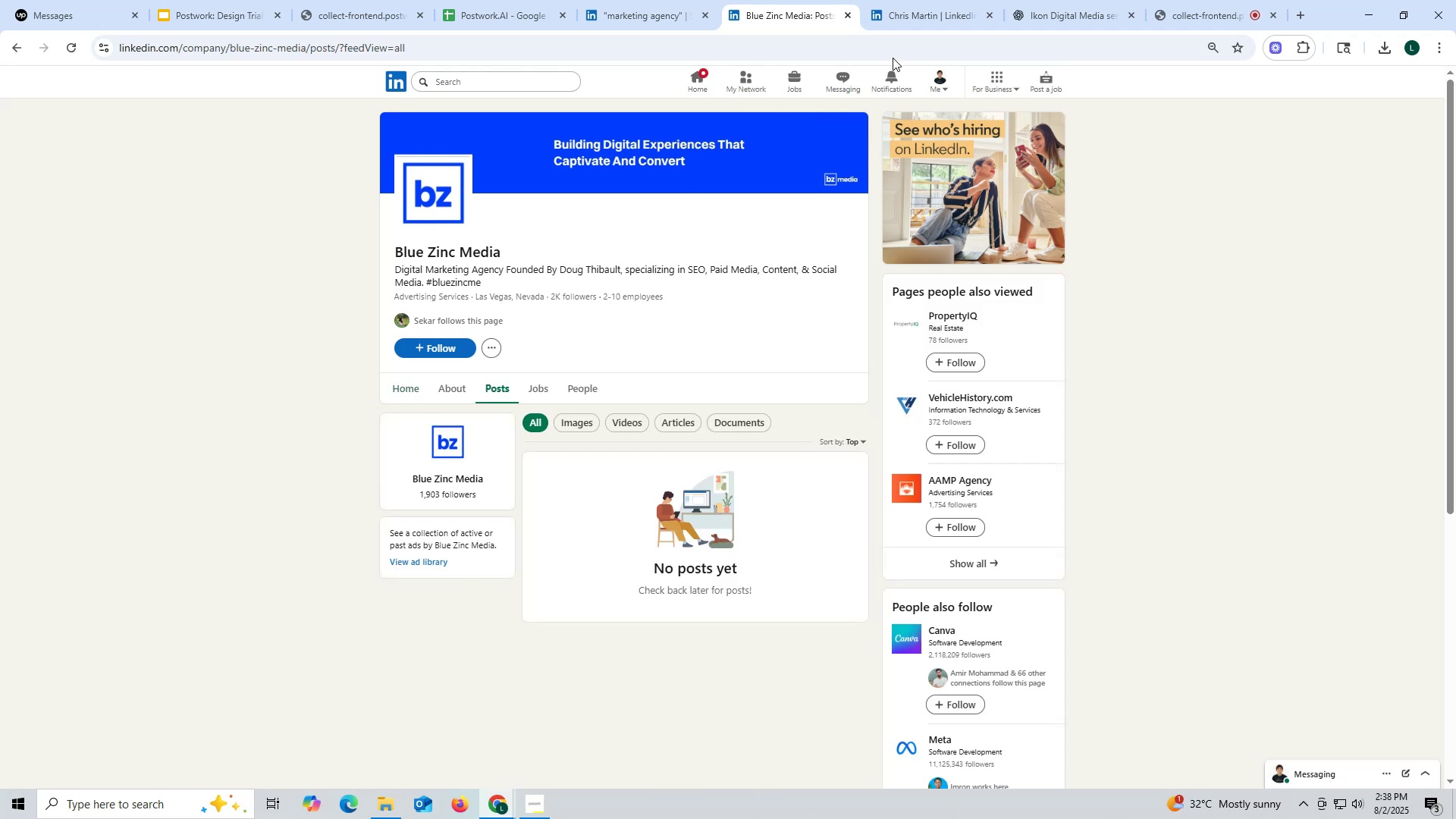 
left_click([848, 14])
 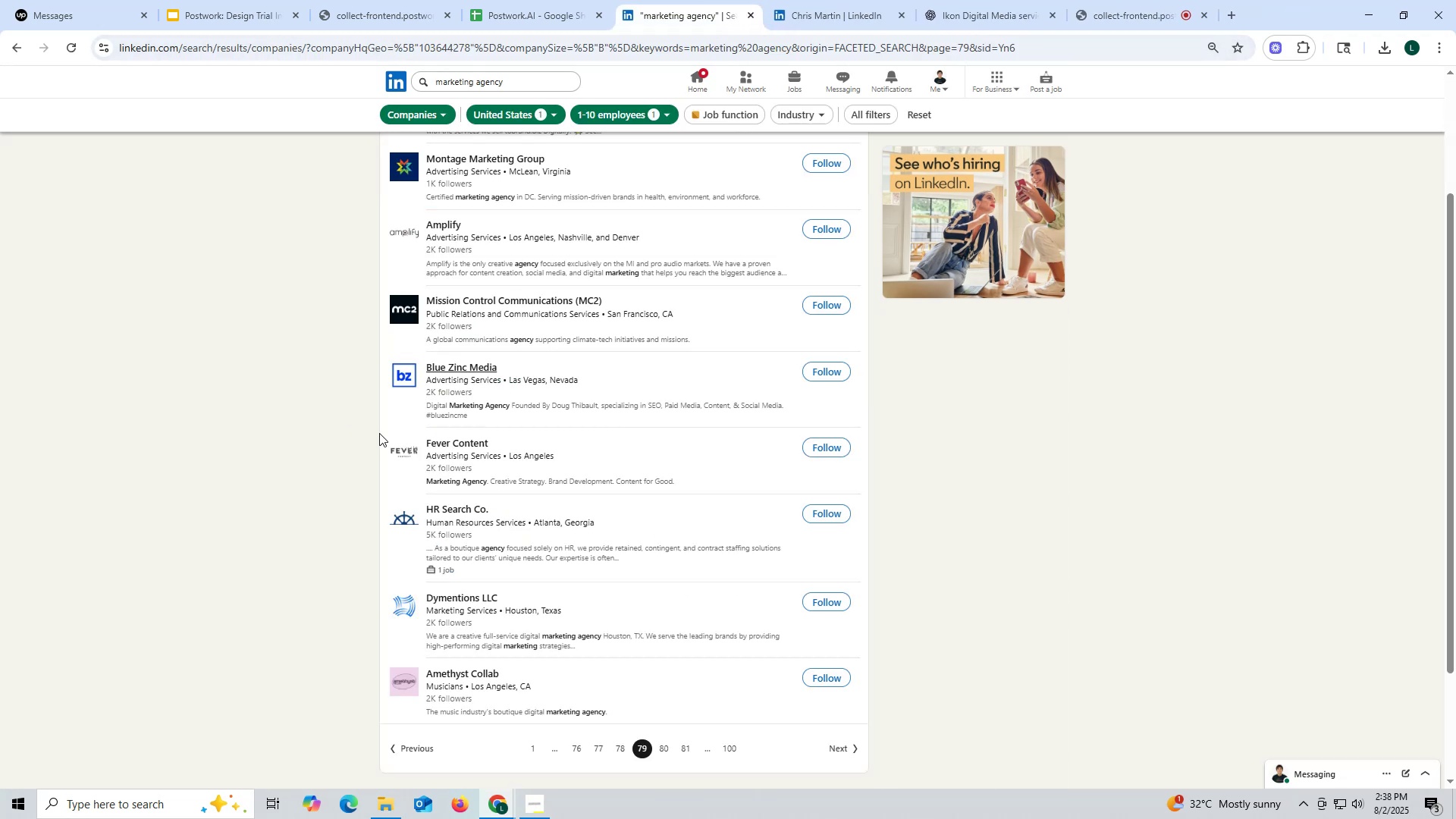 
scroll: coordinate [488, 458], scroll_direction: up, amount: 2.0
 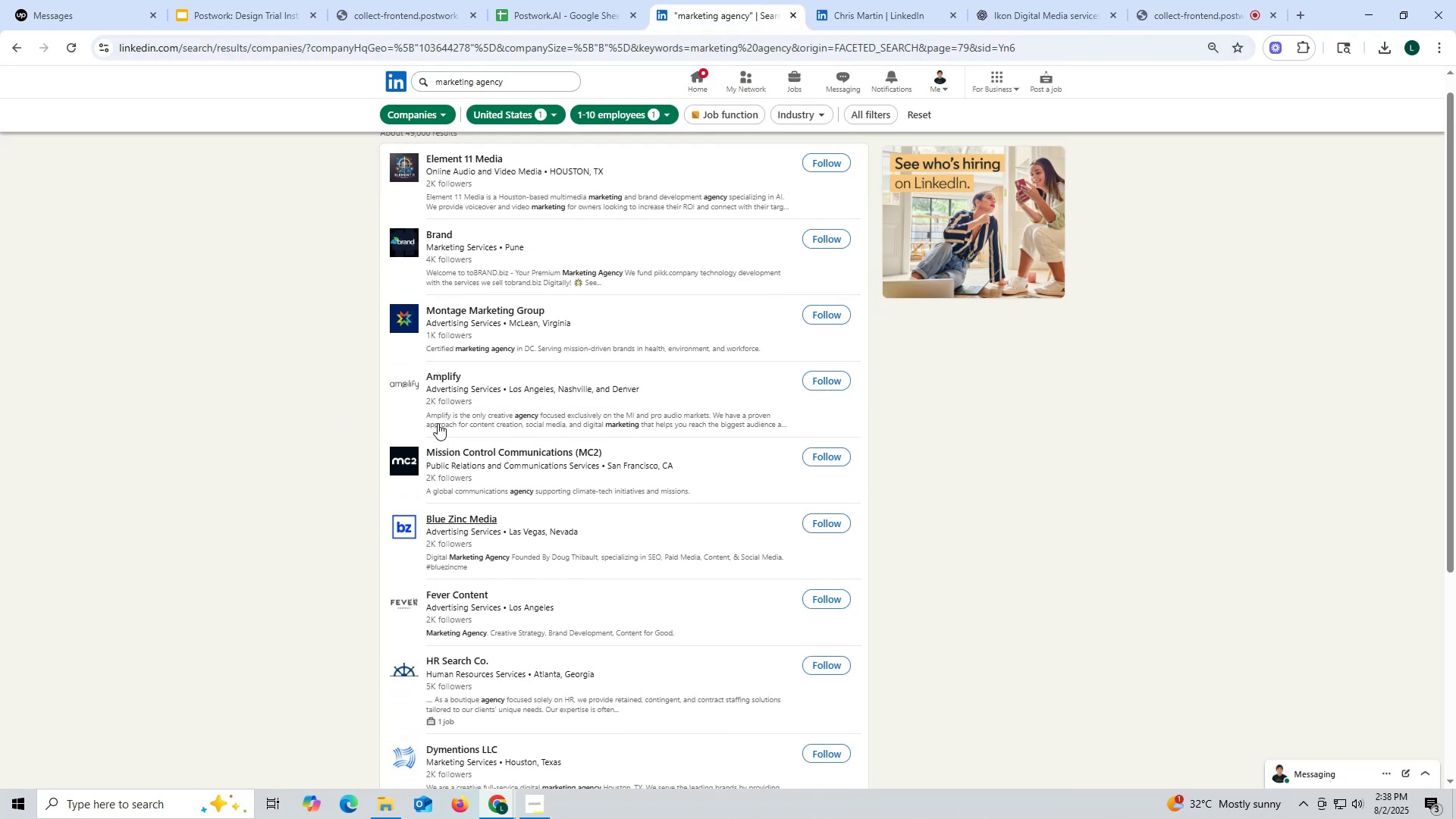 
right_click([441, 373])
 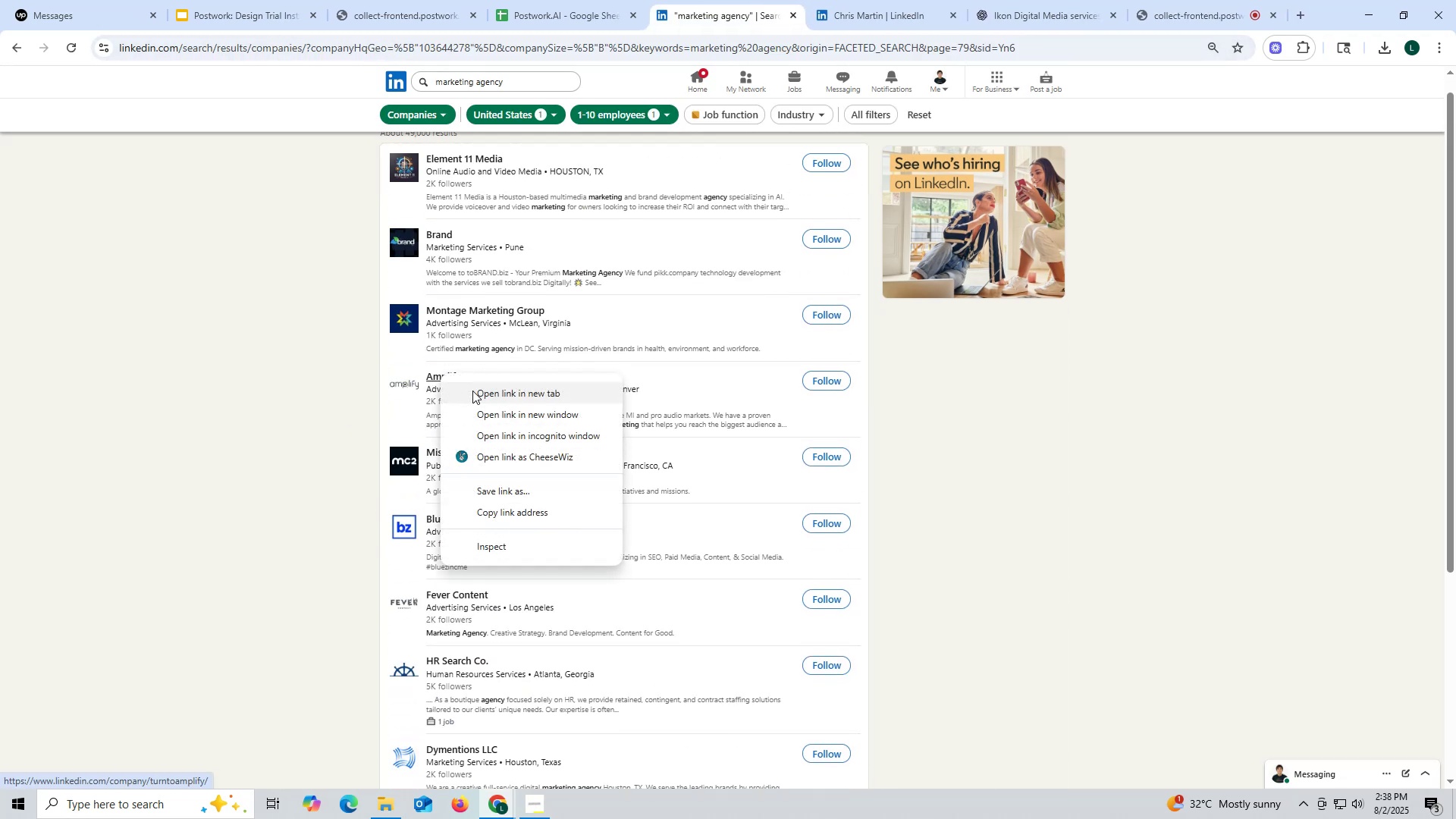 
left_click([474, 391])
 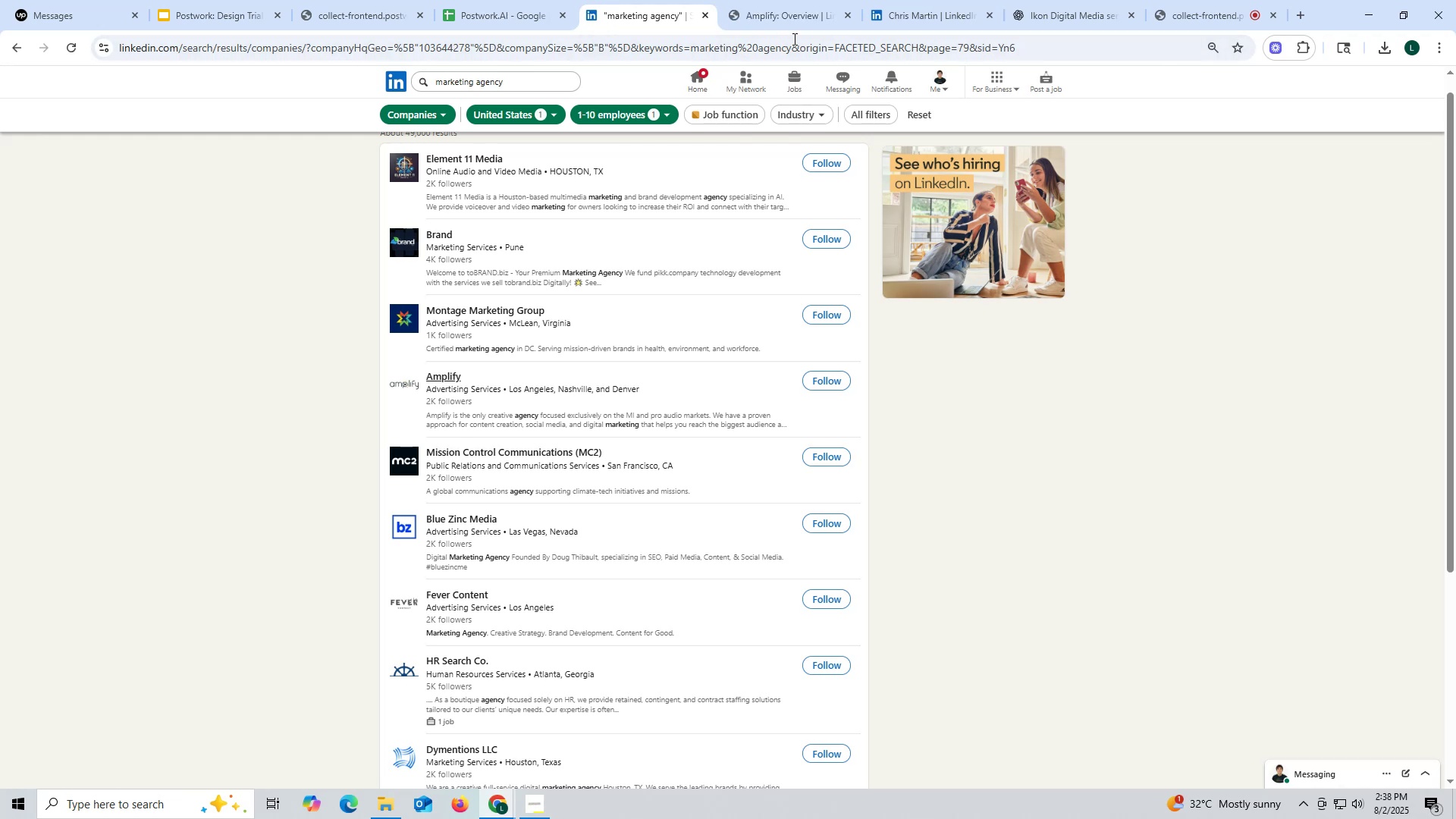 
left_click([792, 17])
 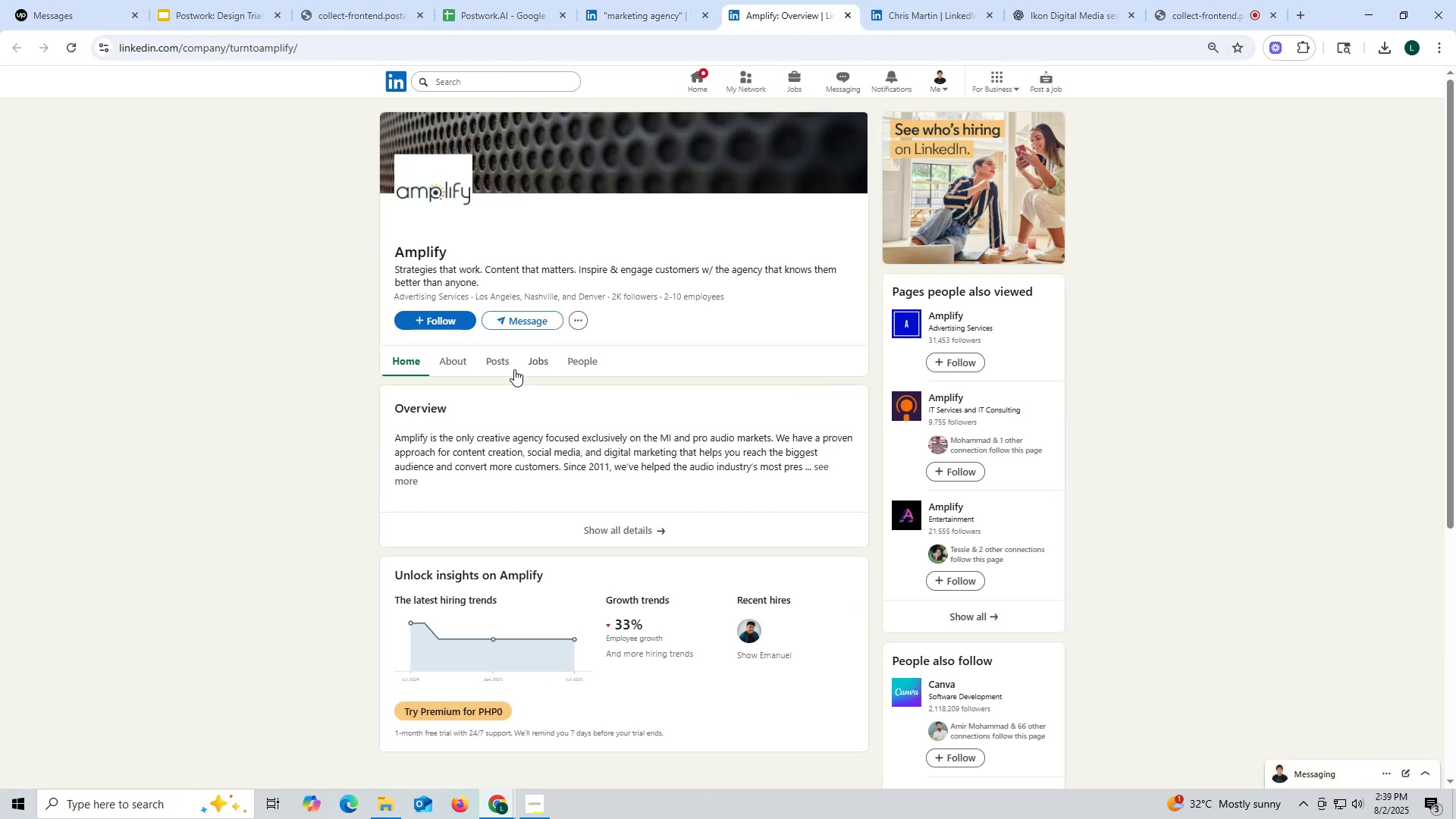 
left_click([507, 359])
 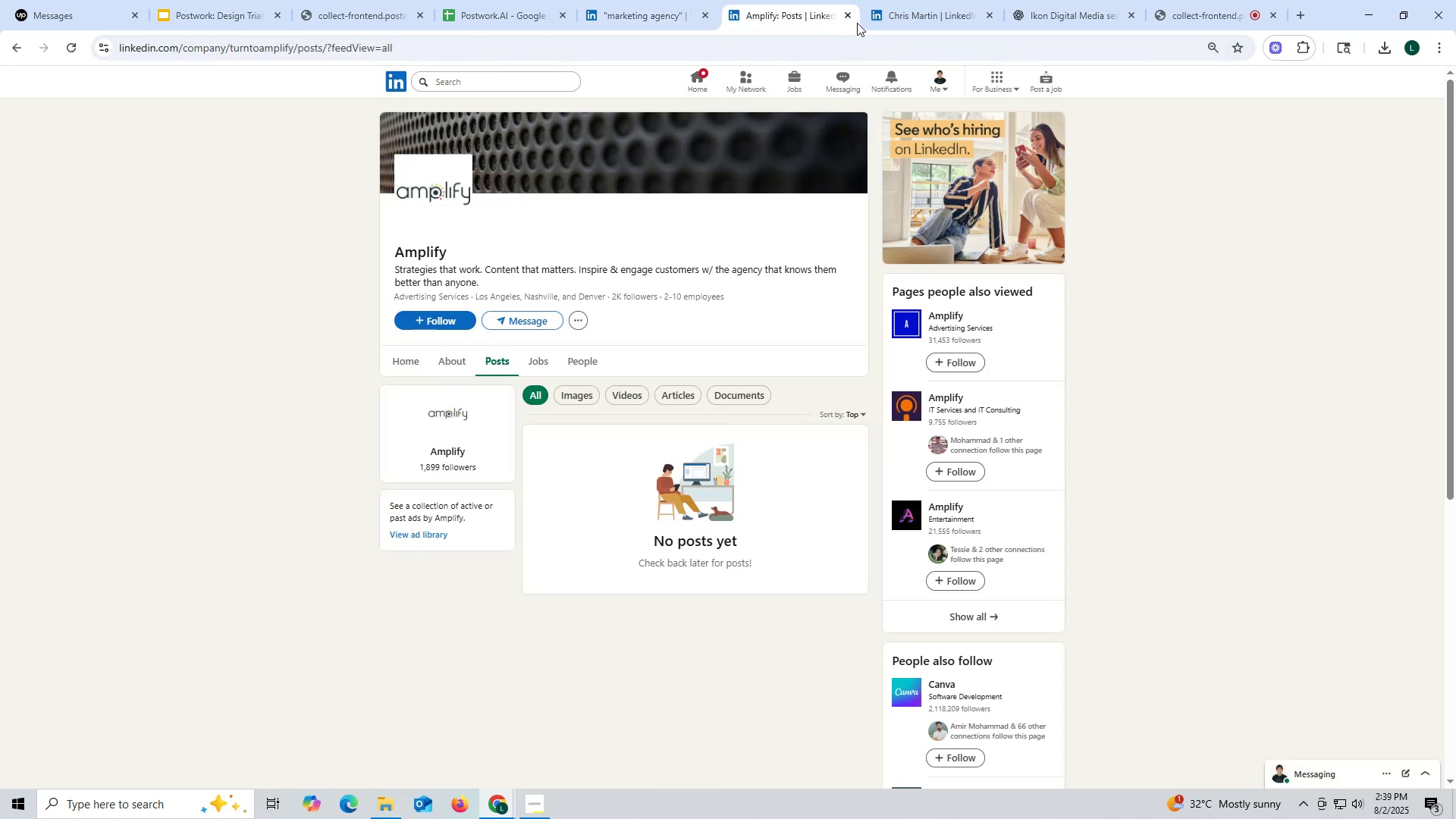 
left_click([848, 13])
 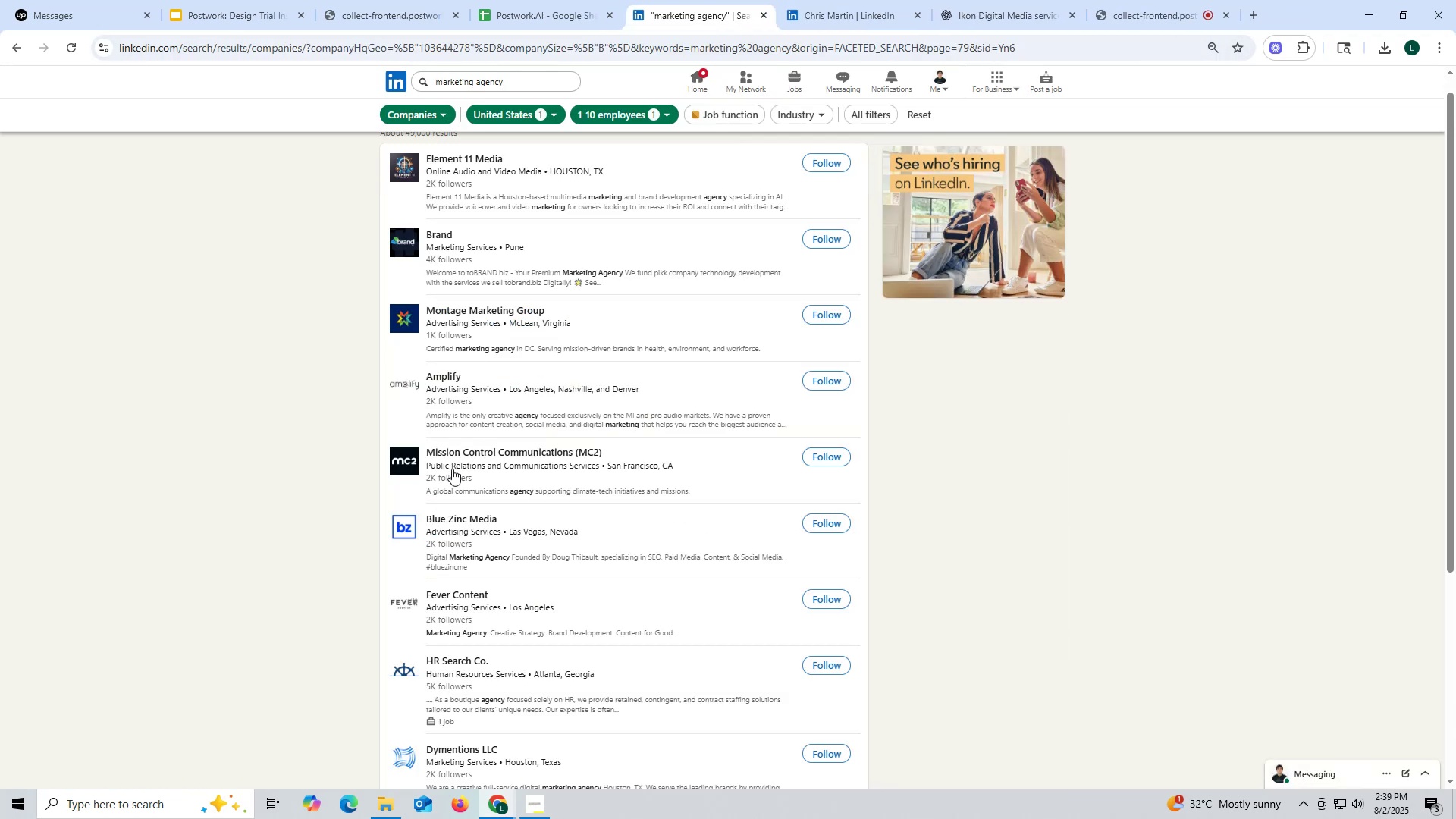 
scroll: coordinate [461, 462], scroll_direction: up, amount: 1.0
 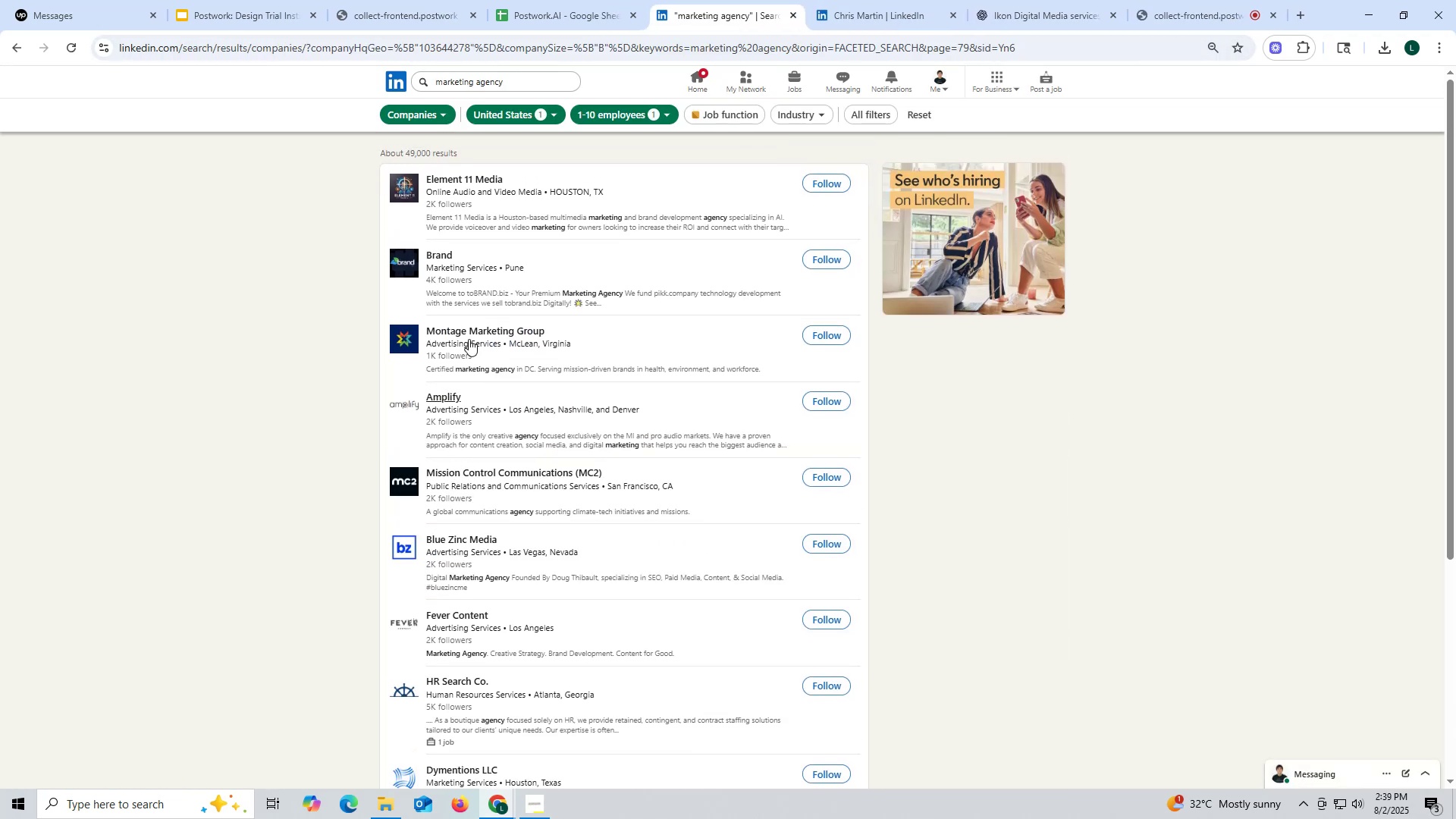 
right_click([467, 330])
 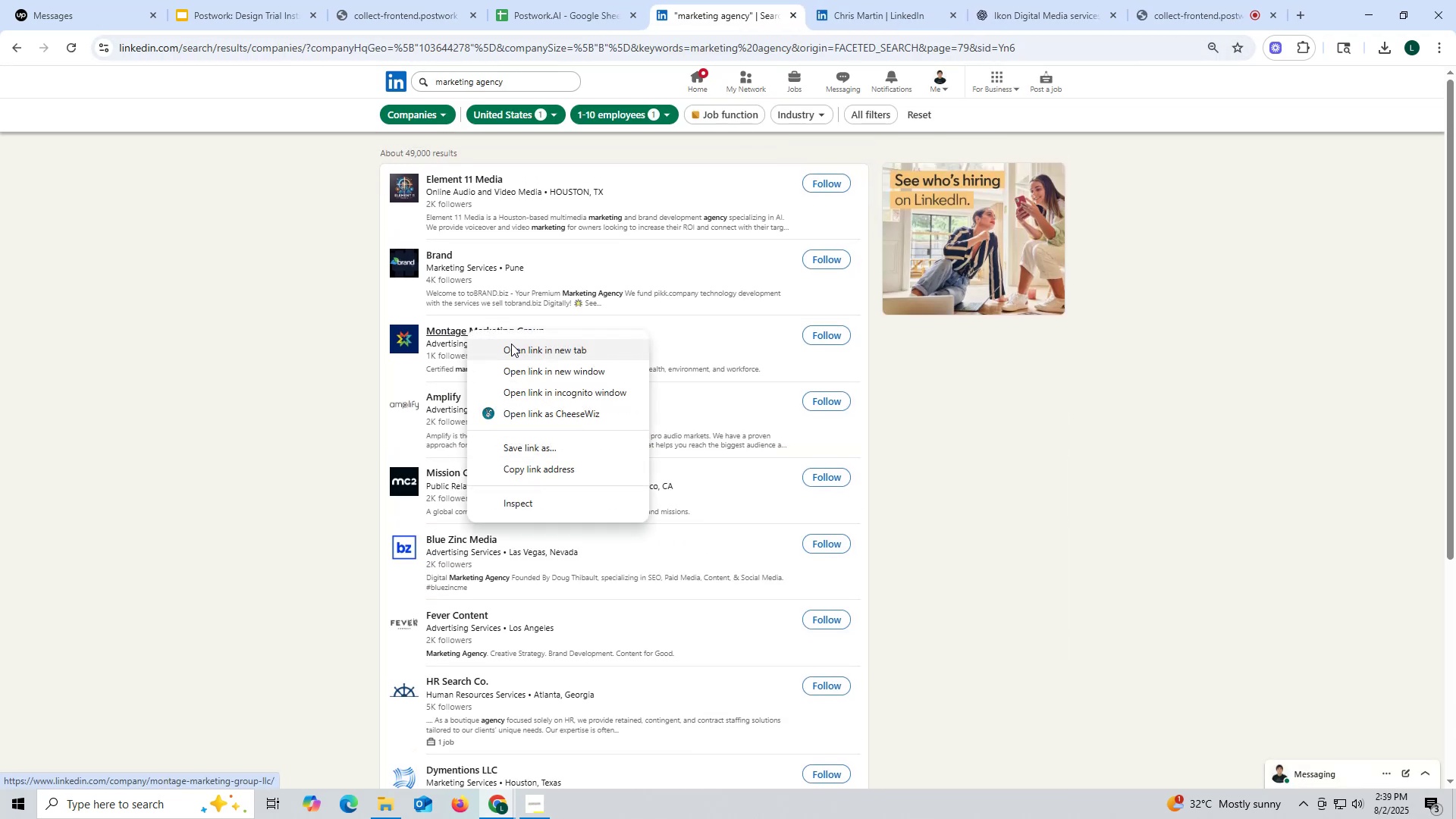 
left_click([511, 347])
 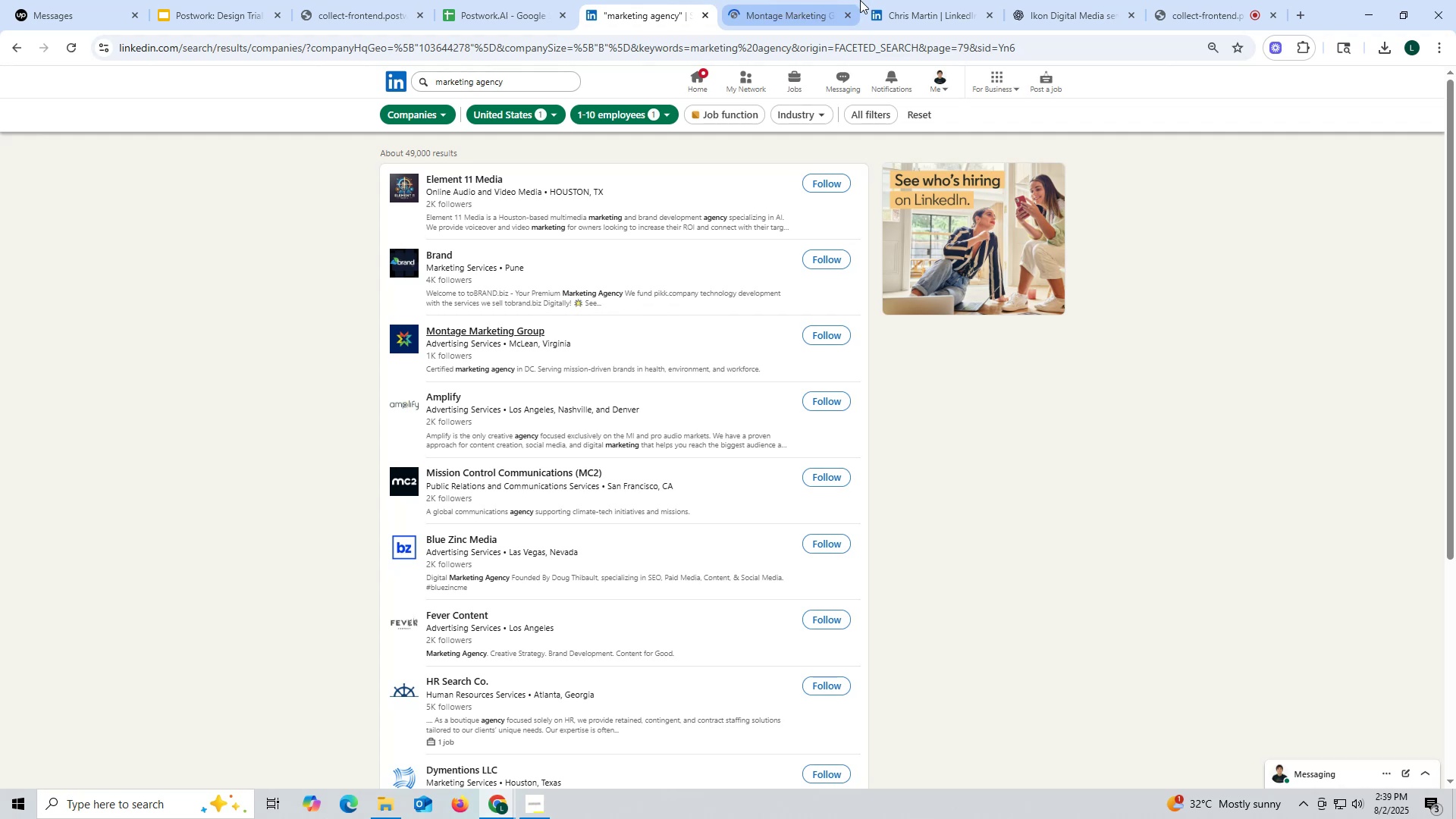 
left_click([794, 8])
 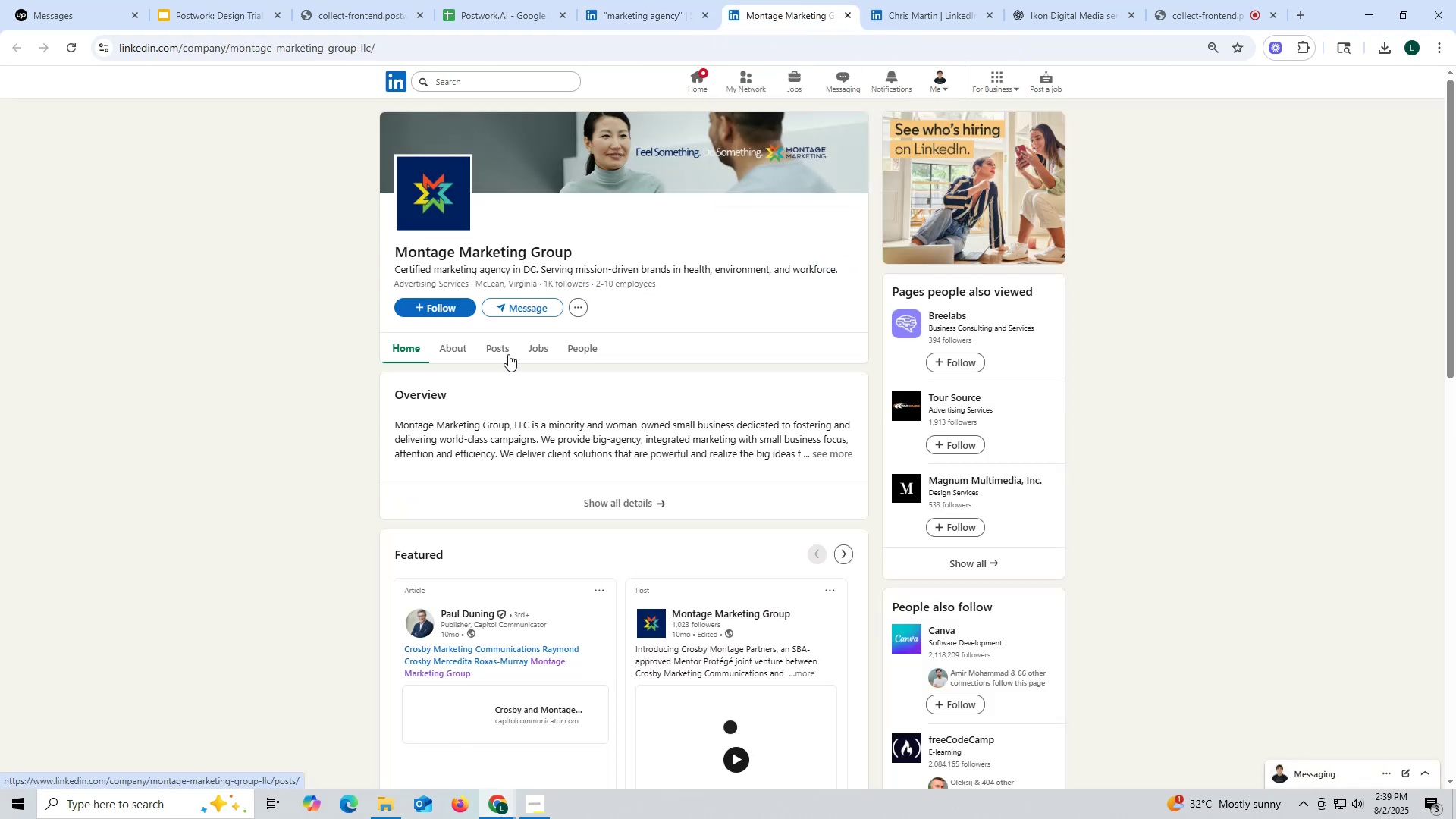 
left_click([499, 347])
 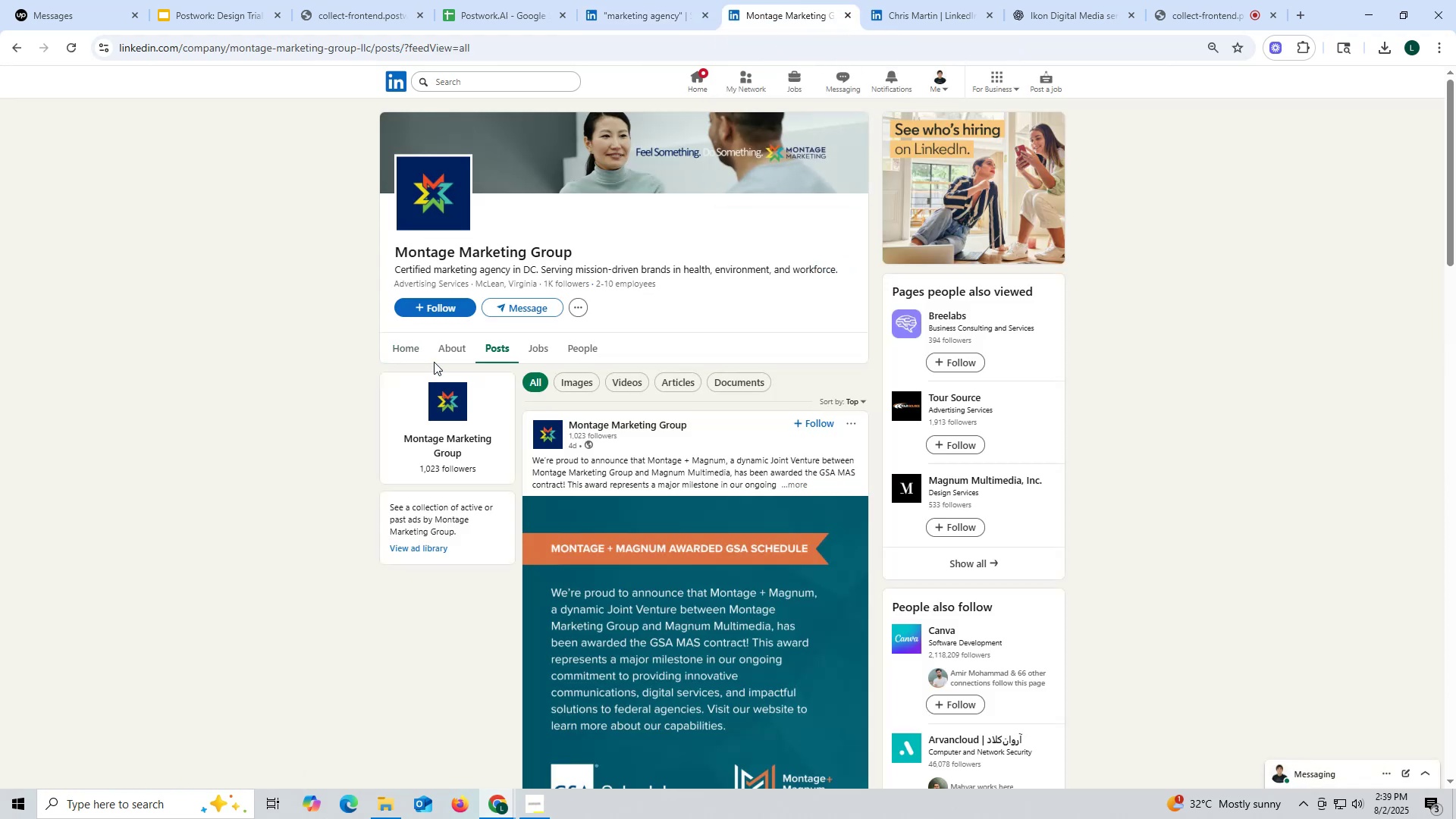 
left_click_drag(start_coordinate=[388, 245], to_coordinate=[654, 247])
 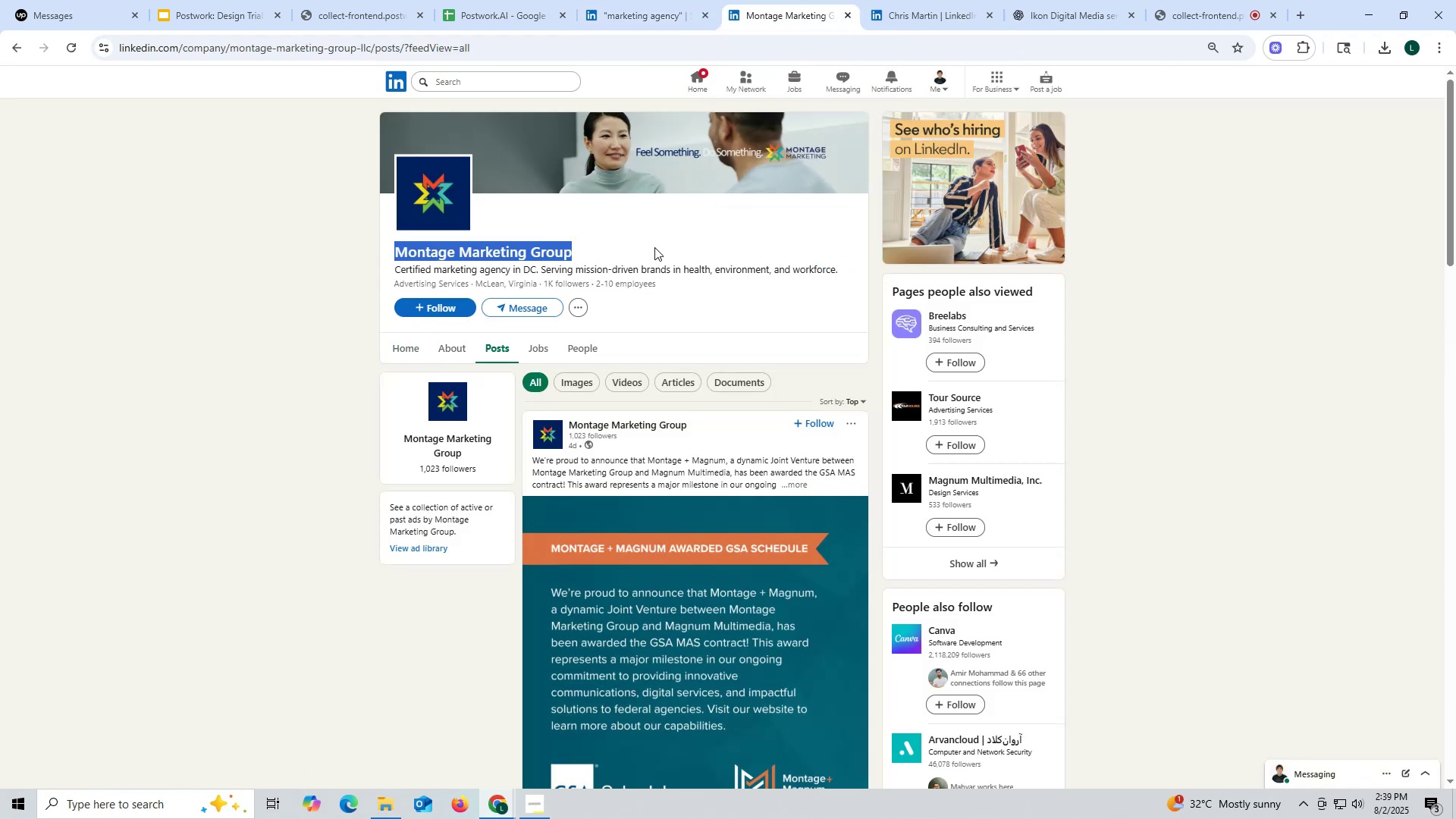 
key(Control+ControlLeft)
 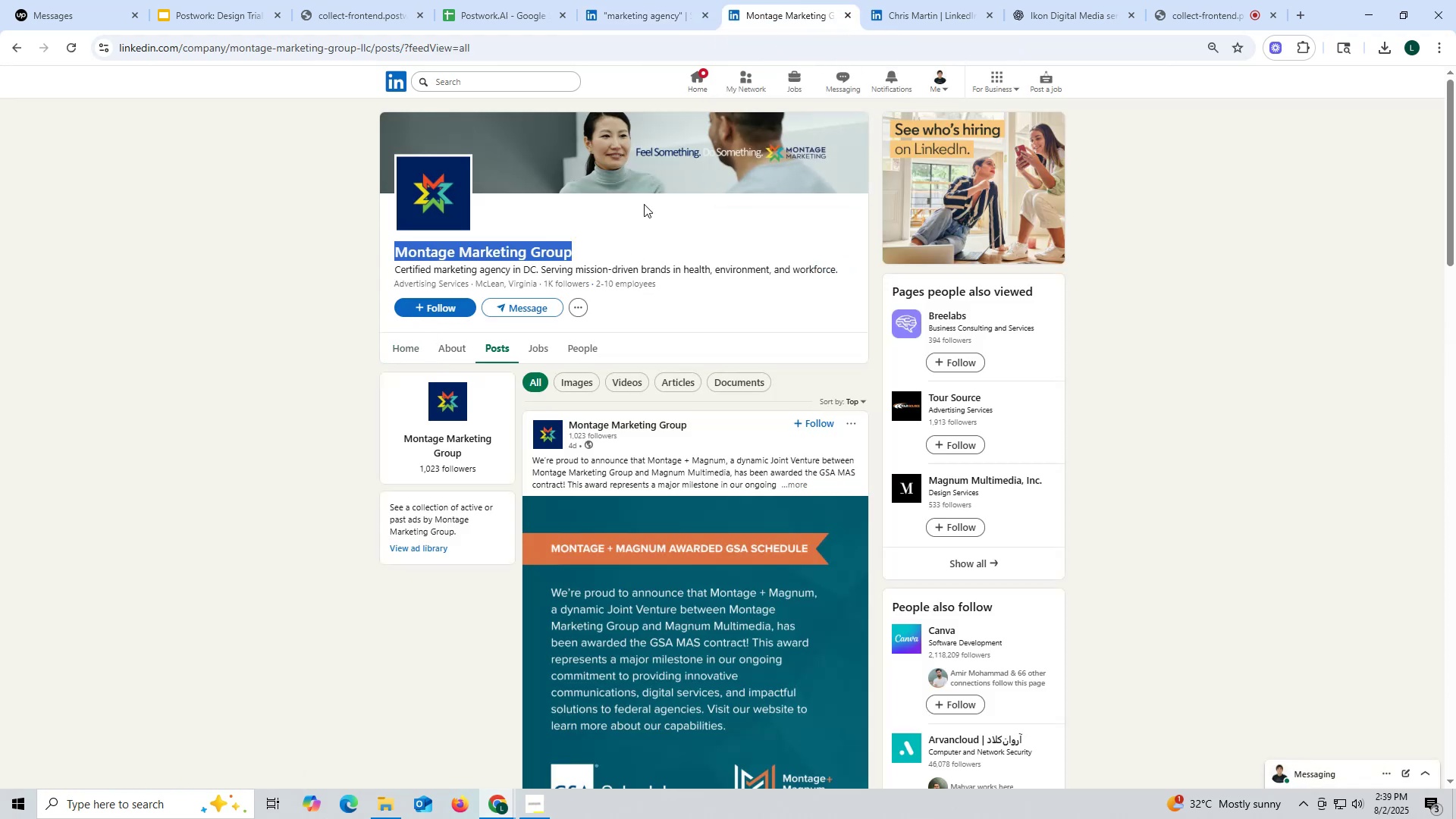 
key(Control+C)
 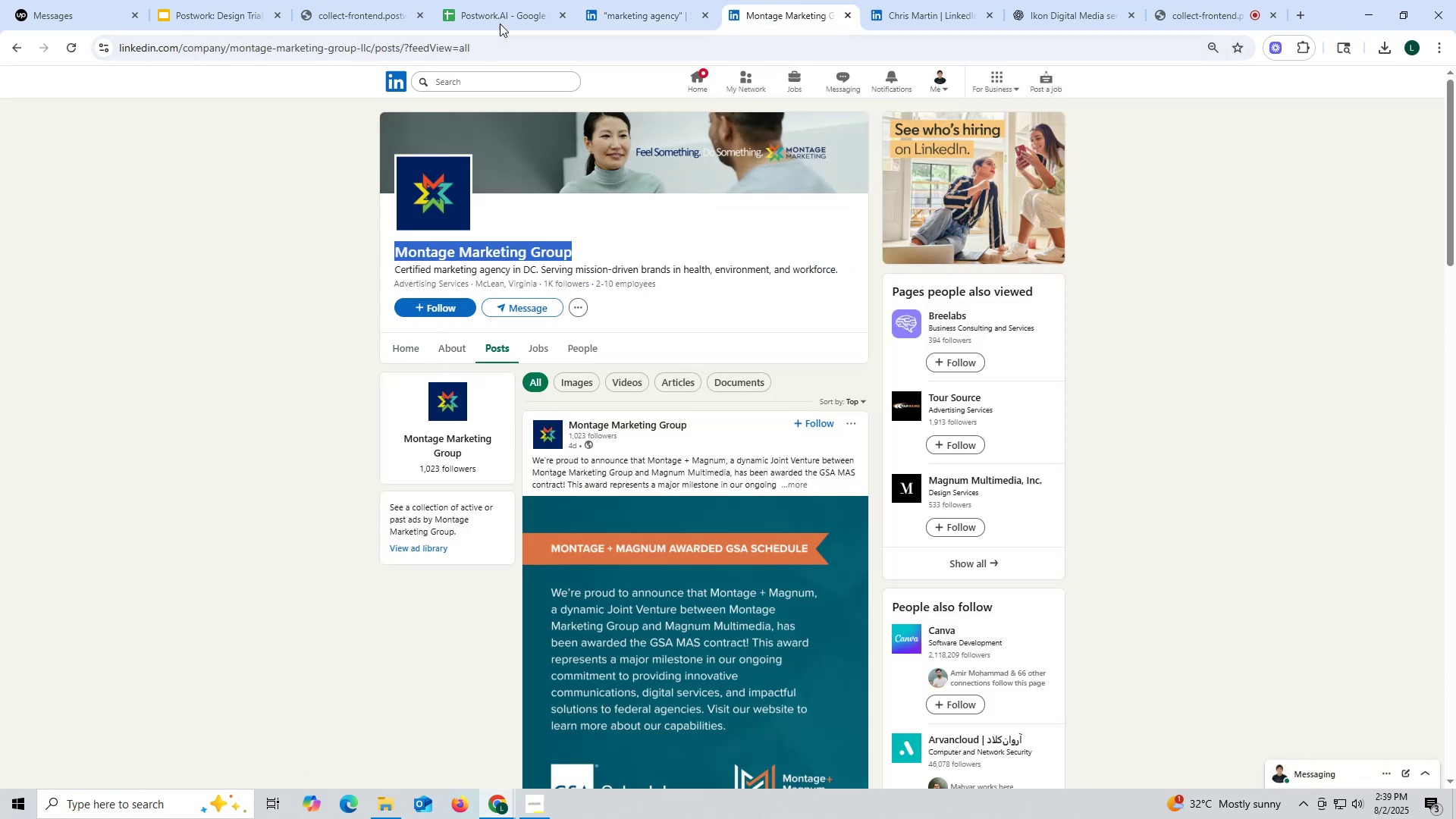 
left_click([500, 15])
 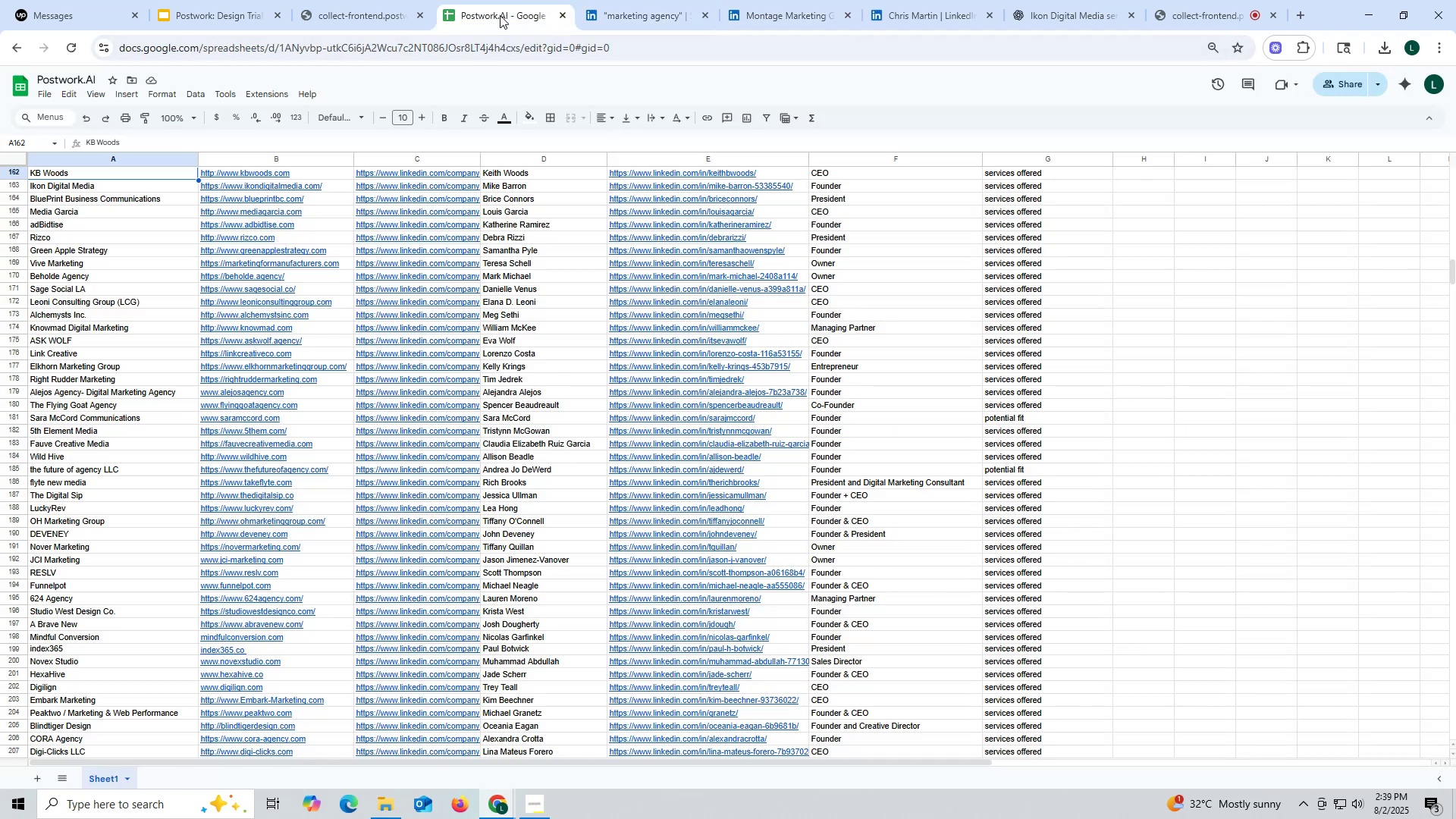 
key(Control+ControlLeft)
 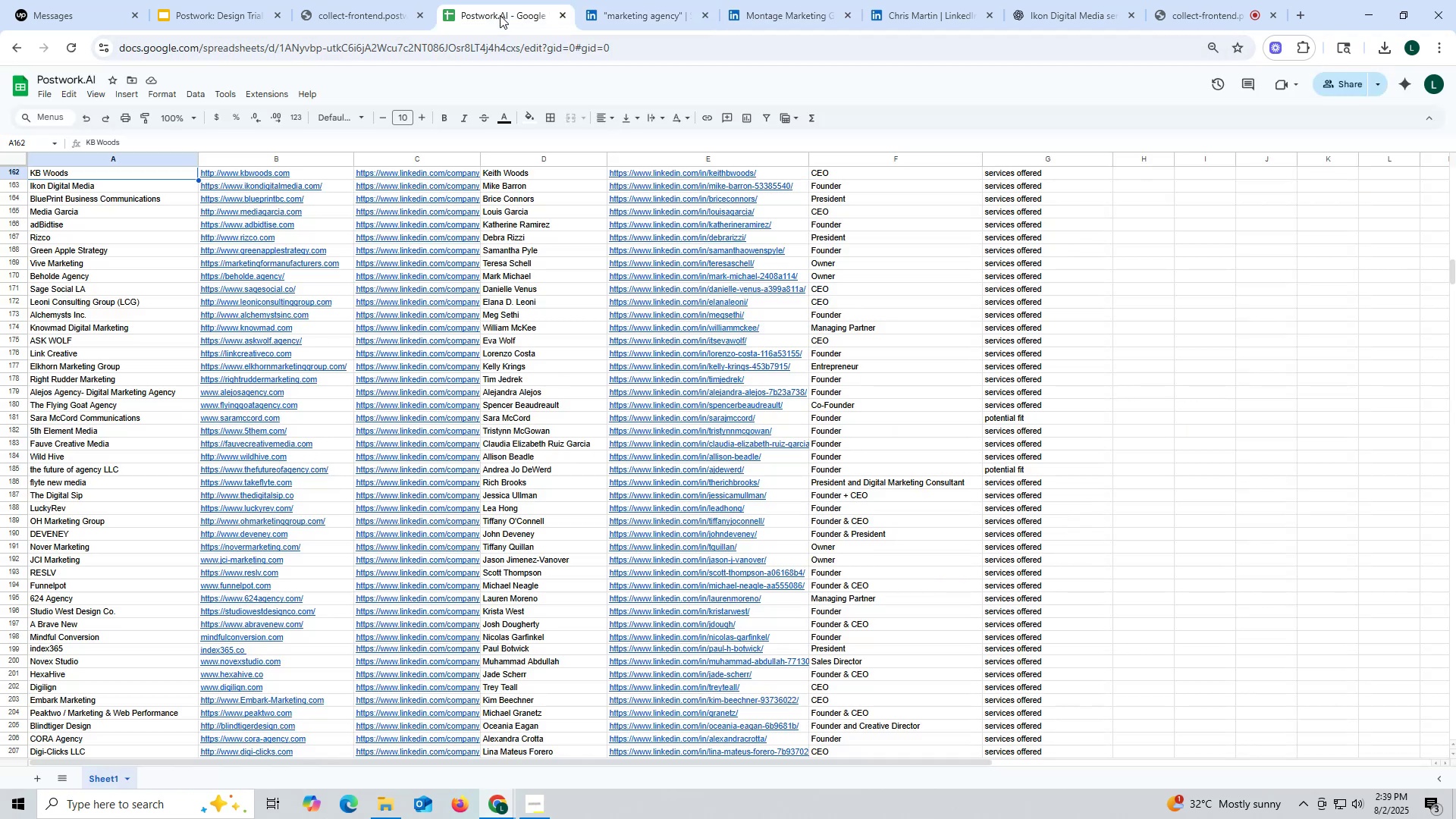 
key(Control+F)
 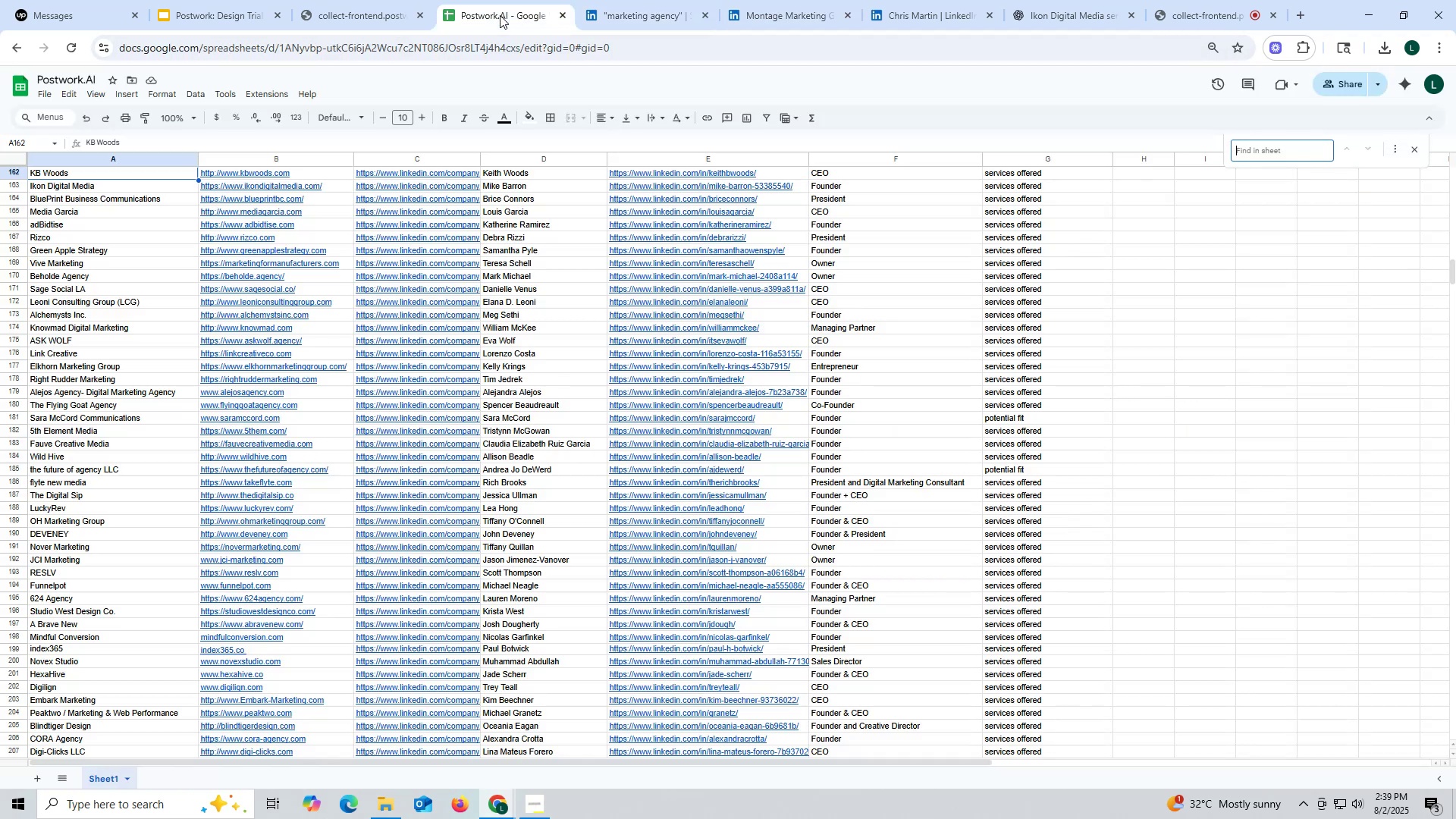 
key(Control+ControlLeft)
 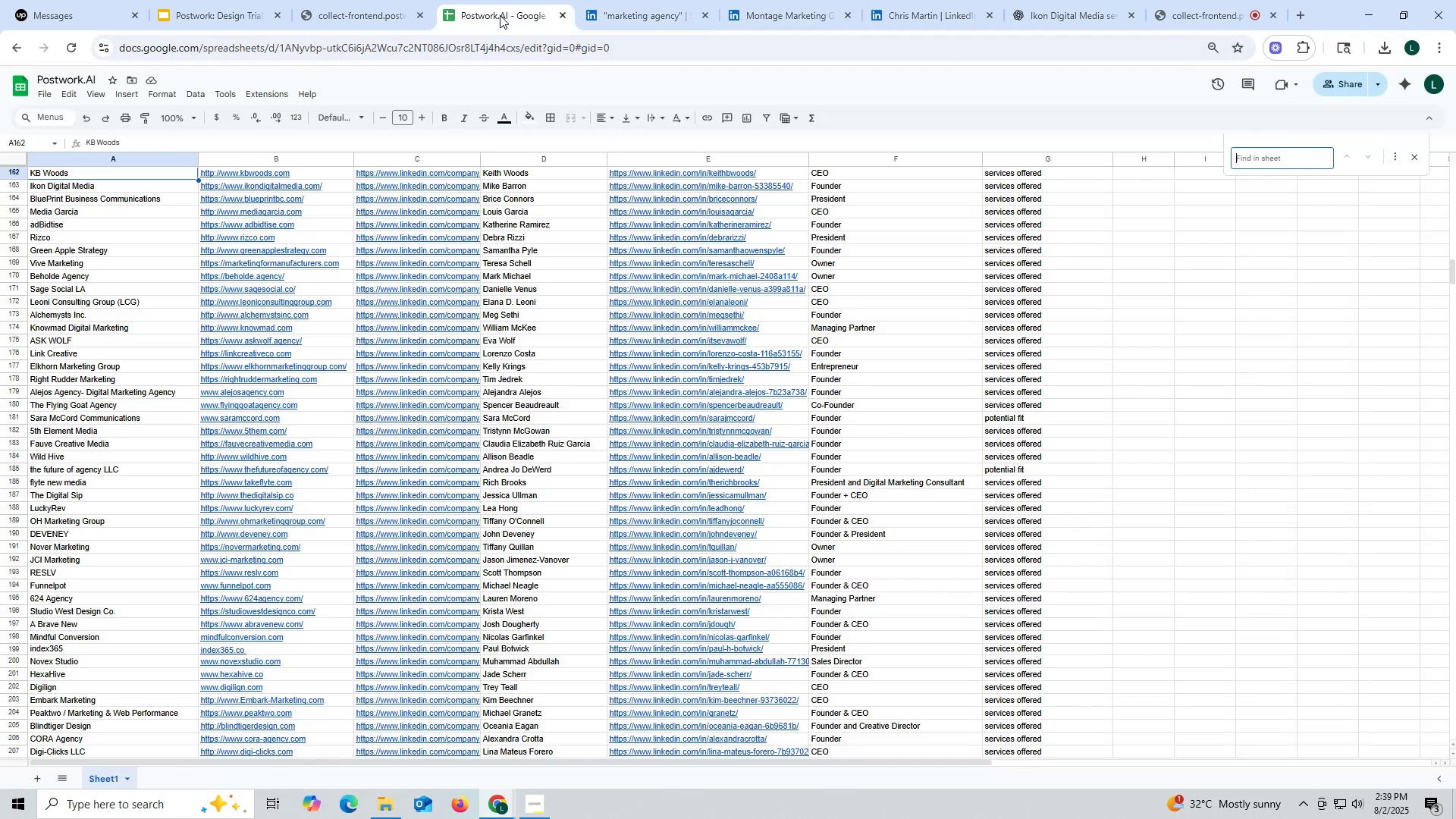 
key(Control+V)
 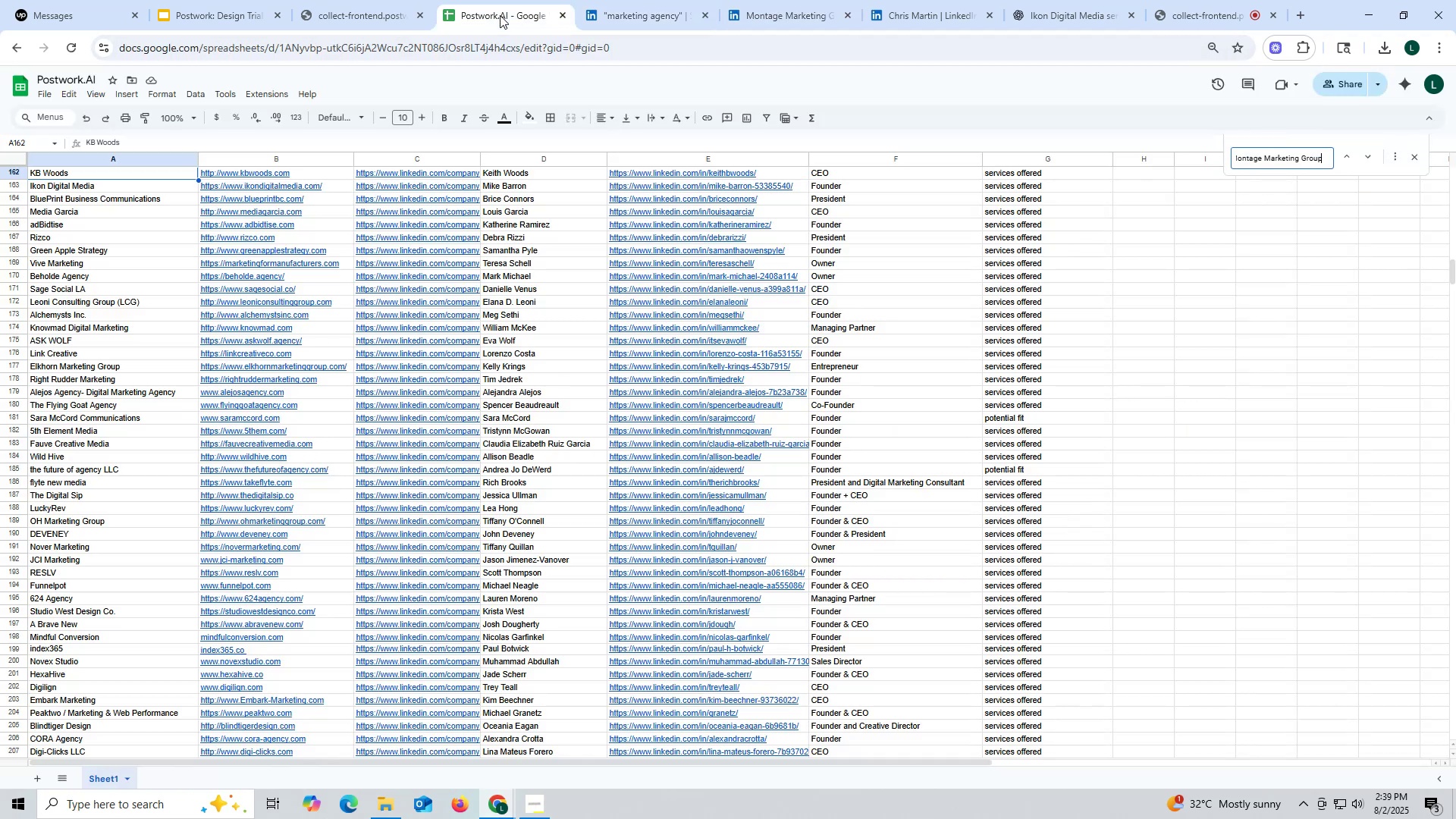 
key(Enter)
 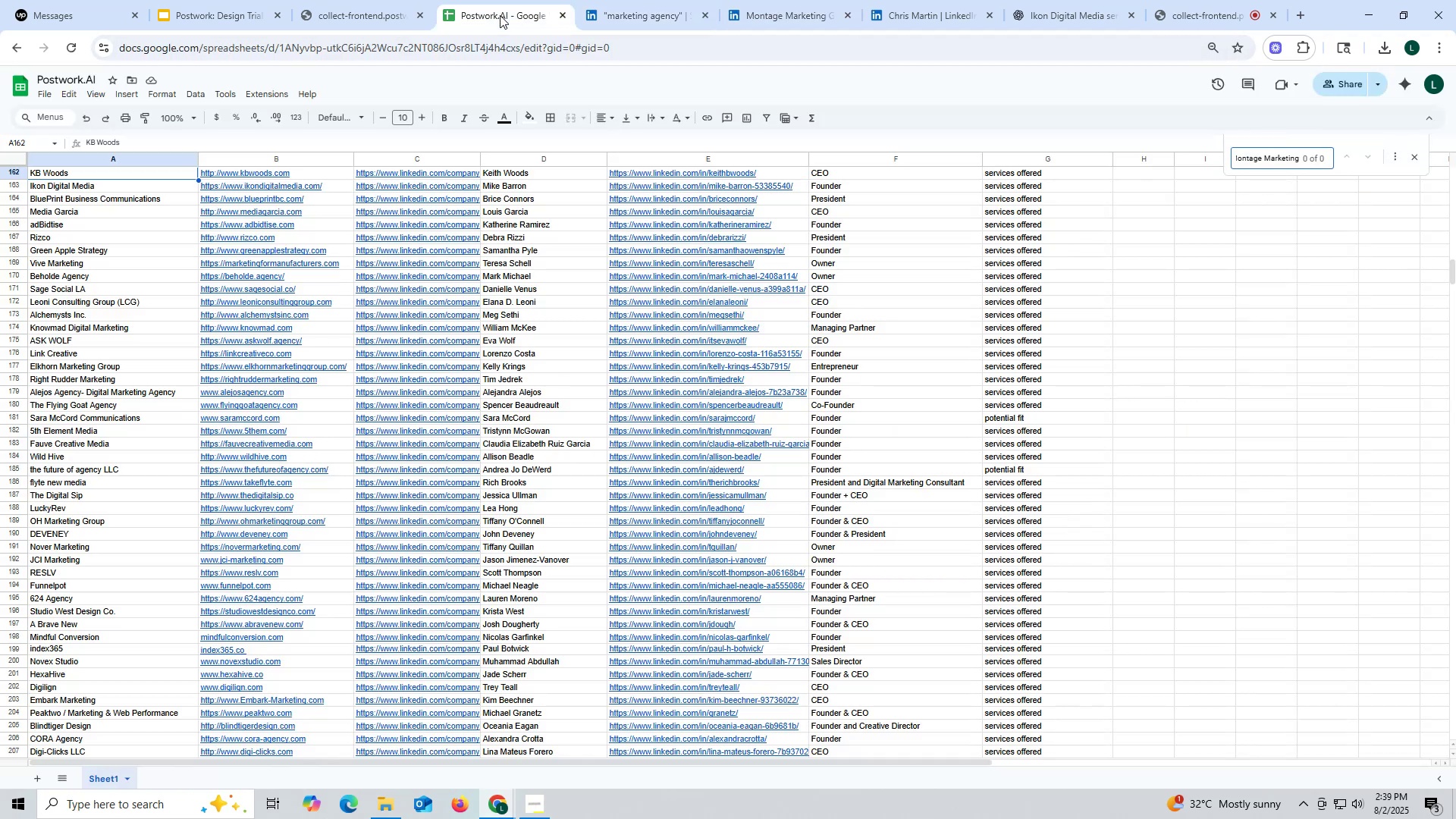 
key(Enter)
 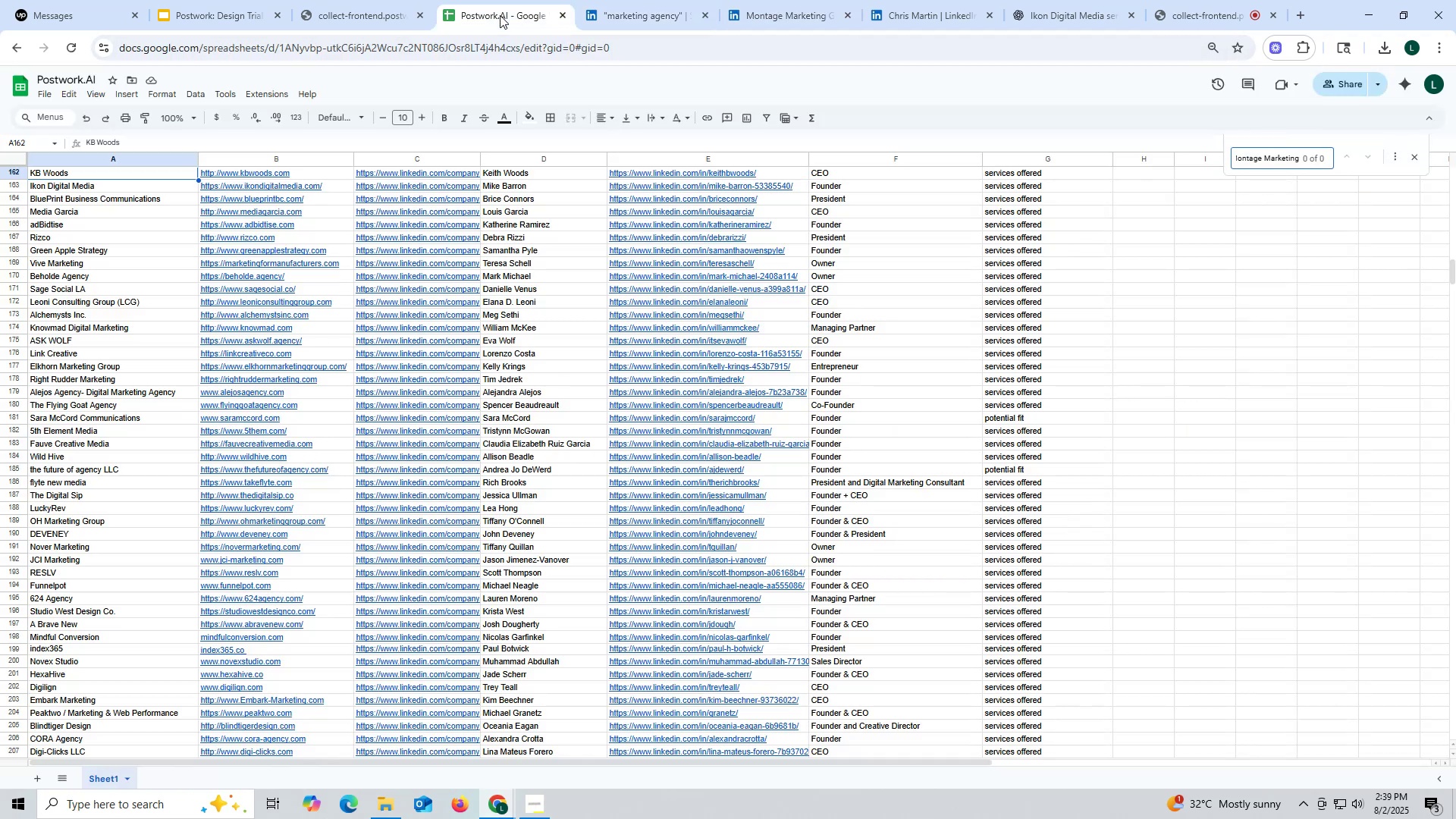 
key(Enter)
 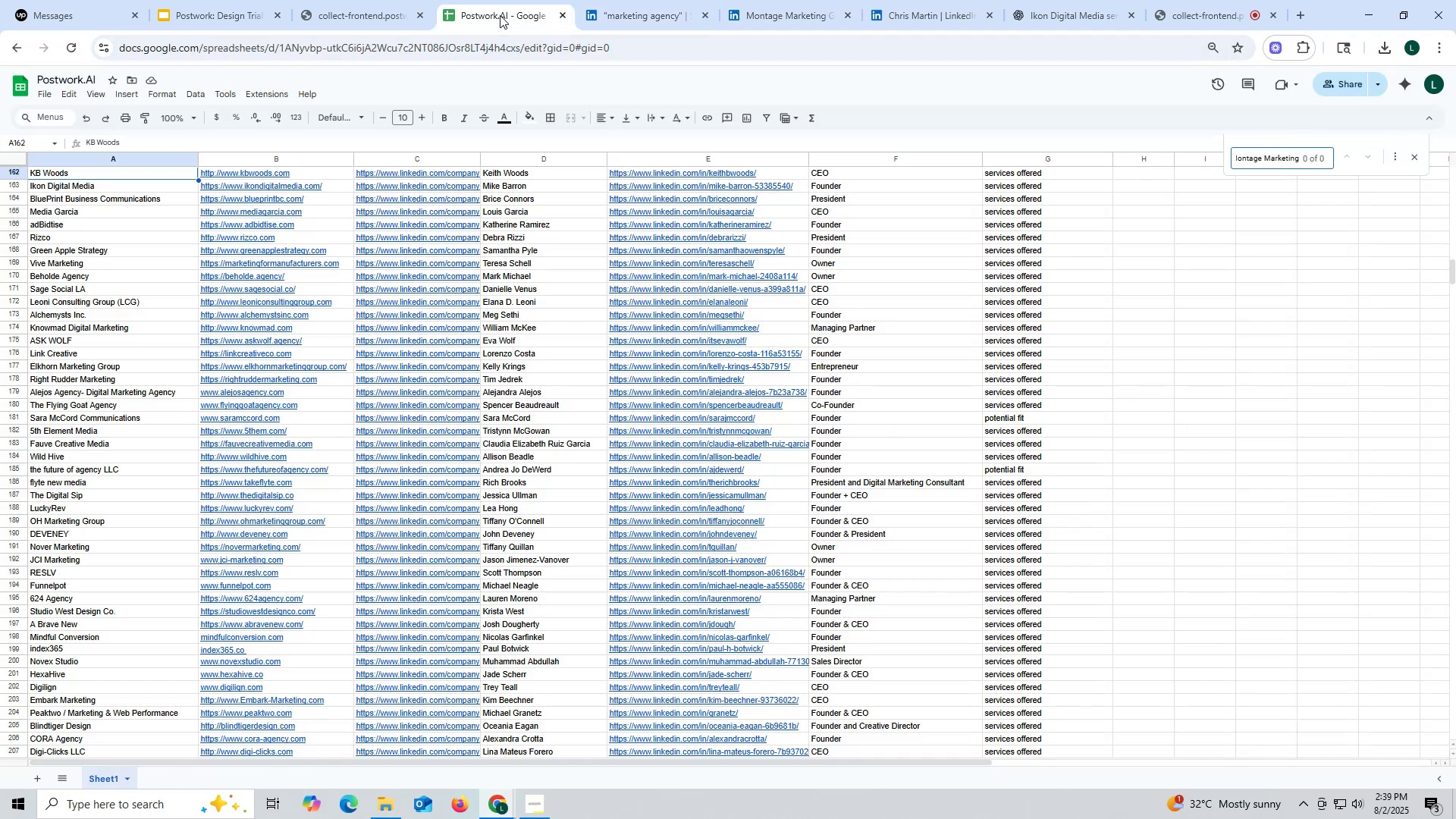 
key(Escape)
 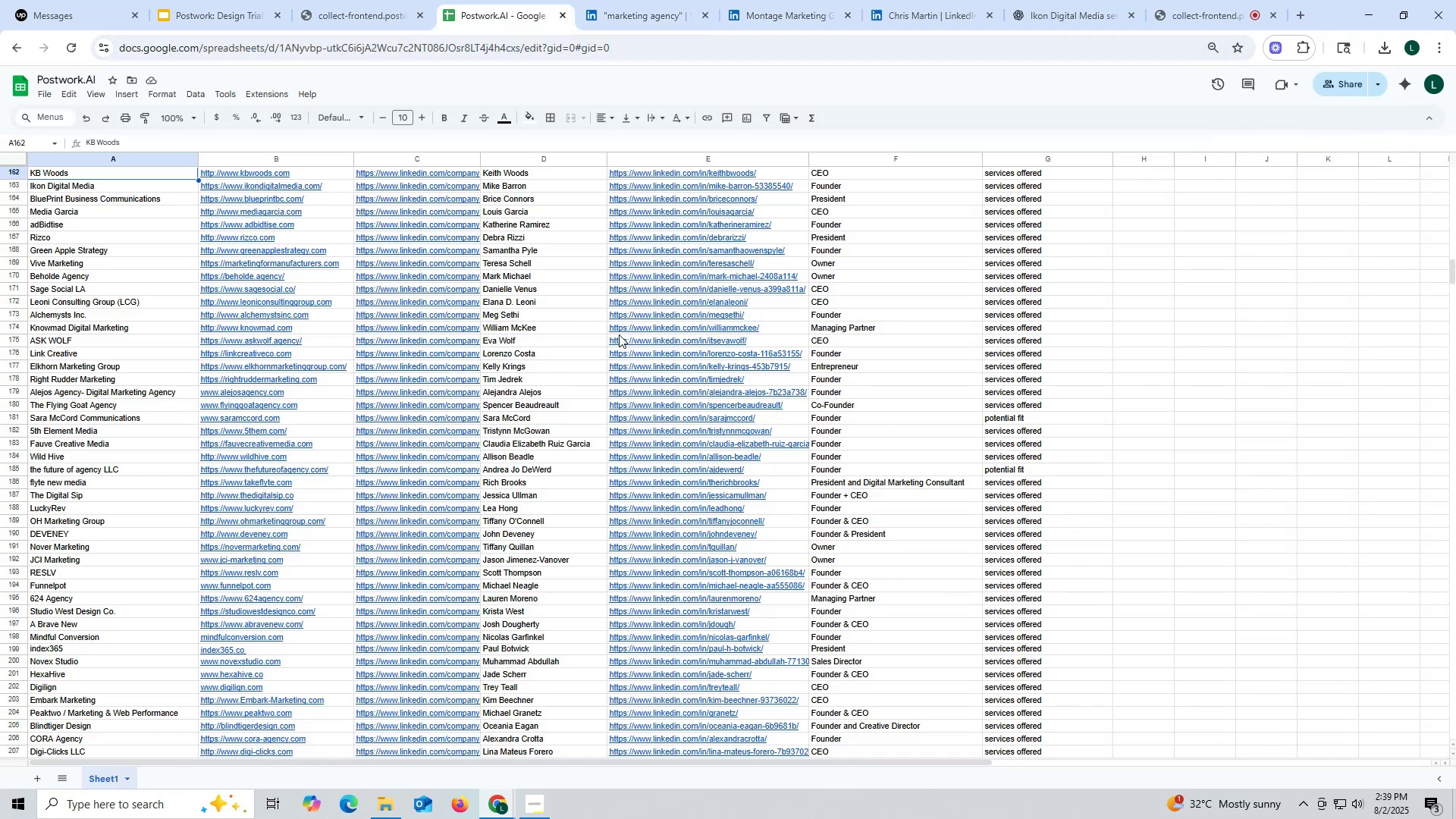 
scroll: coordinate [551, 511], scroll_direction: down, amount: 46.0
 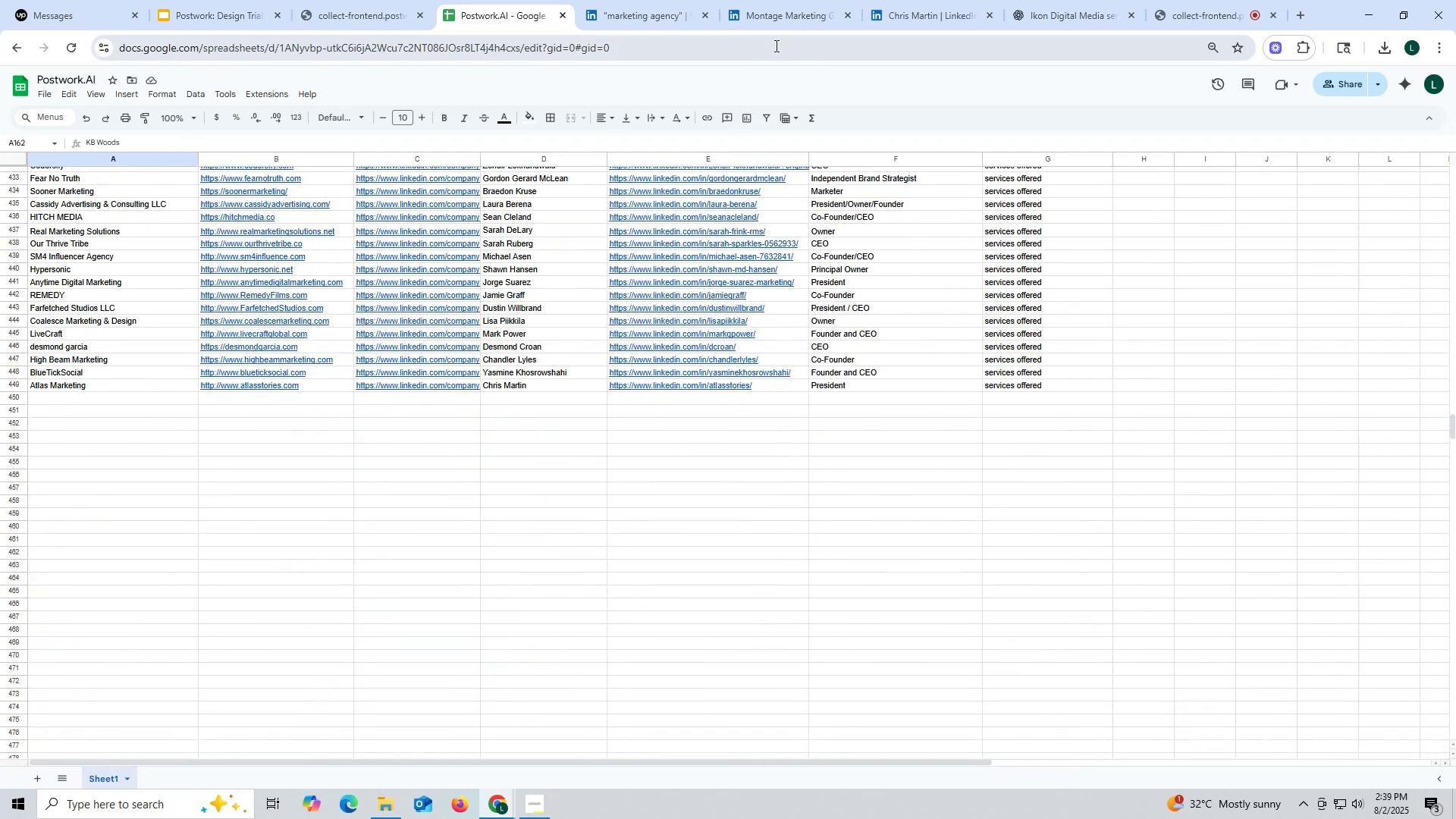 
left_click([777, 22])
 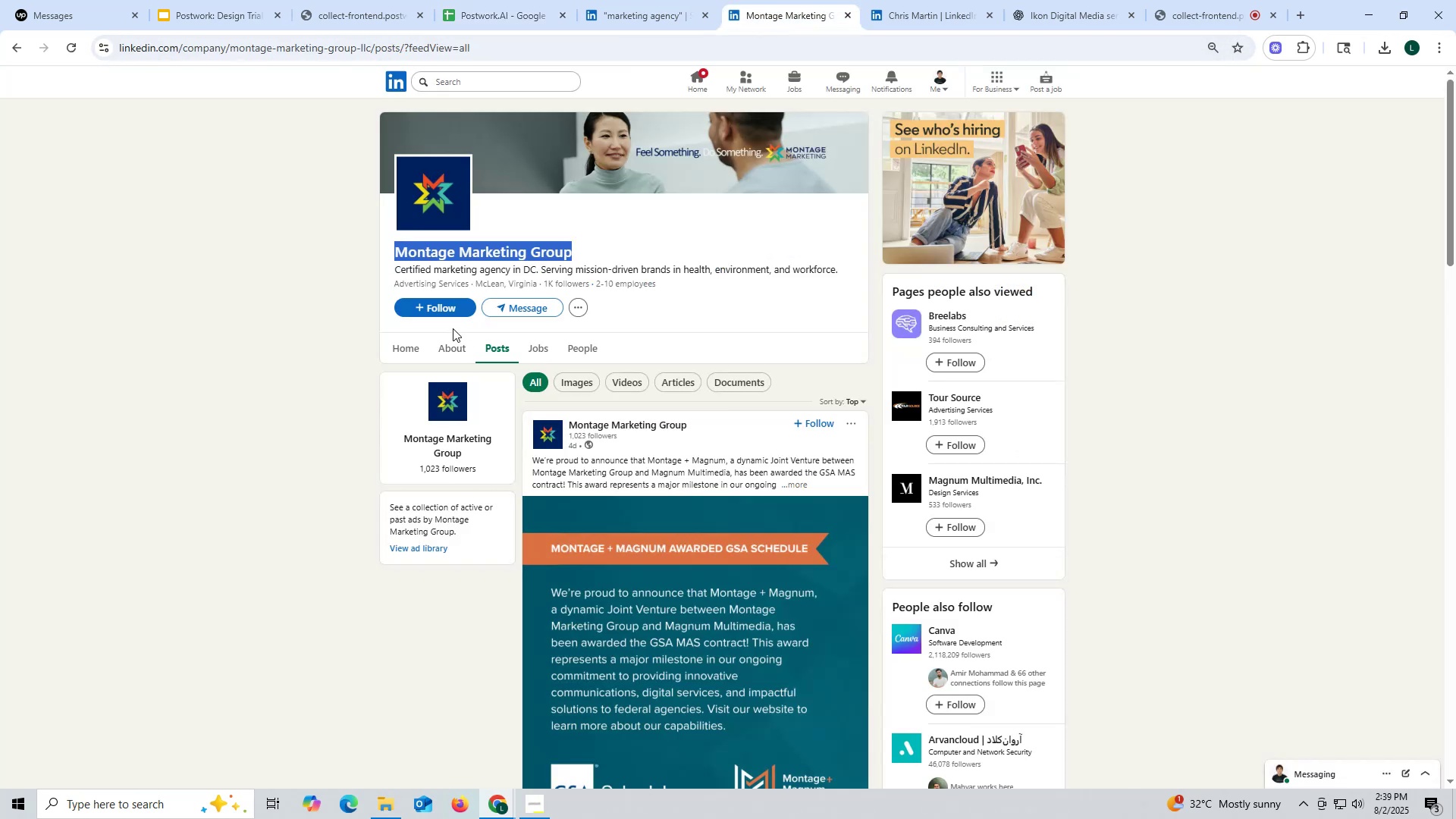 
left_click([453, 355])
 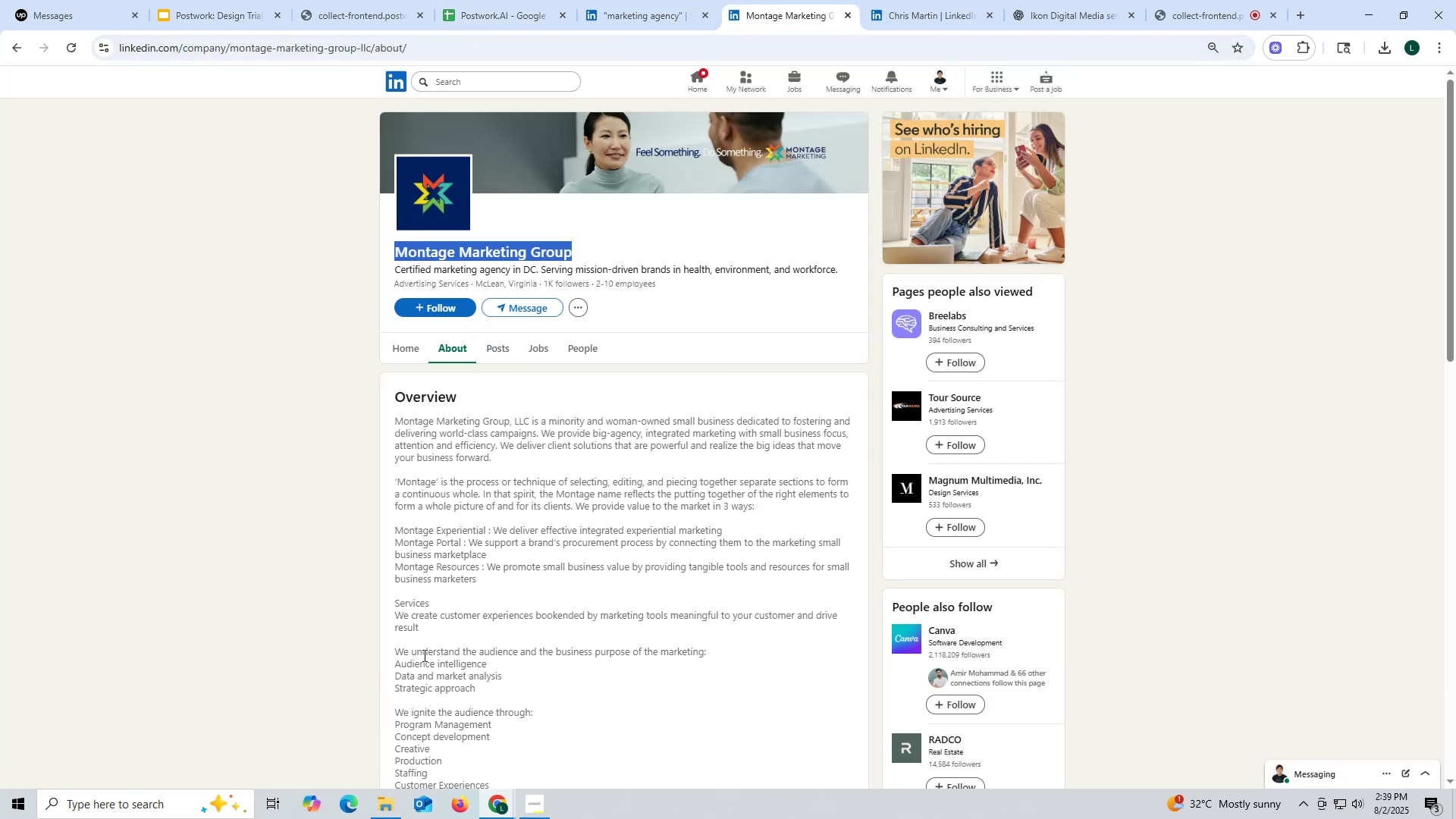 
scroll: coordinate [406, 623], scroll_direction: down, amount: 7.0
 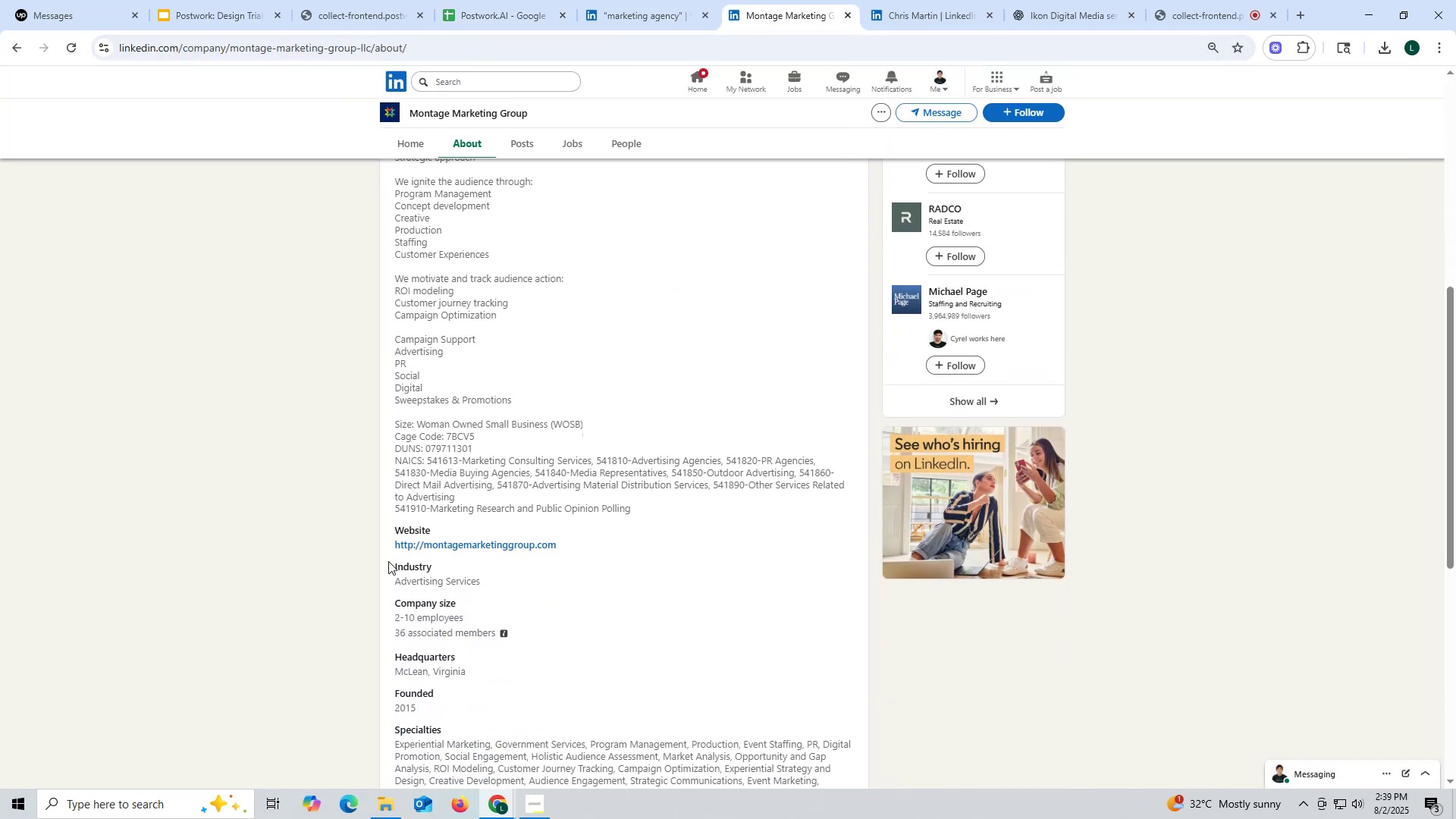 
left_click_drag(start_coordinate=[394, 543], to_coordinate=[612, 542])
 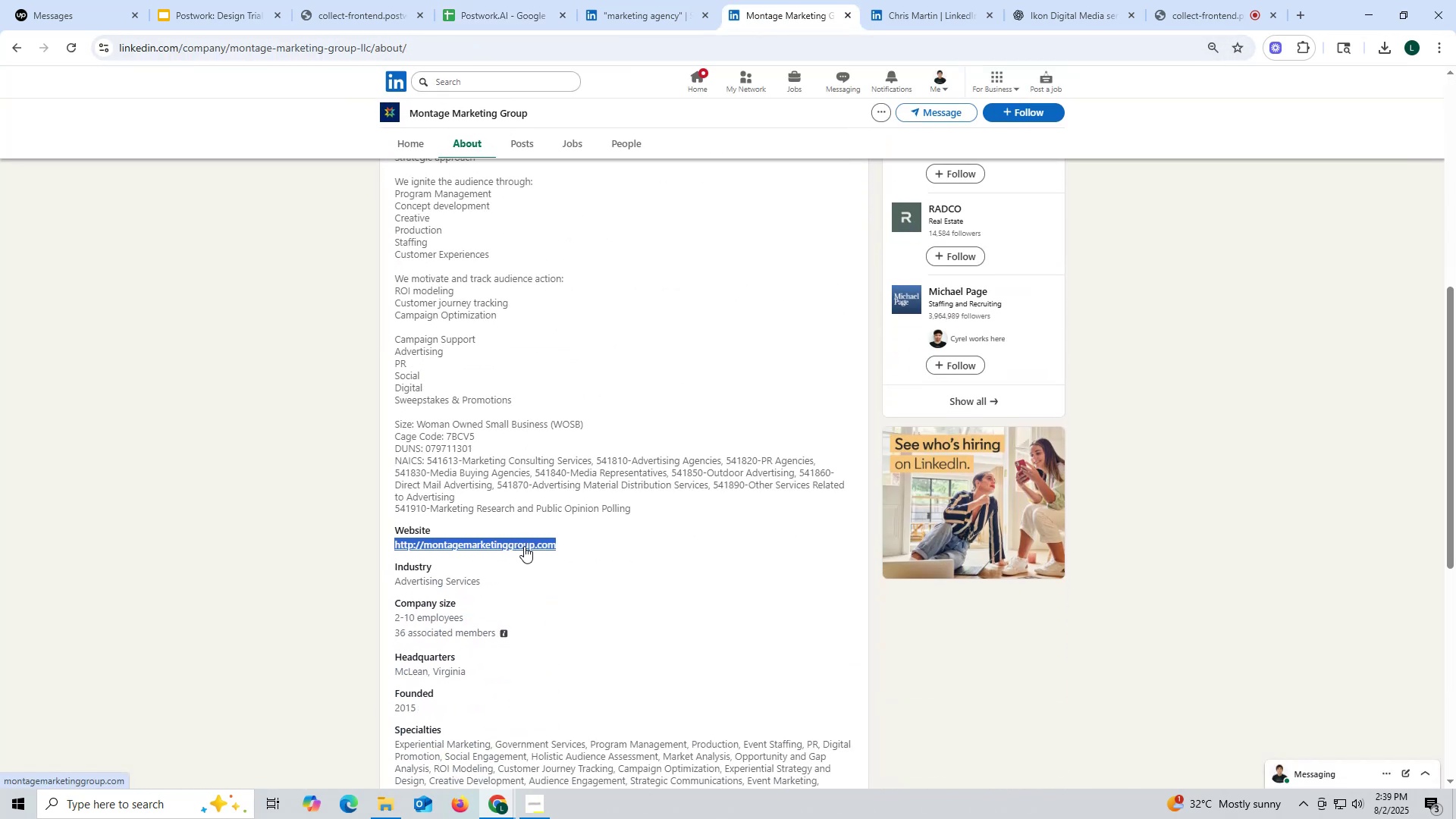 
key(Control+ControlLeft)
 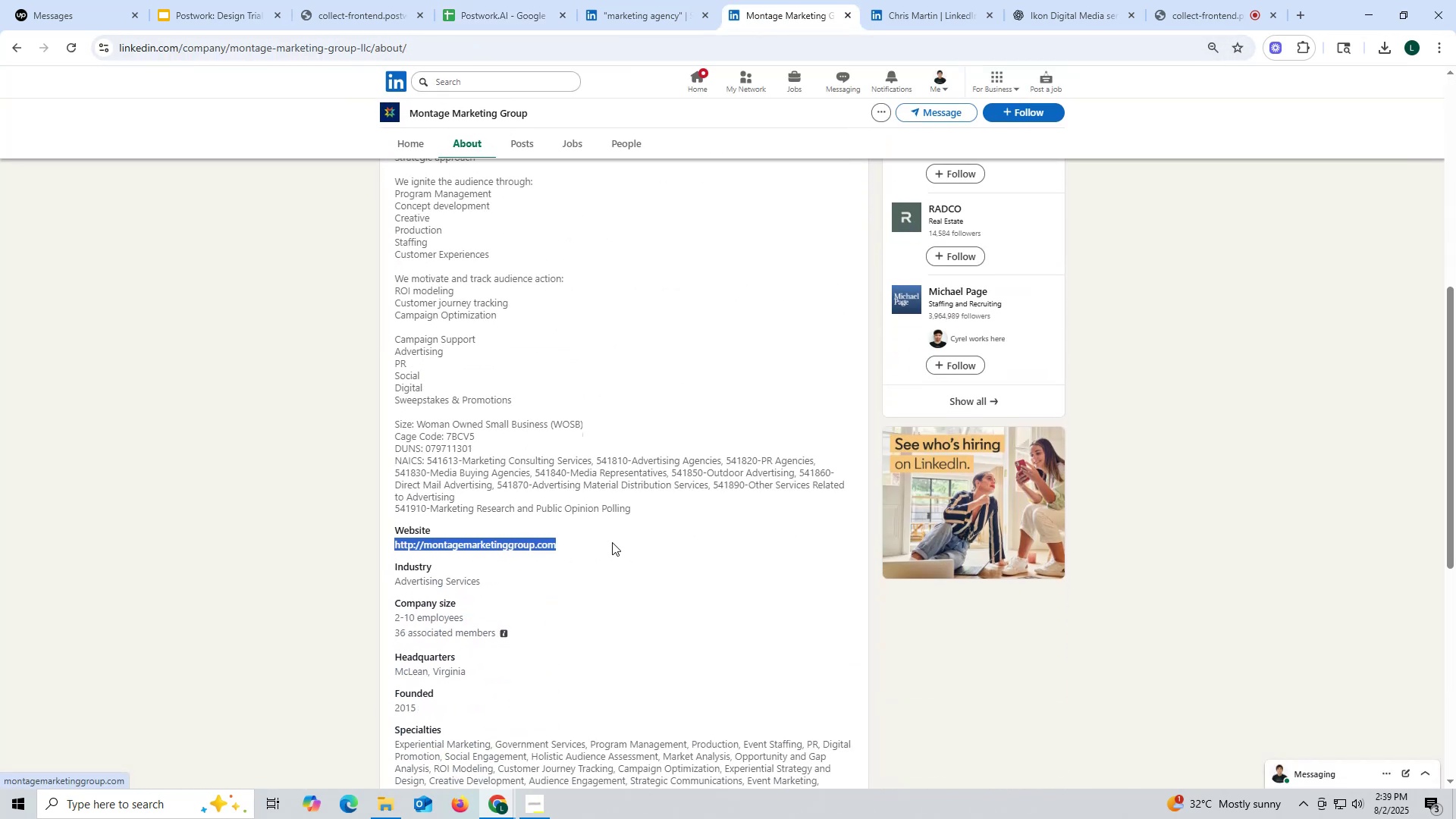 
key(Control+C)
 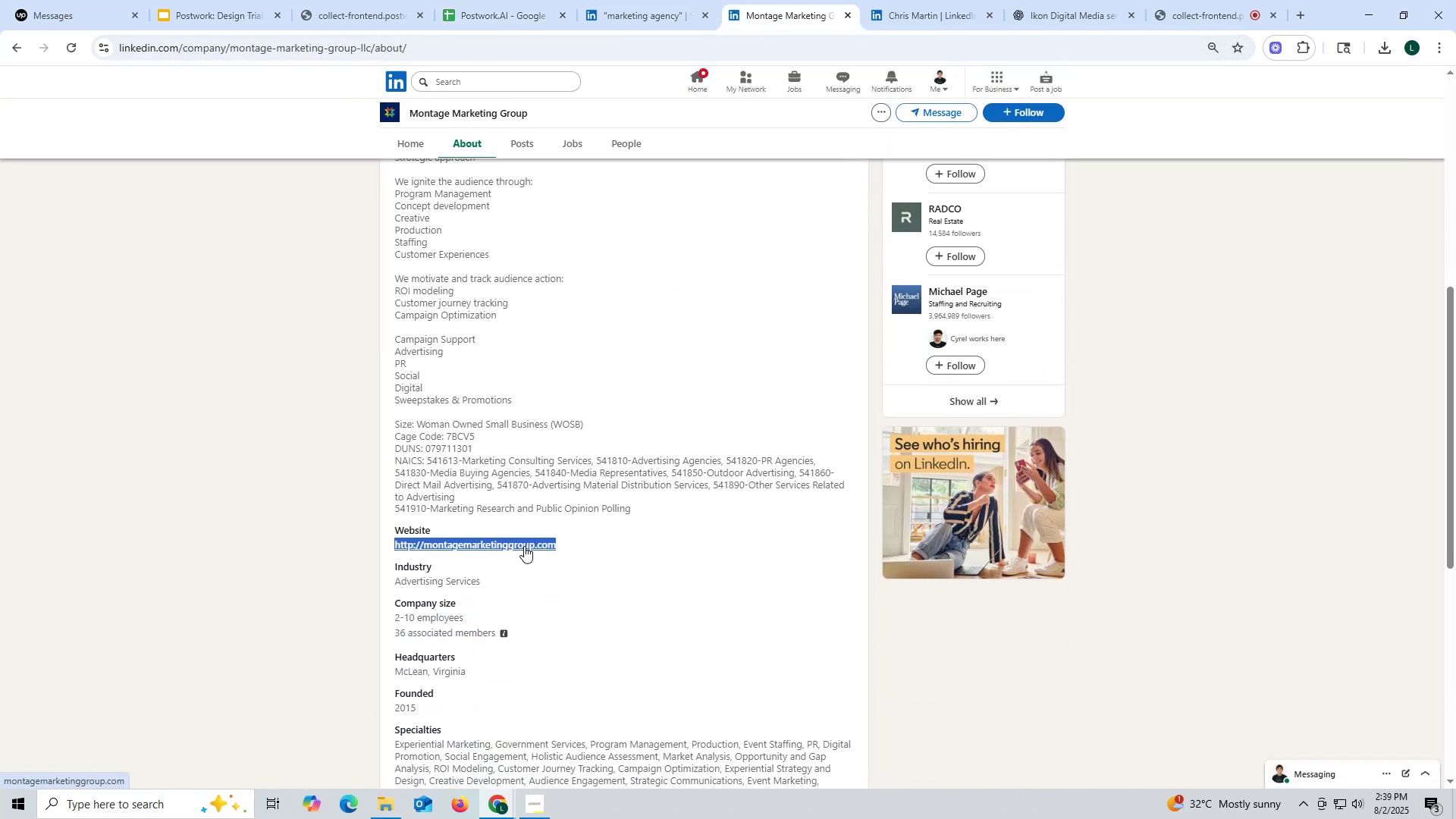 
right_click([524, 546])
 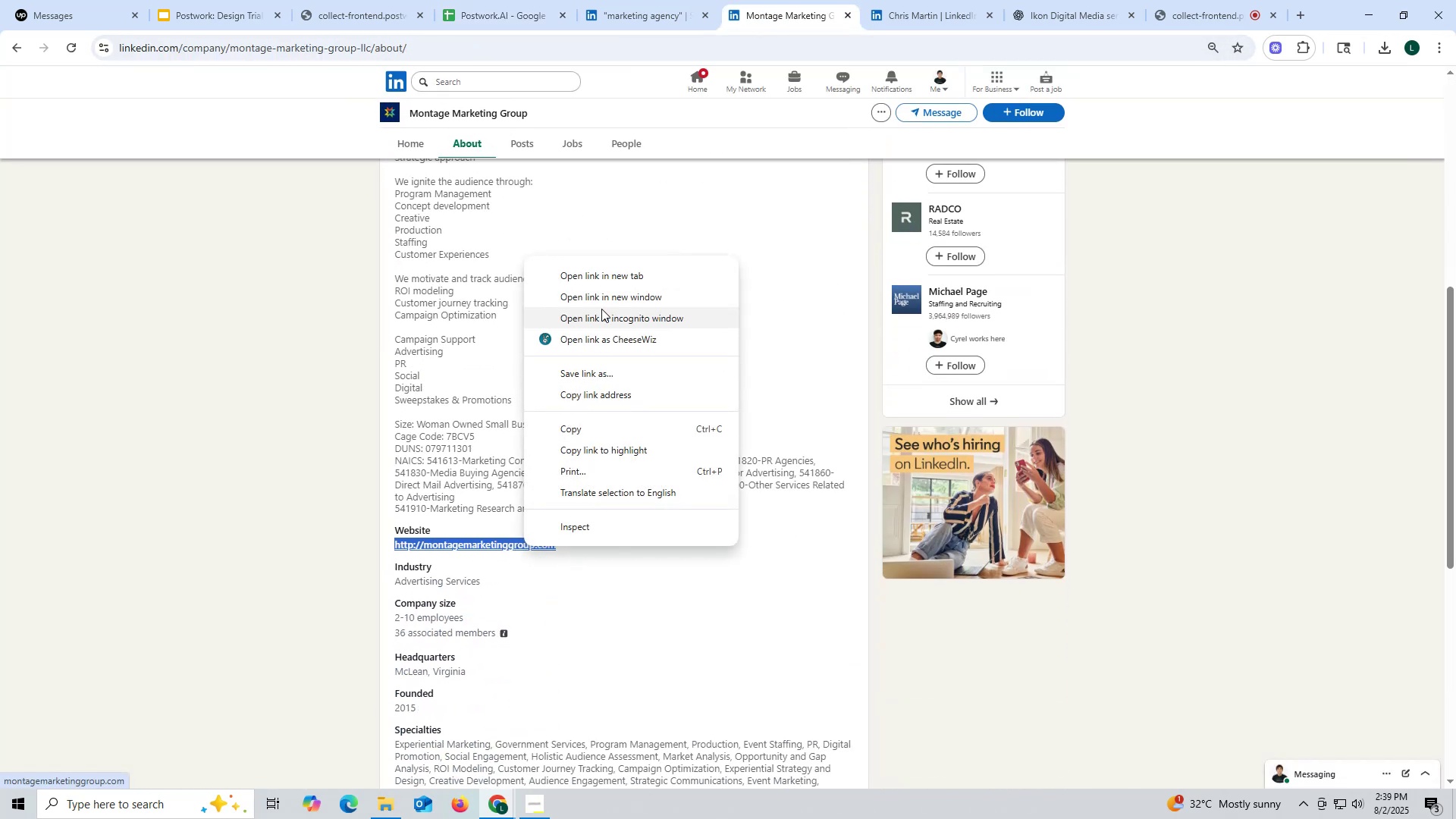 
left_click([606, 276])
 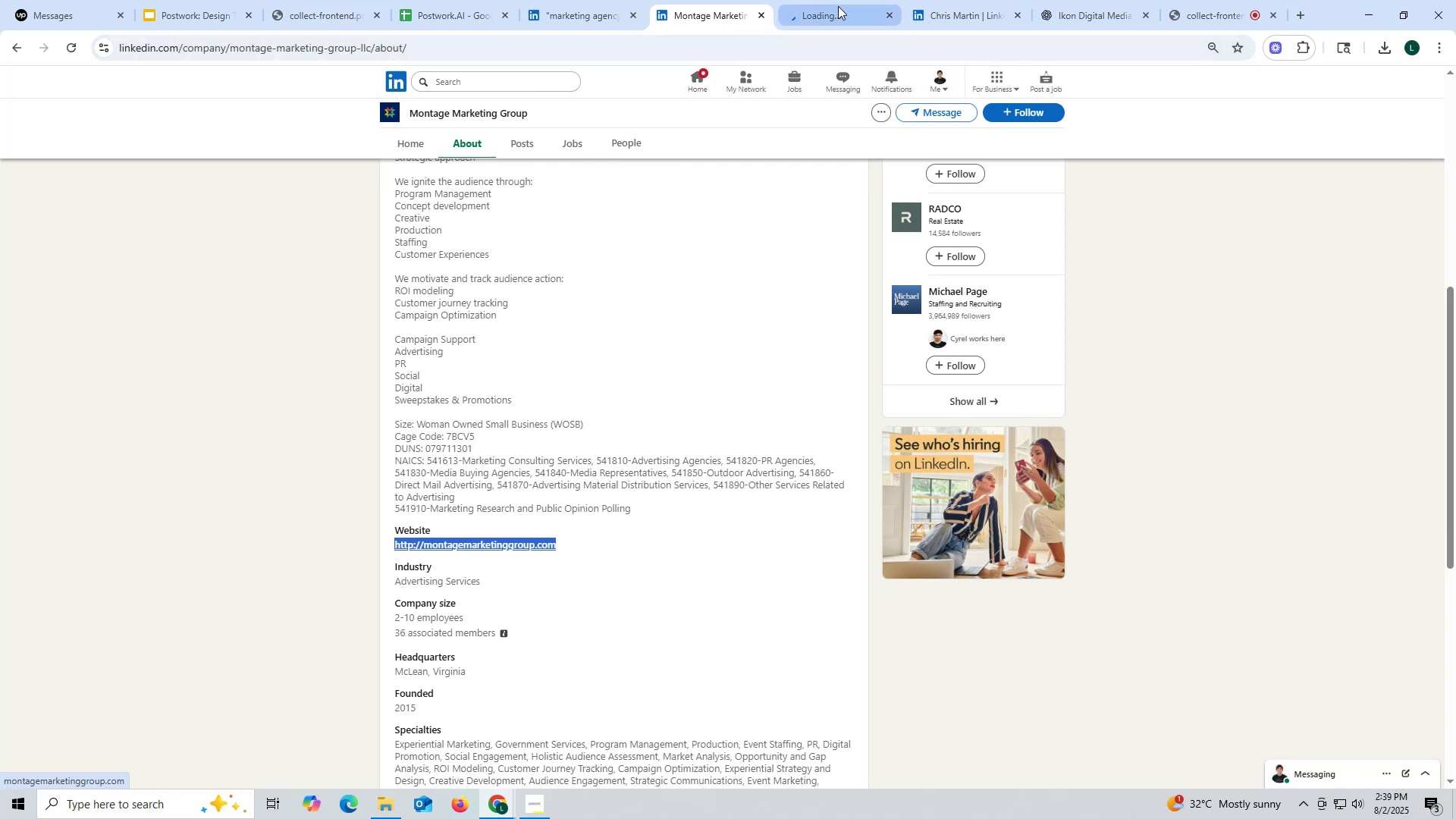 
left_click([834, 11])
 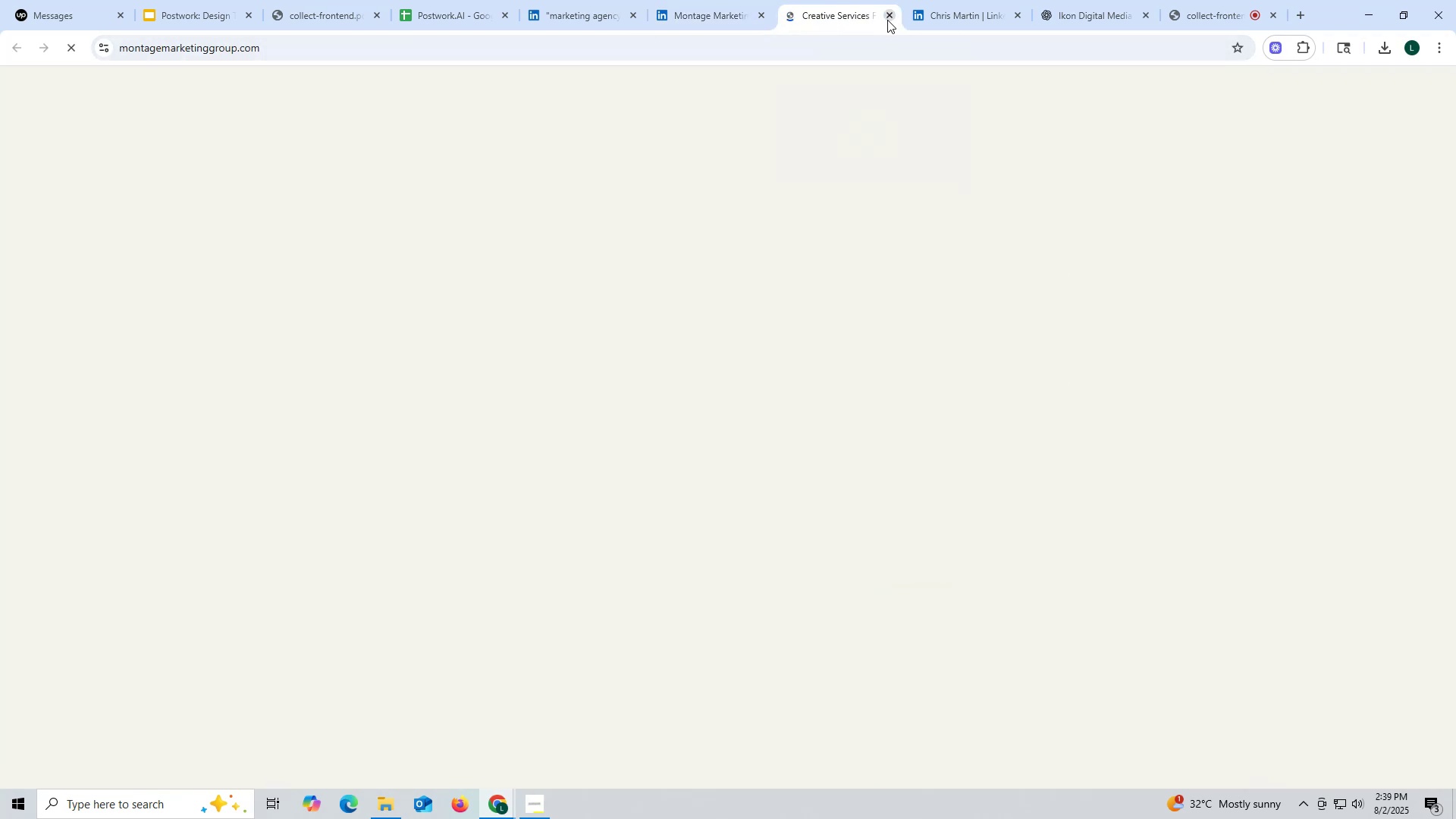 
left_click([887, 20])
 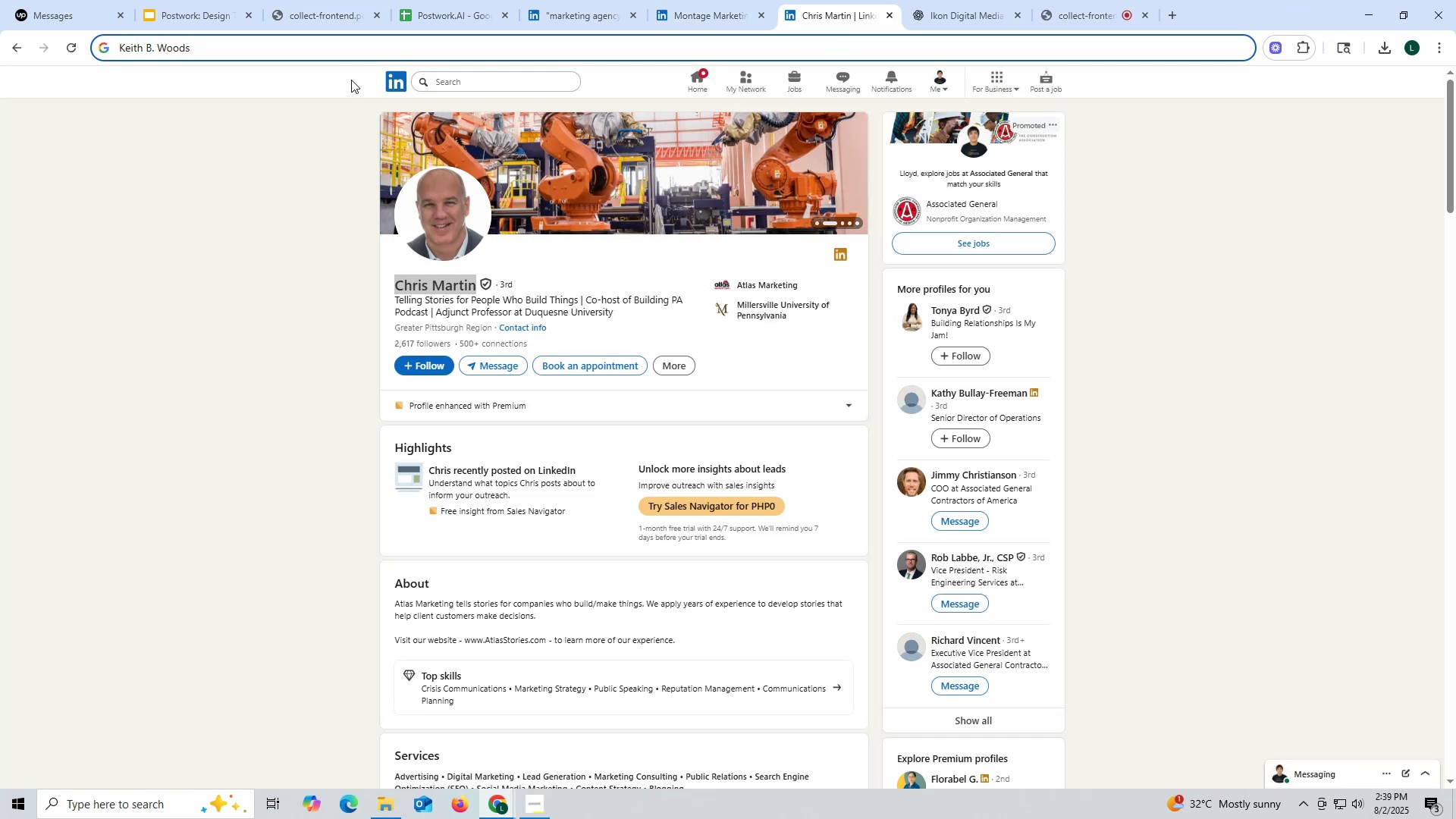 
left_click_drag(start_coordinate=[213, 41], to_coordinate=[17, 51])
 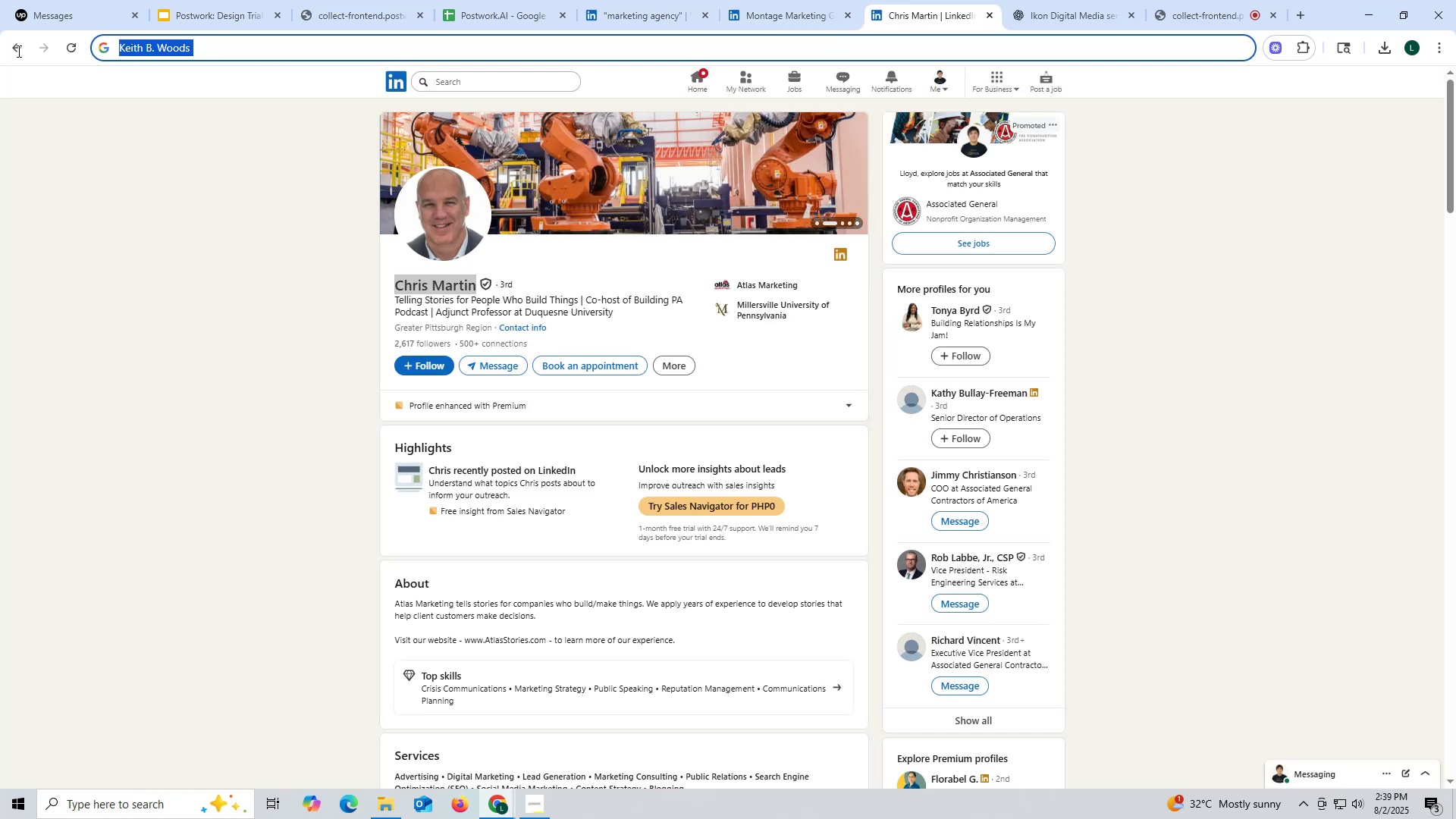 
key(Control+ControlLeft)
 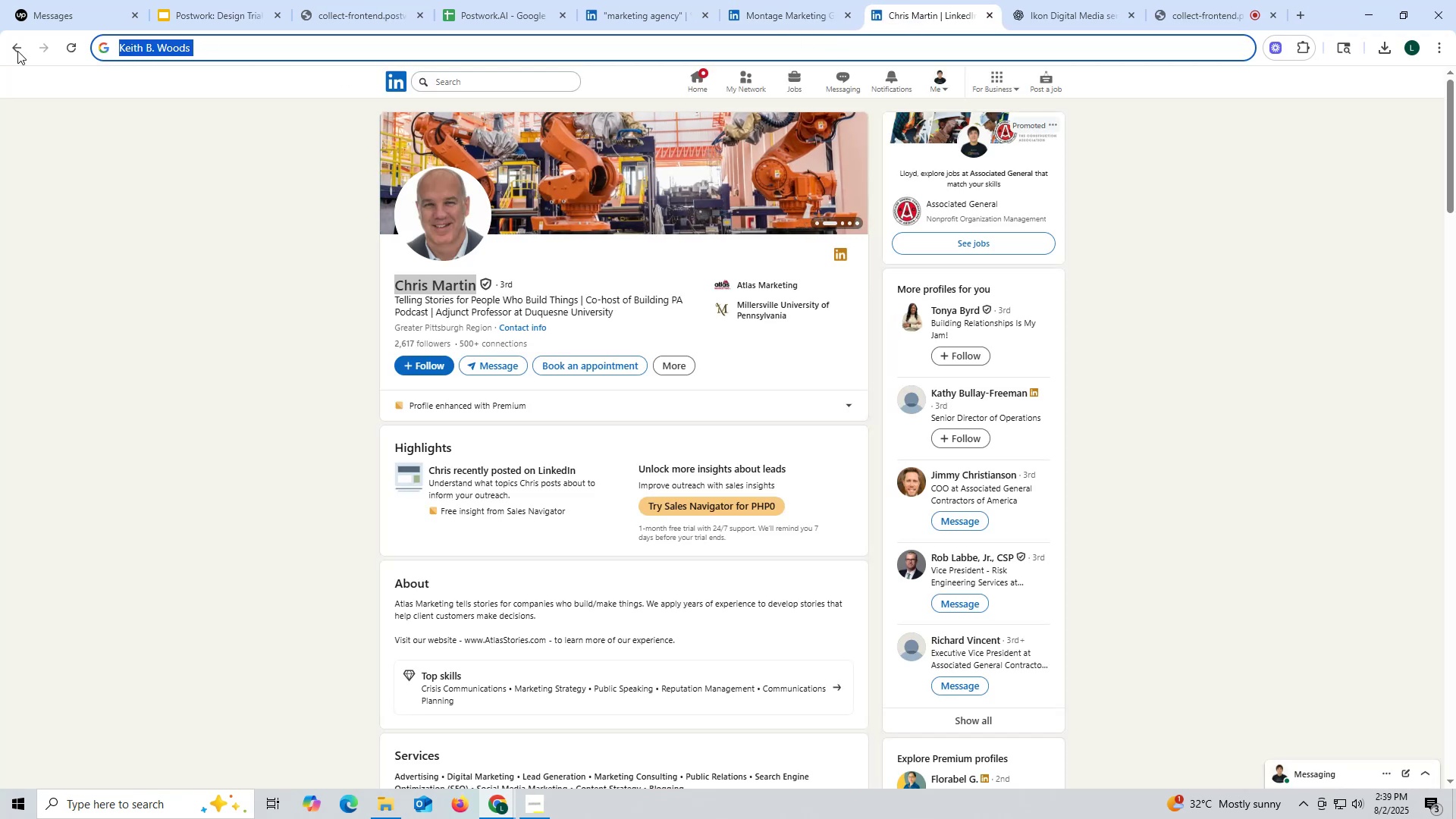 
key(Control+V)
 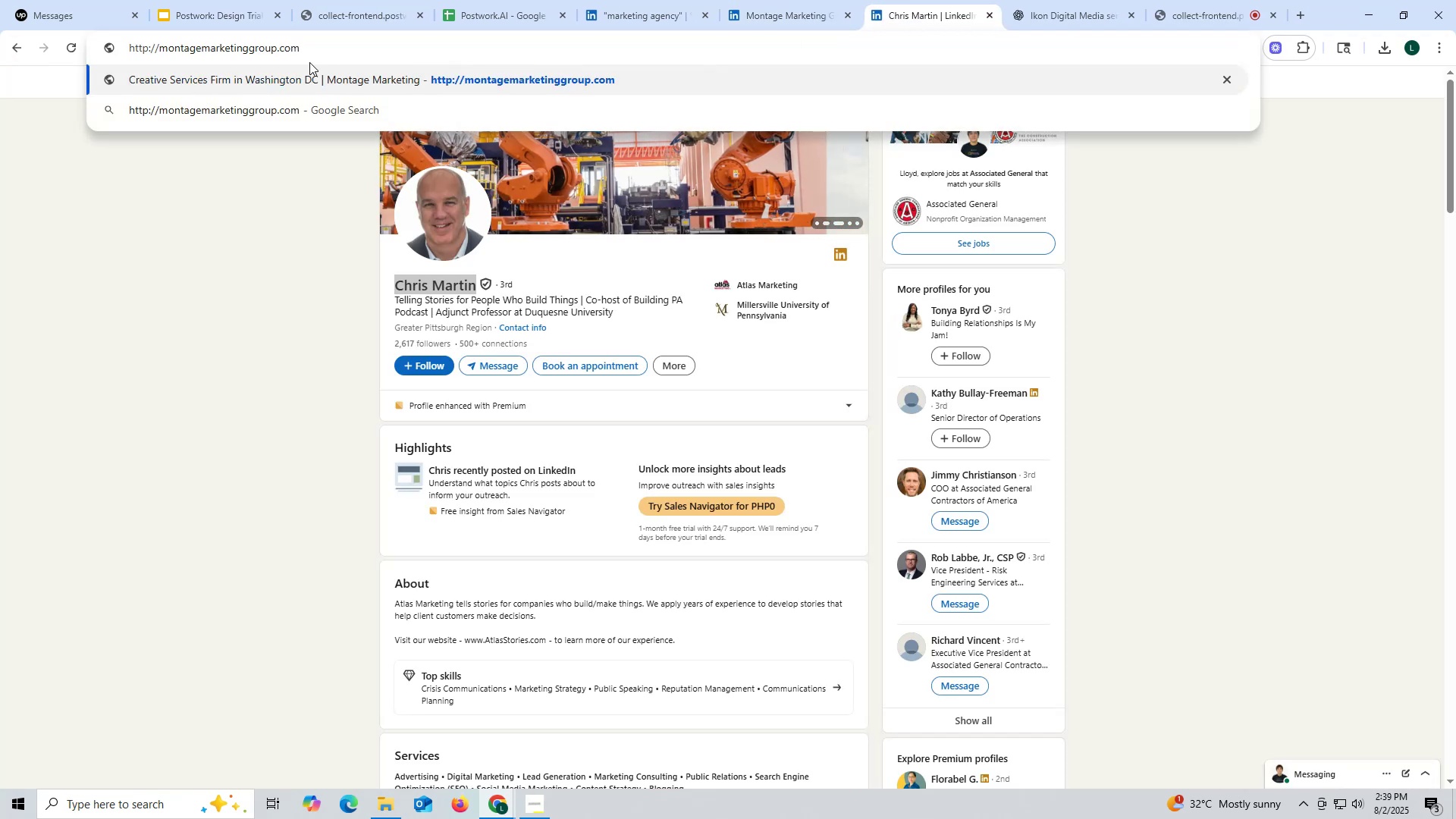 
left_click_drag(start_coordinate=[318, 48], to_coordinate=[0, 48])
 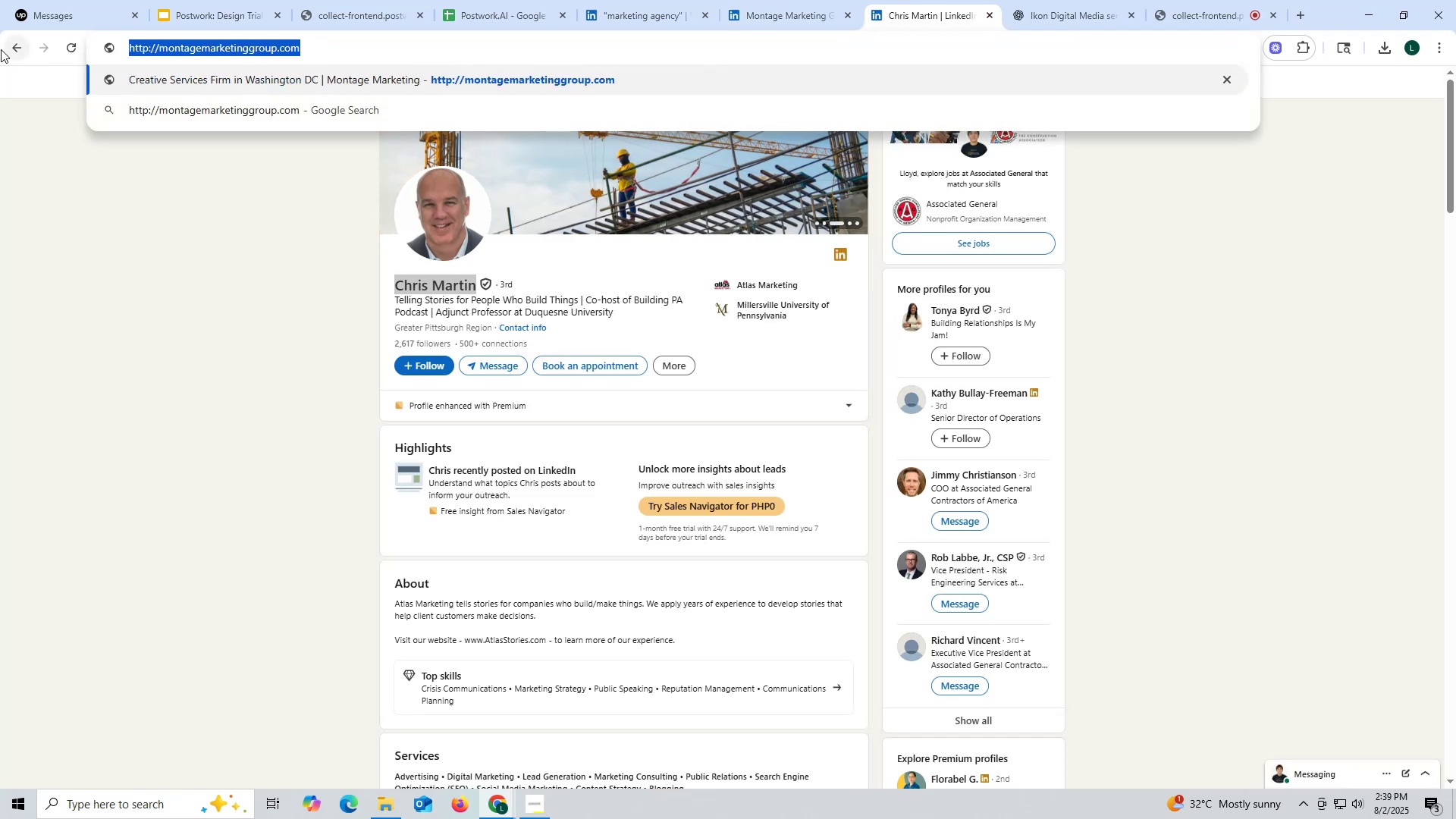 
key(Backspace)
 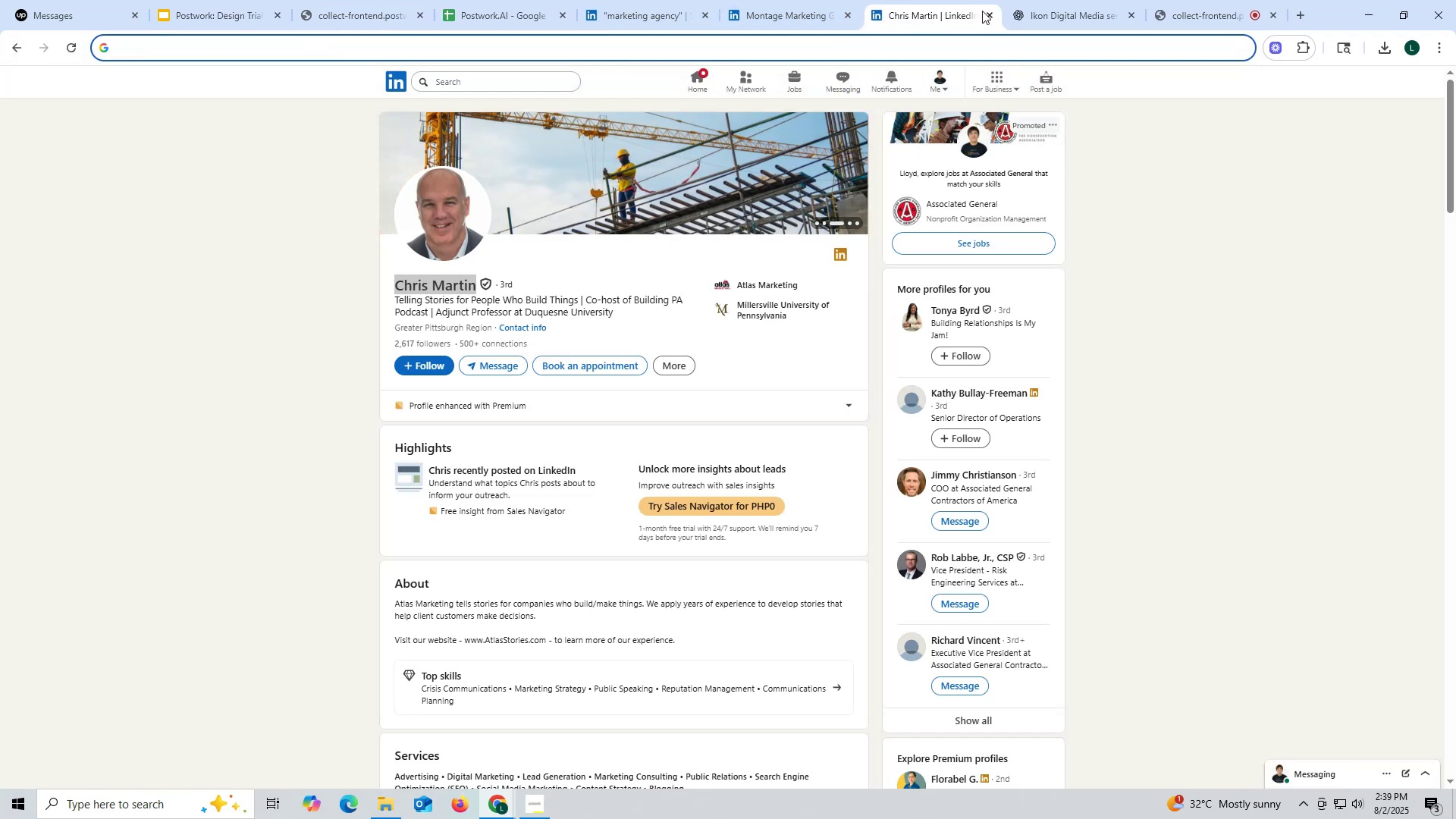 
left_click([1065, 8])
 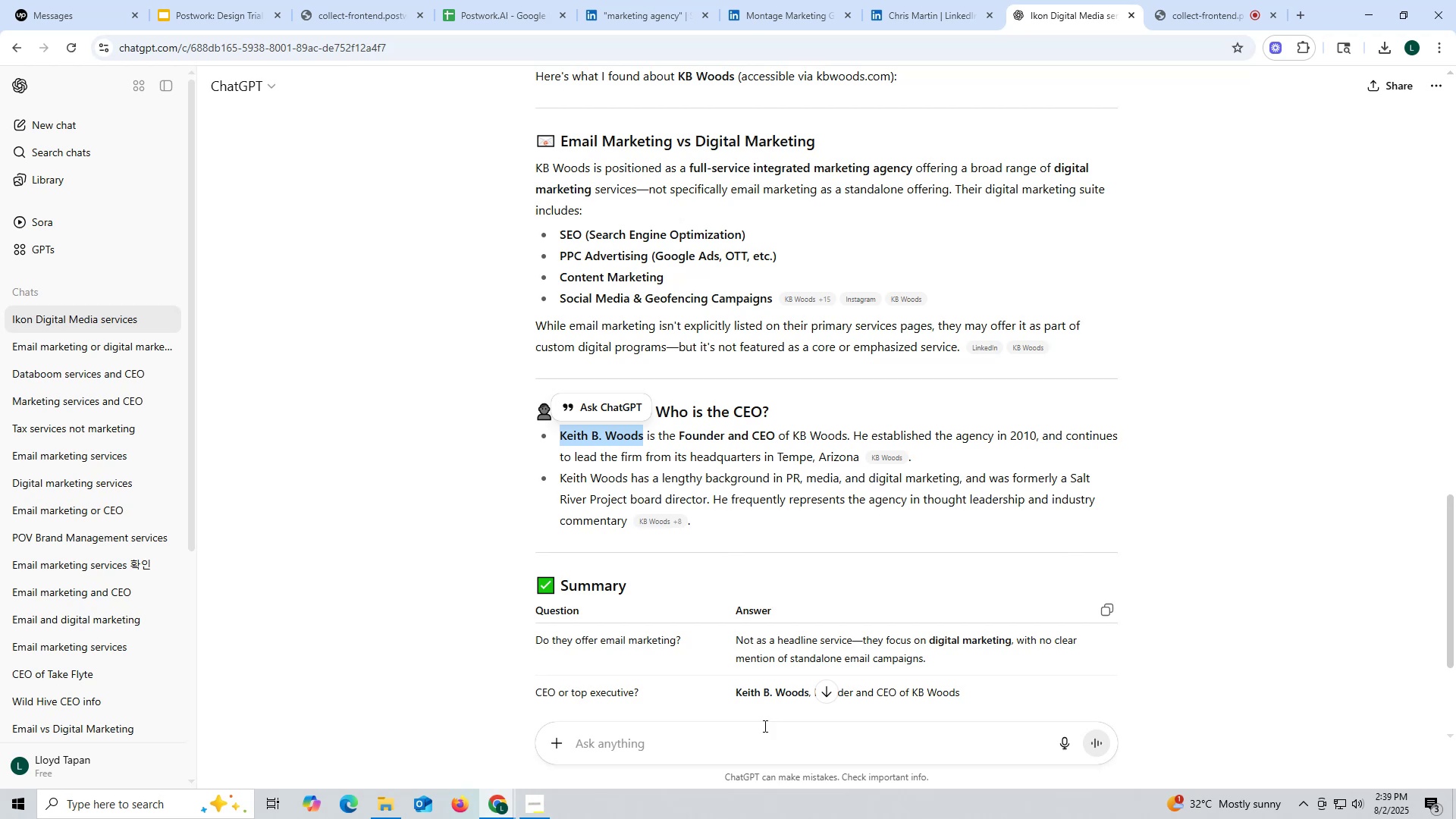 
left_click([770, 745])
 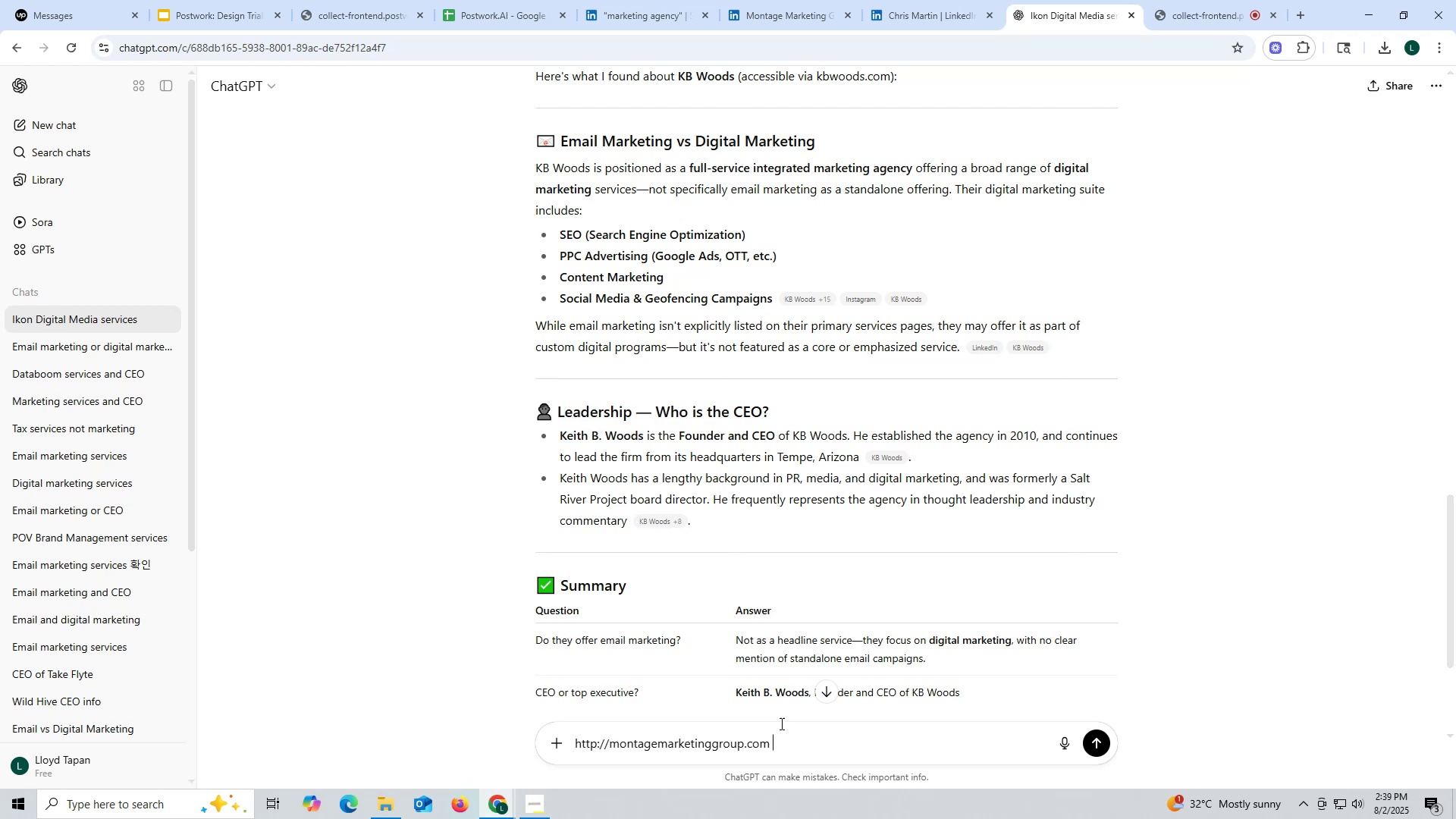 
key(Control+ControlLeft)
 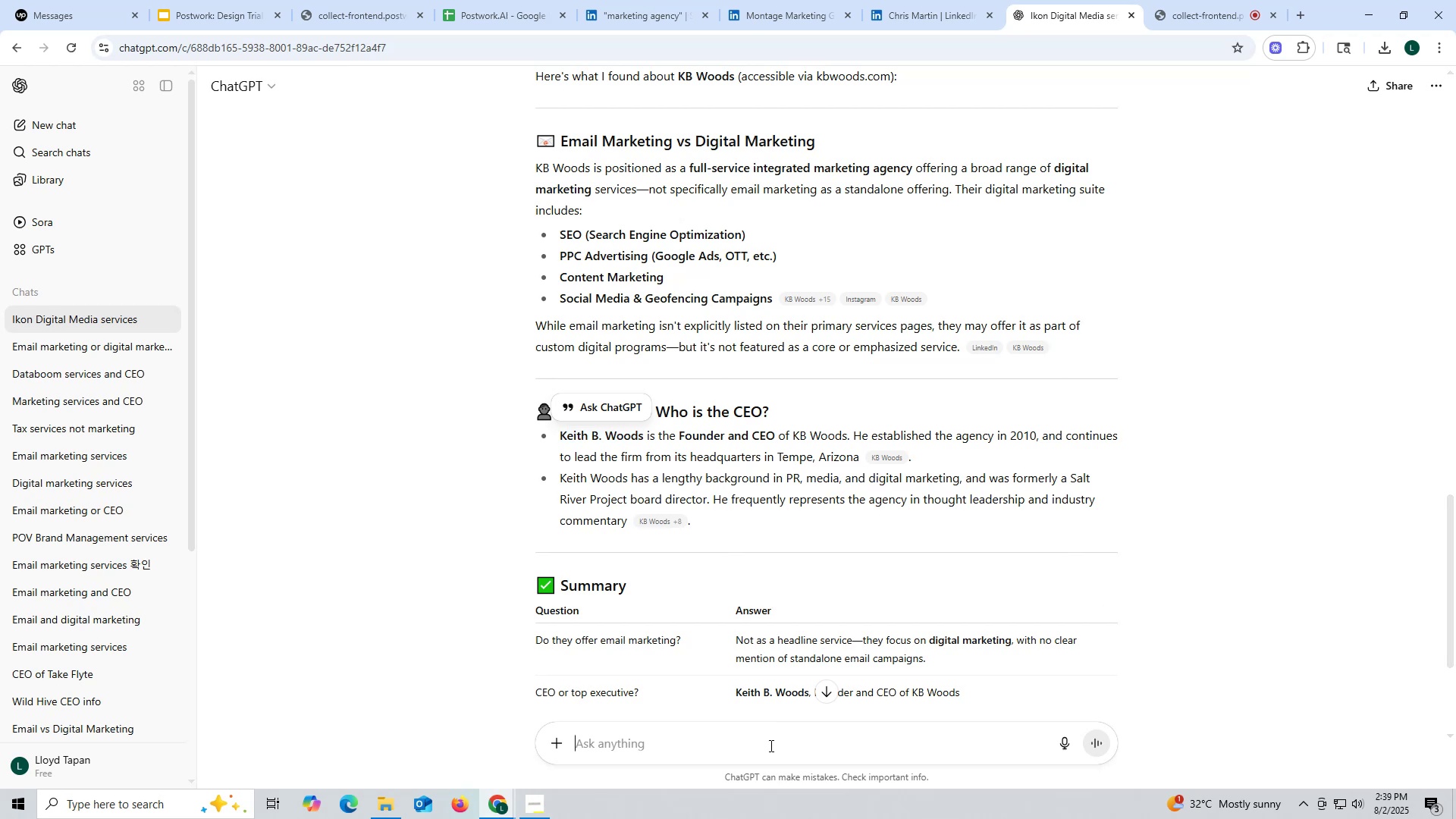 
key(Control+V)
 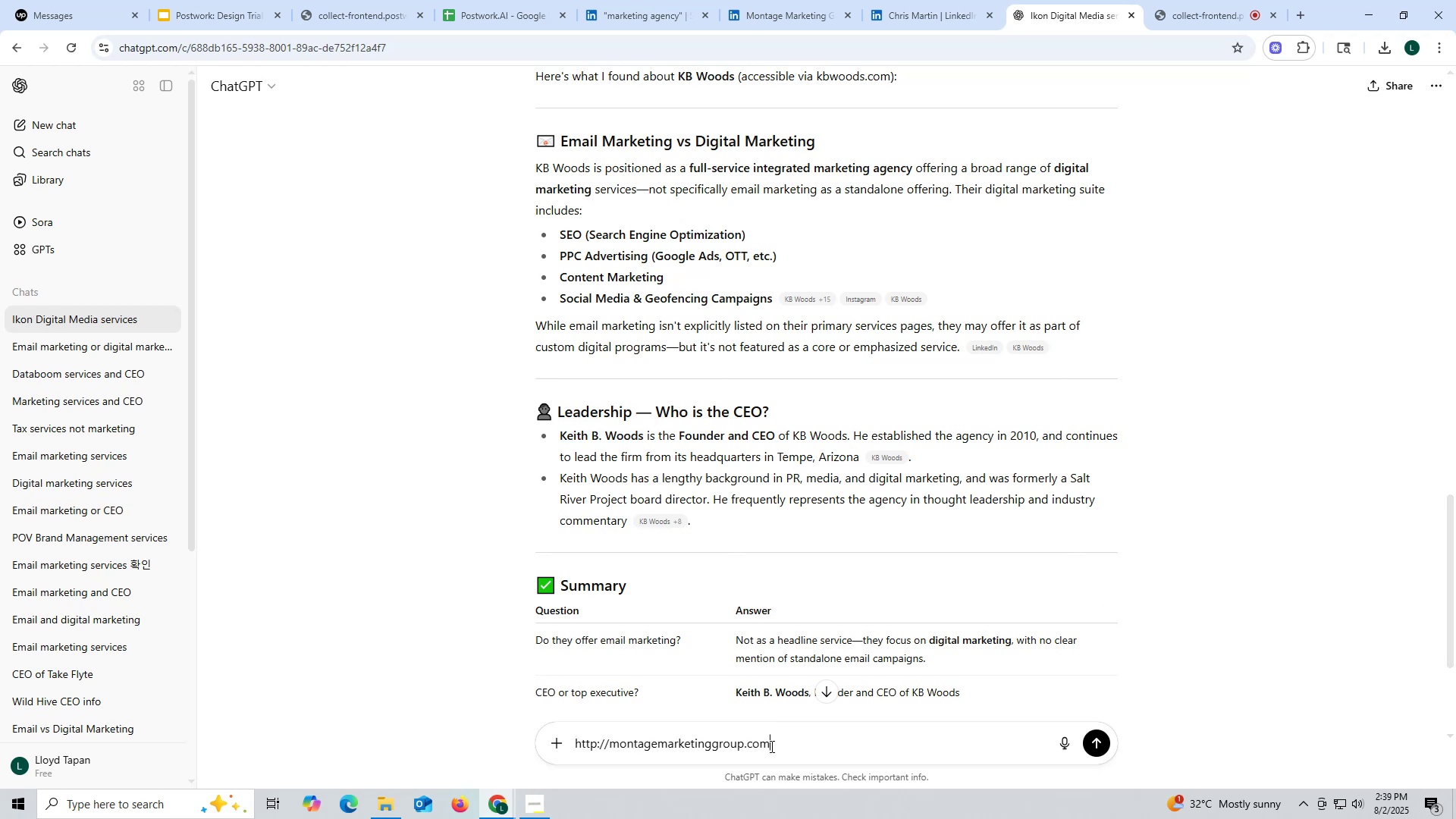 
key(Space)
 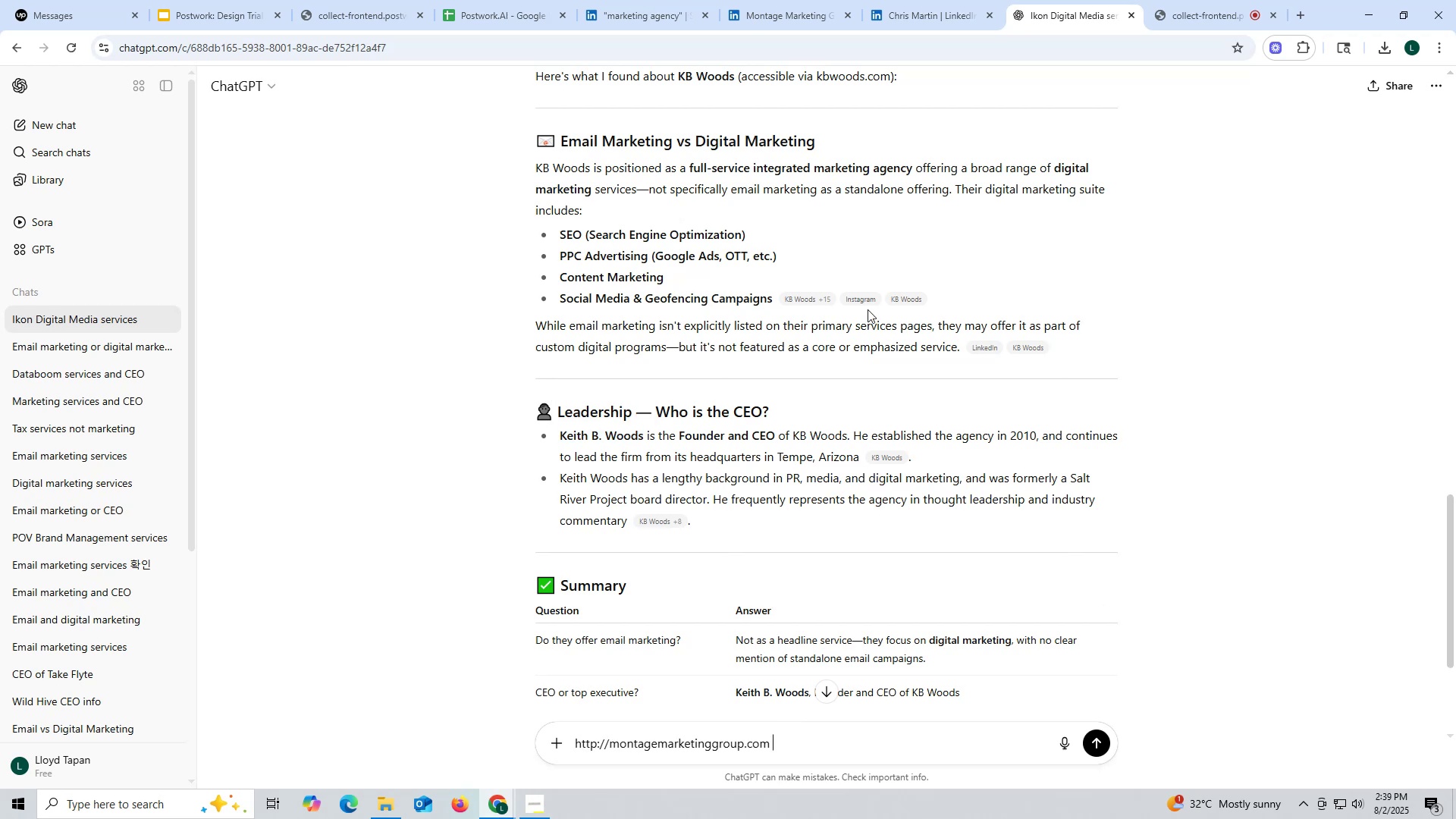 
scroll: coordinate [865, 308], scroll_direction: up, amount: 2.0
 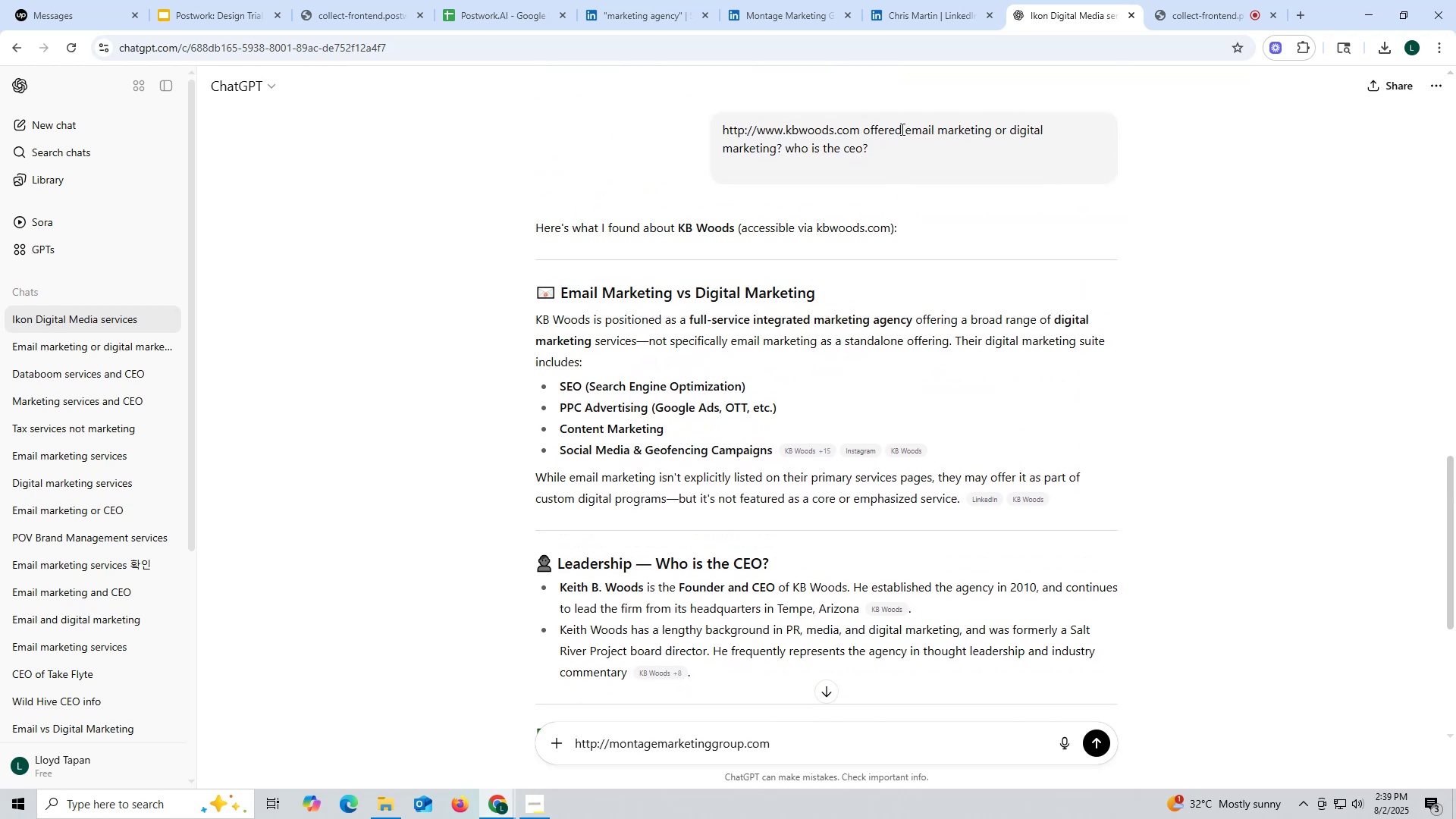 
left_click_drag(start_coordinate=[866, 126], to_coordinate=[890, 140])
 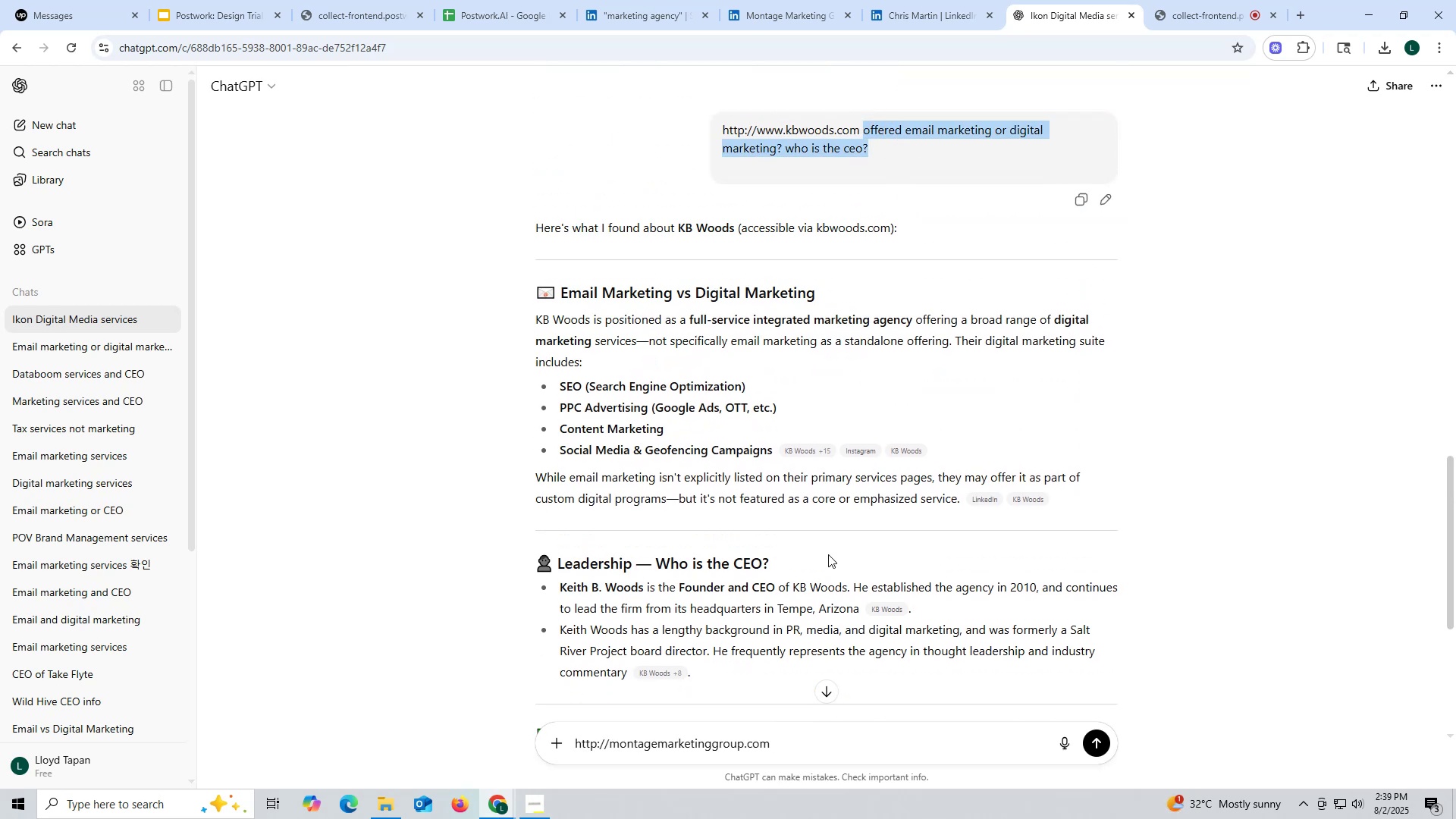 
key(Control+ControlLeft)
 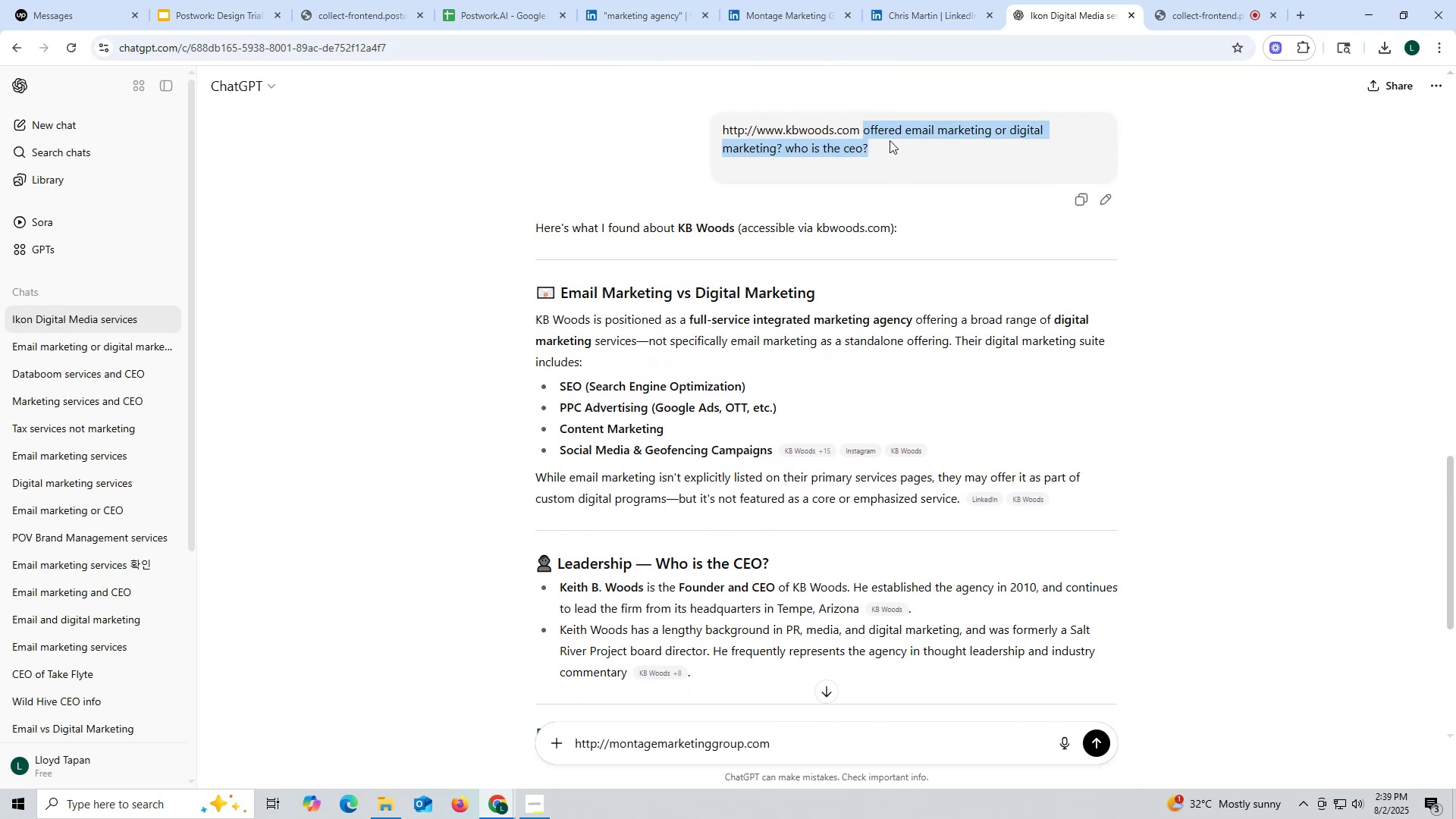 
key(Control+C)
 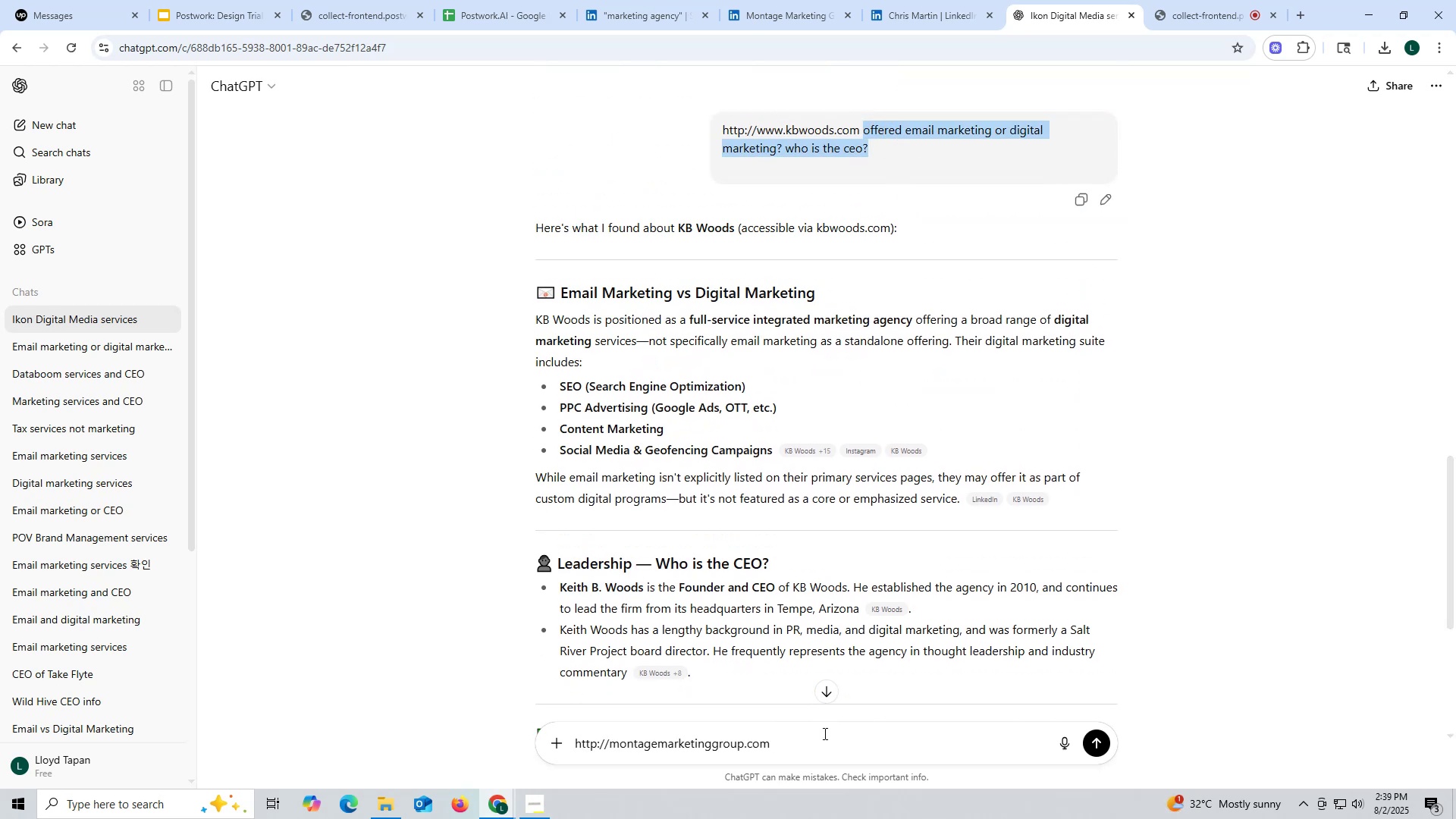 
left_click([827, 745])
 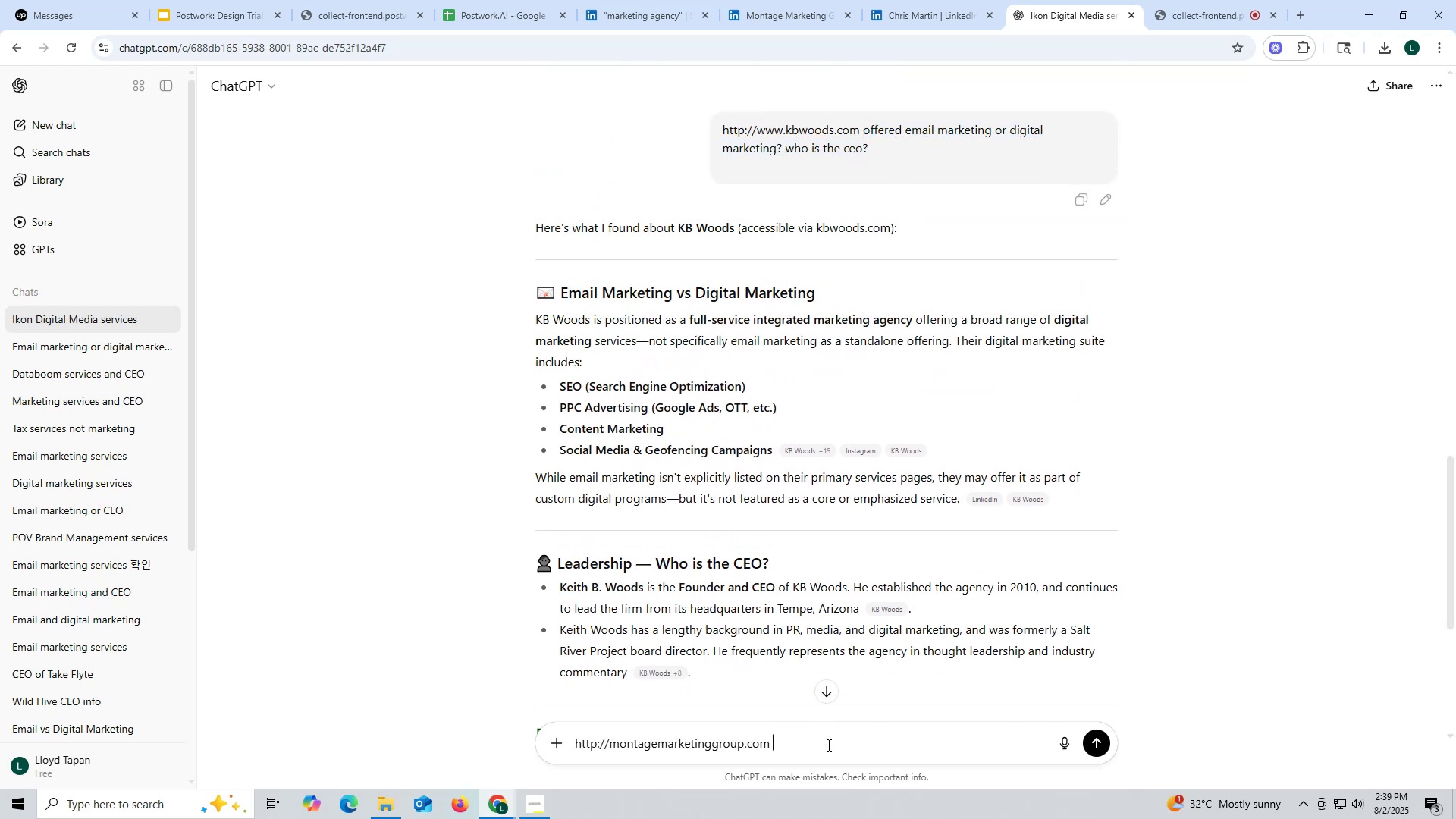 
key(Control+ControlLeft)
 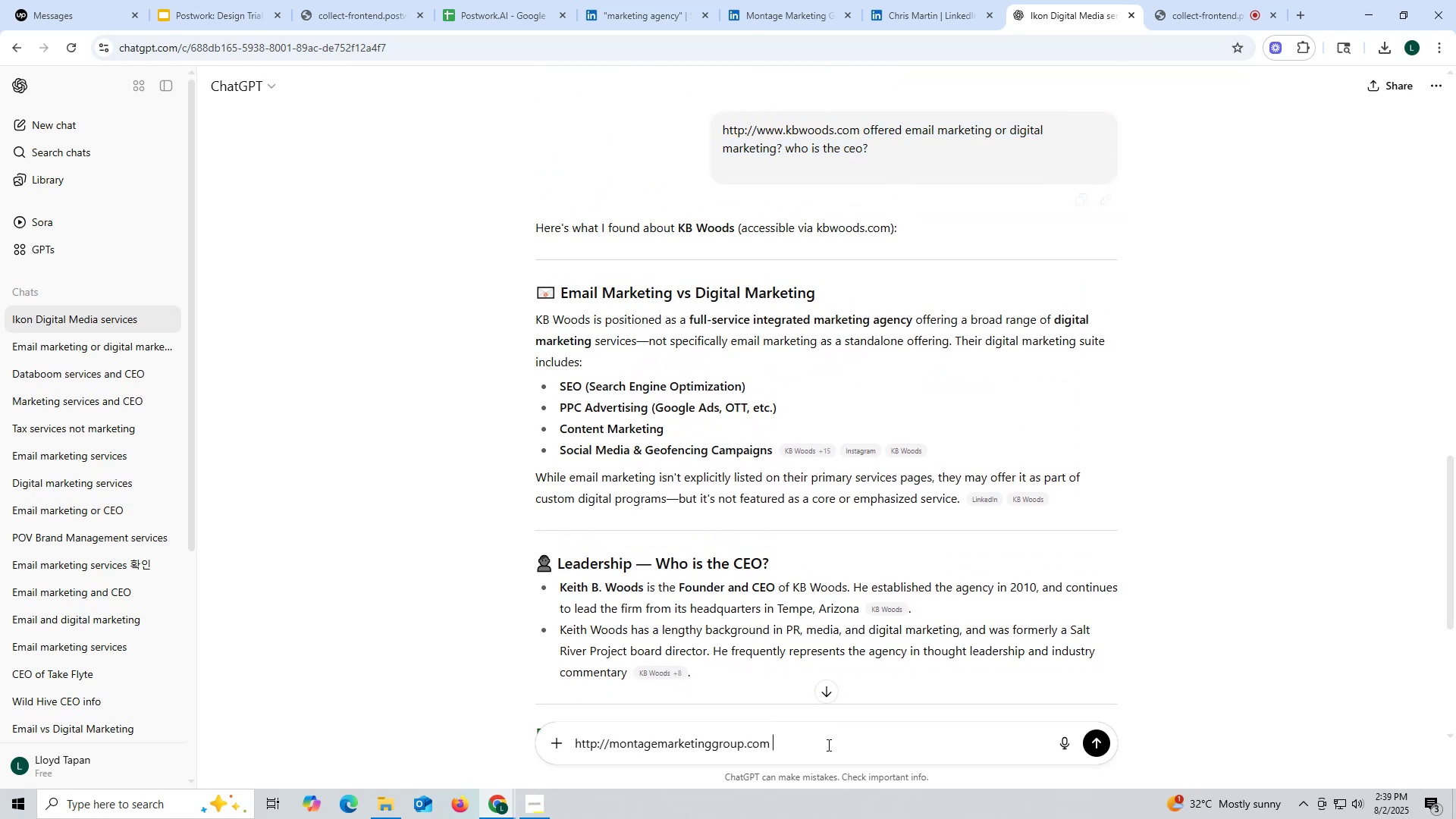 
key(Control+V)
 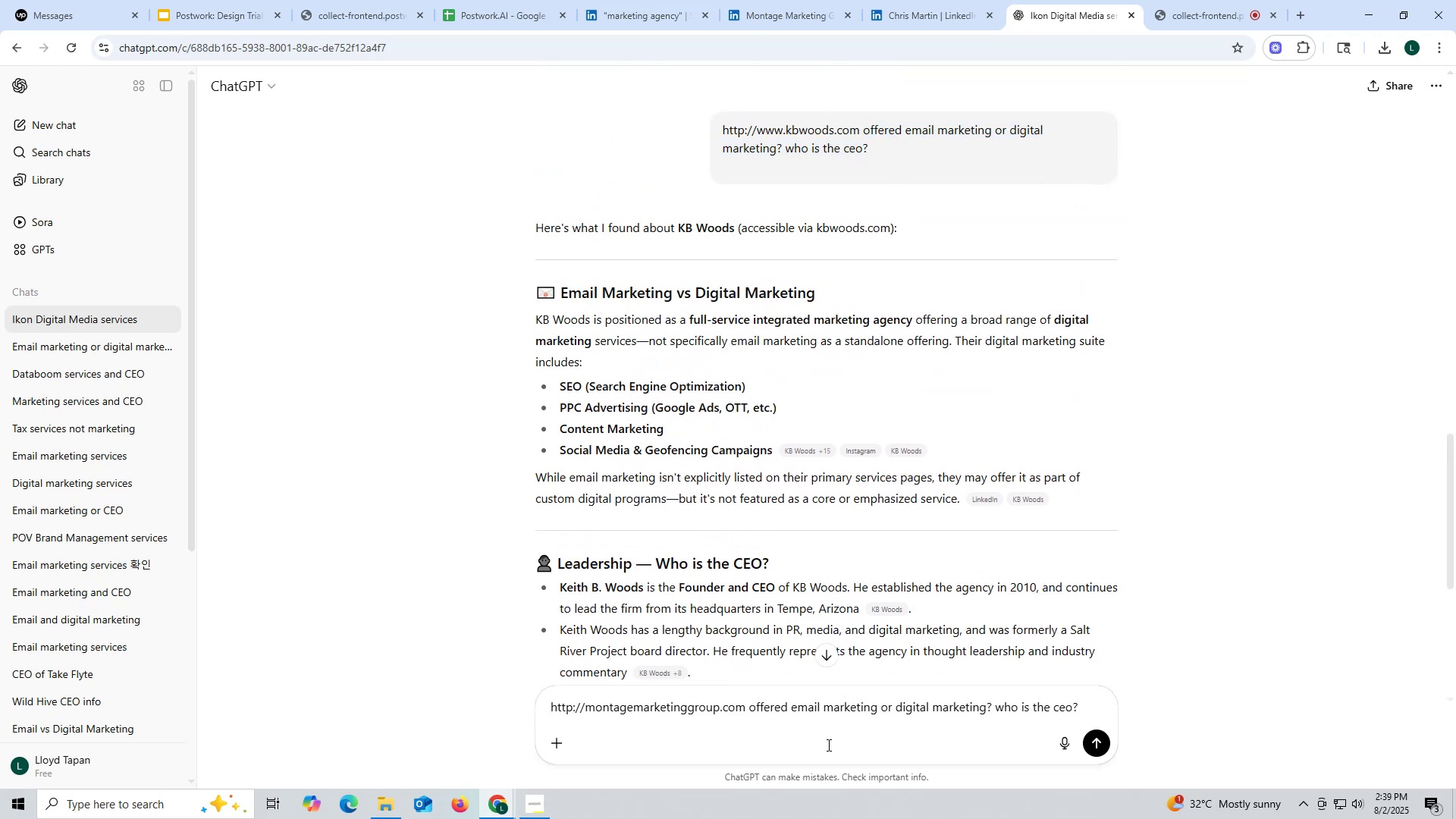 
key(Enter)
 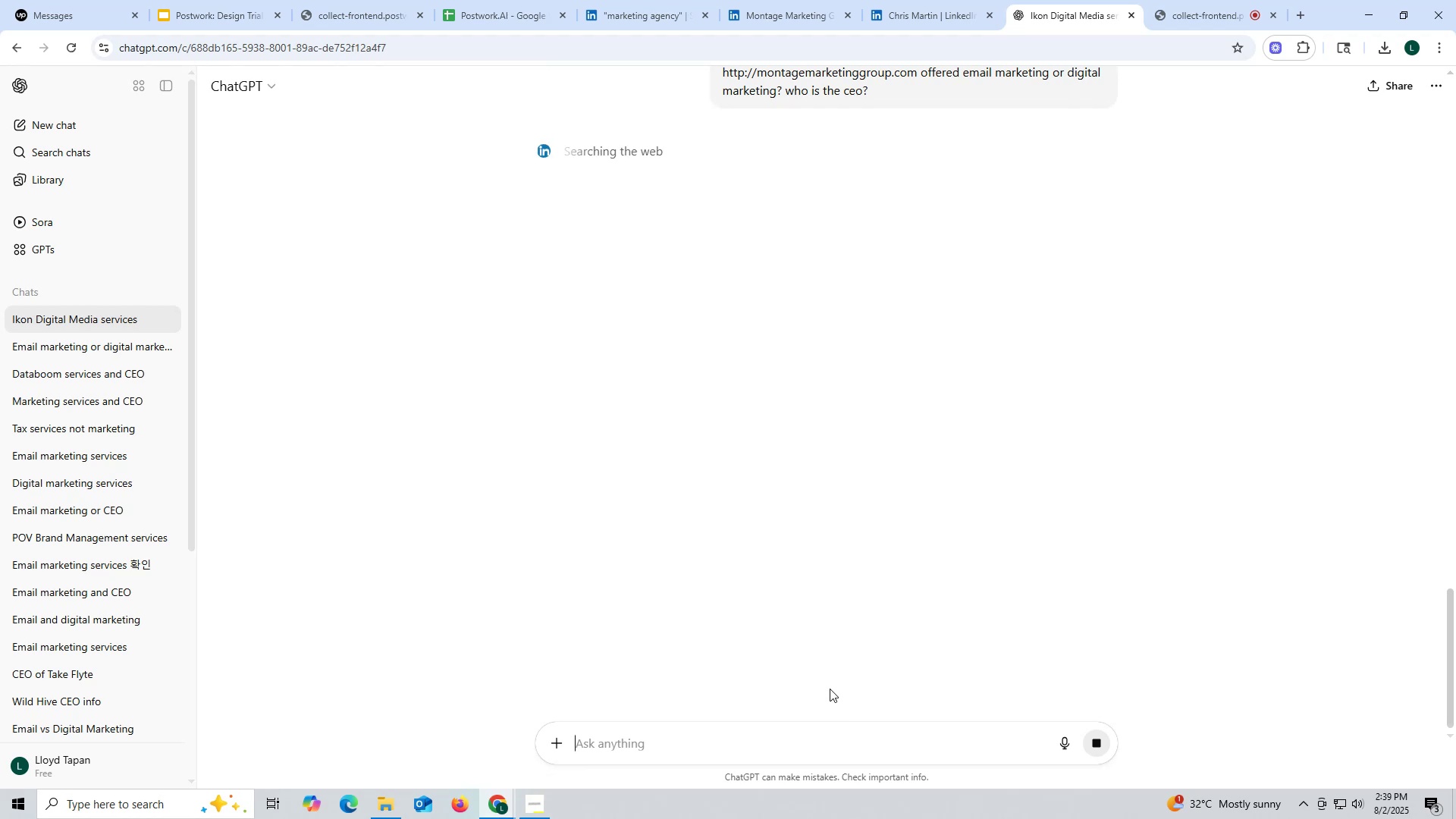 
wait(9.82)
 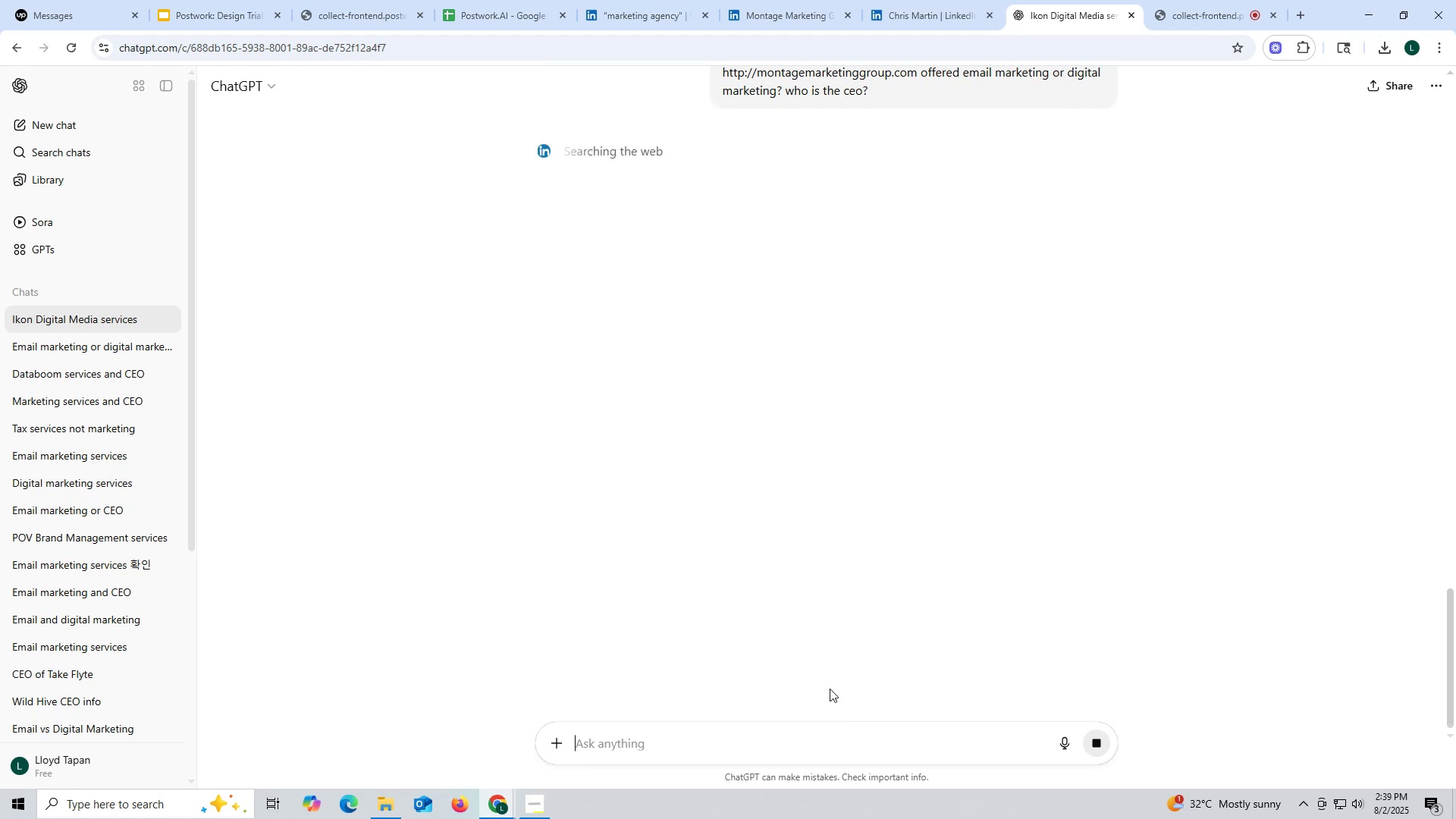 
scroll: coordinate [774, 545], scroll_direction: down, amount: 2.0
 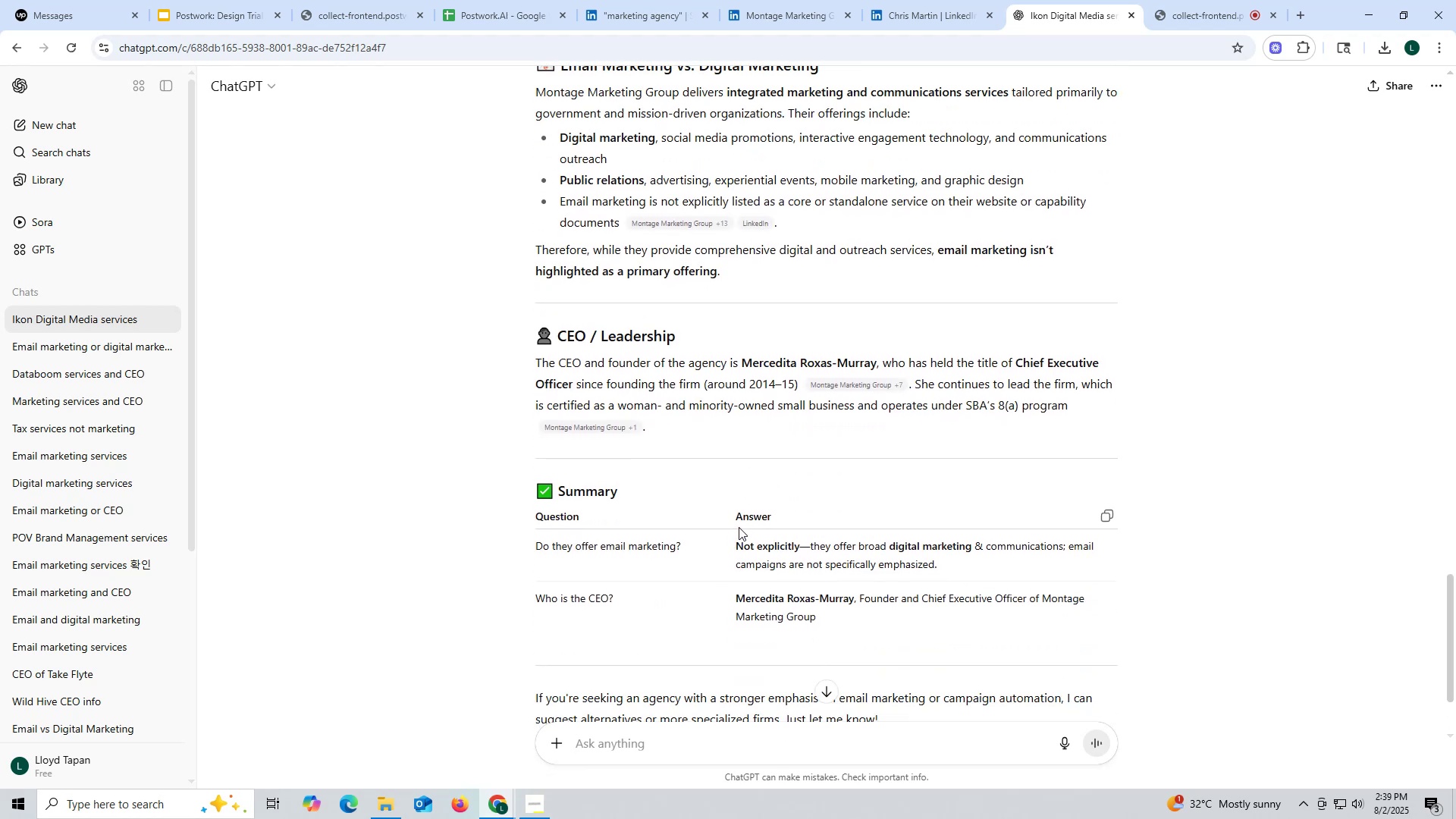 
scroll: coordinate [739, 507], scroll_direction: up, amount: 3.0
 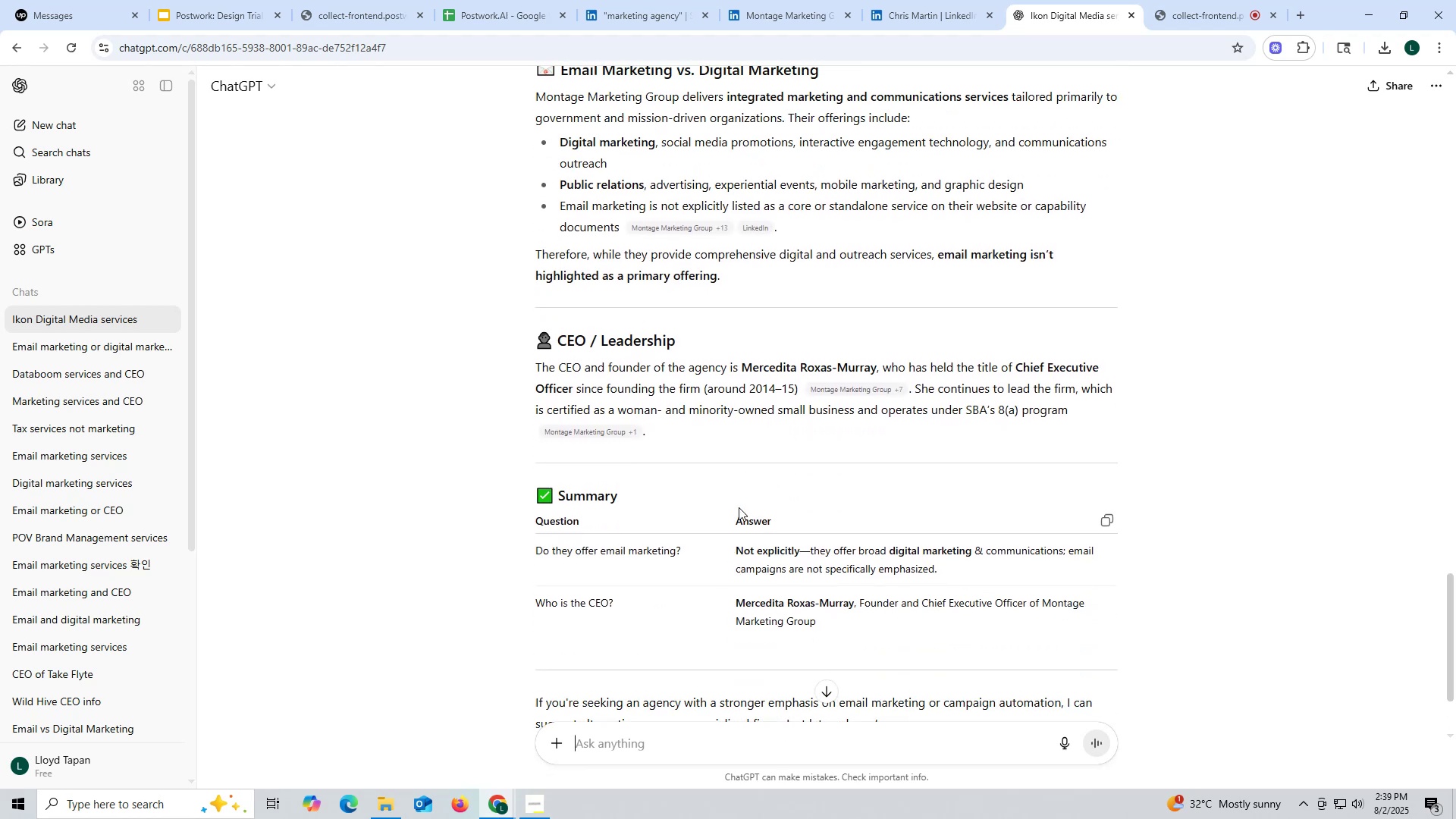 
mouse_move([757, 485])
 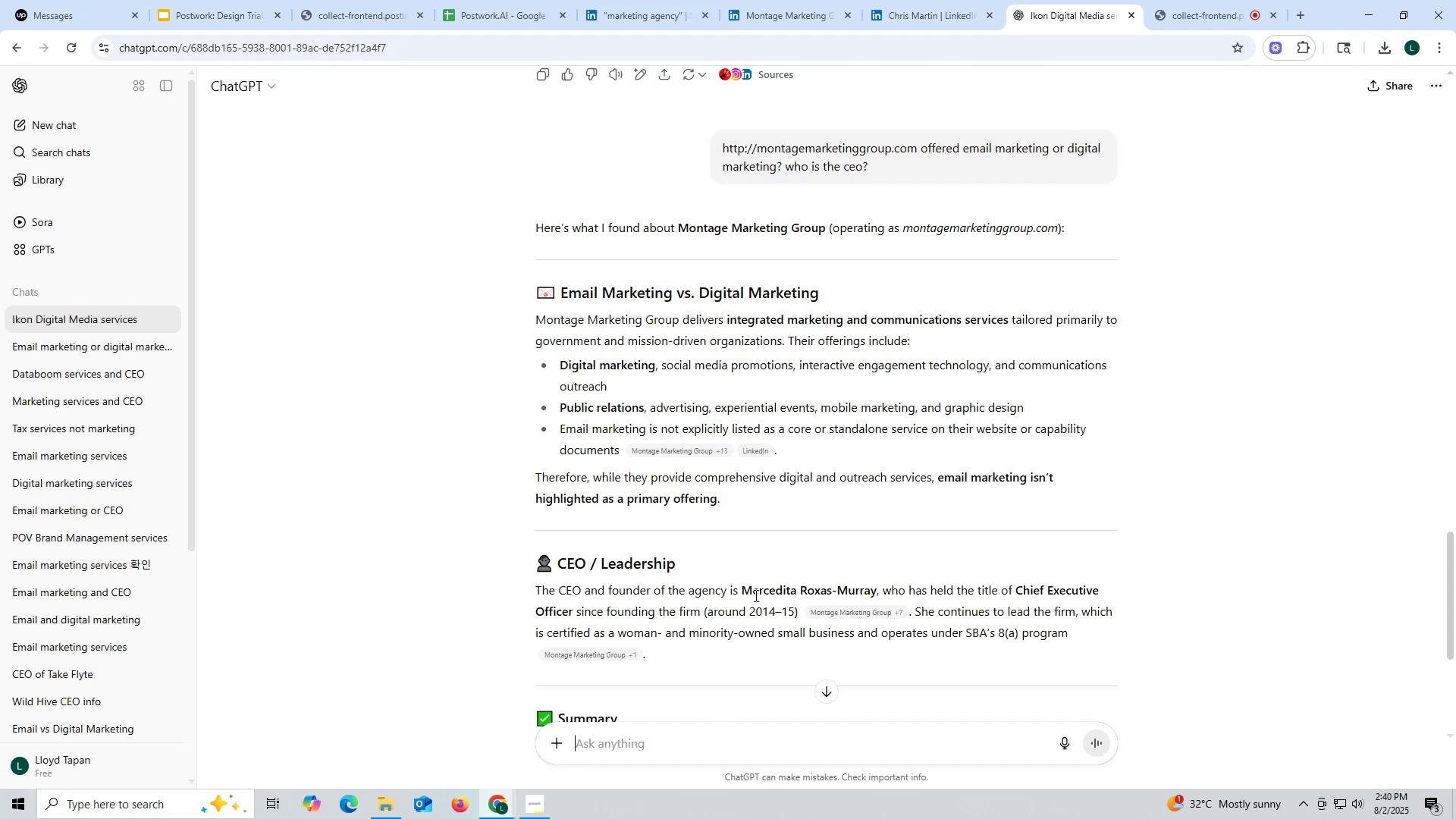 
left_click_drag(start_coordinate=[739, 590], to_coordinate=[876, 590])
 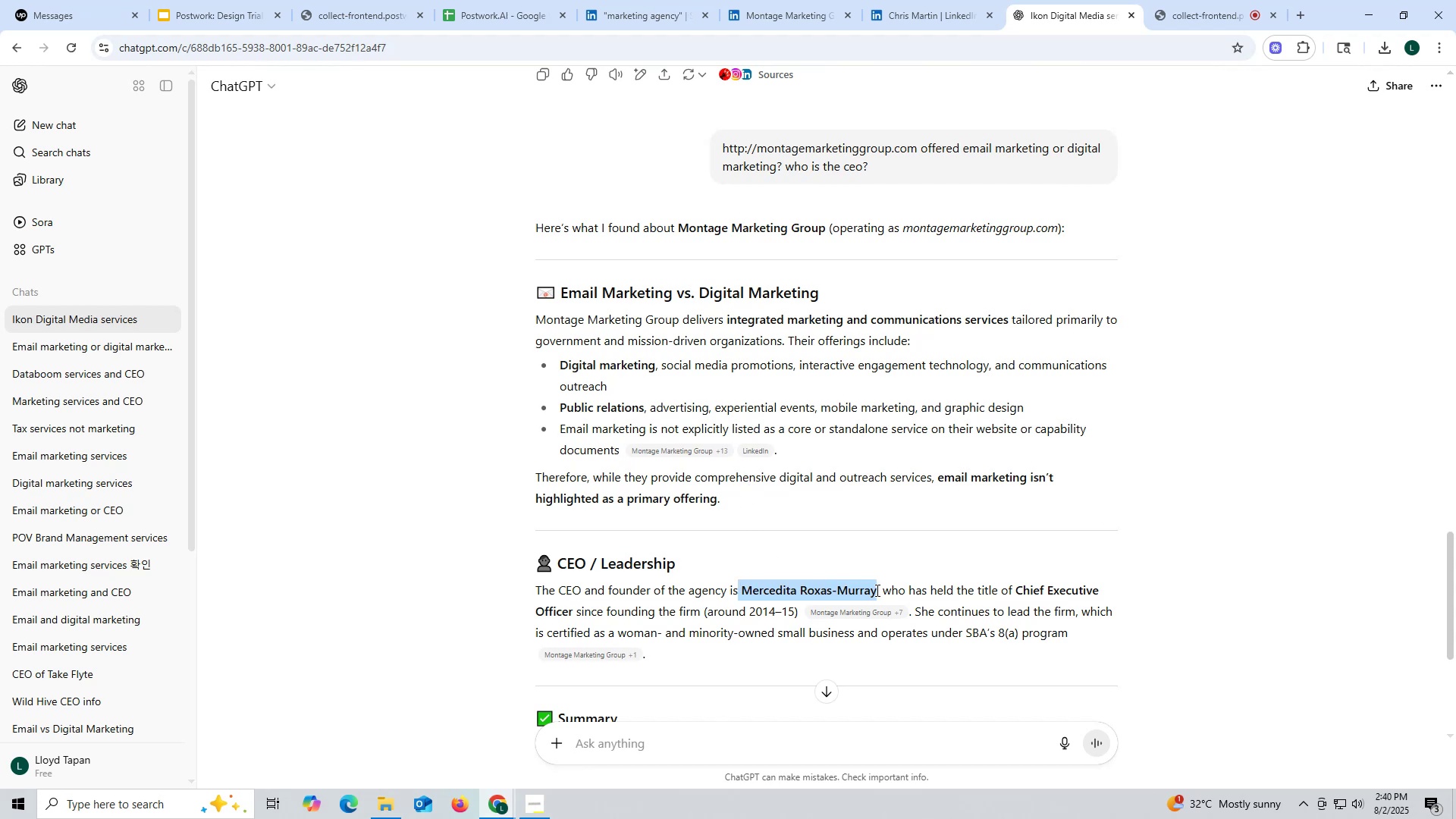 
key(Control+ControlLeft)
 